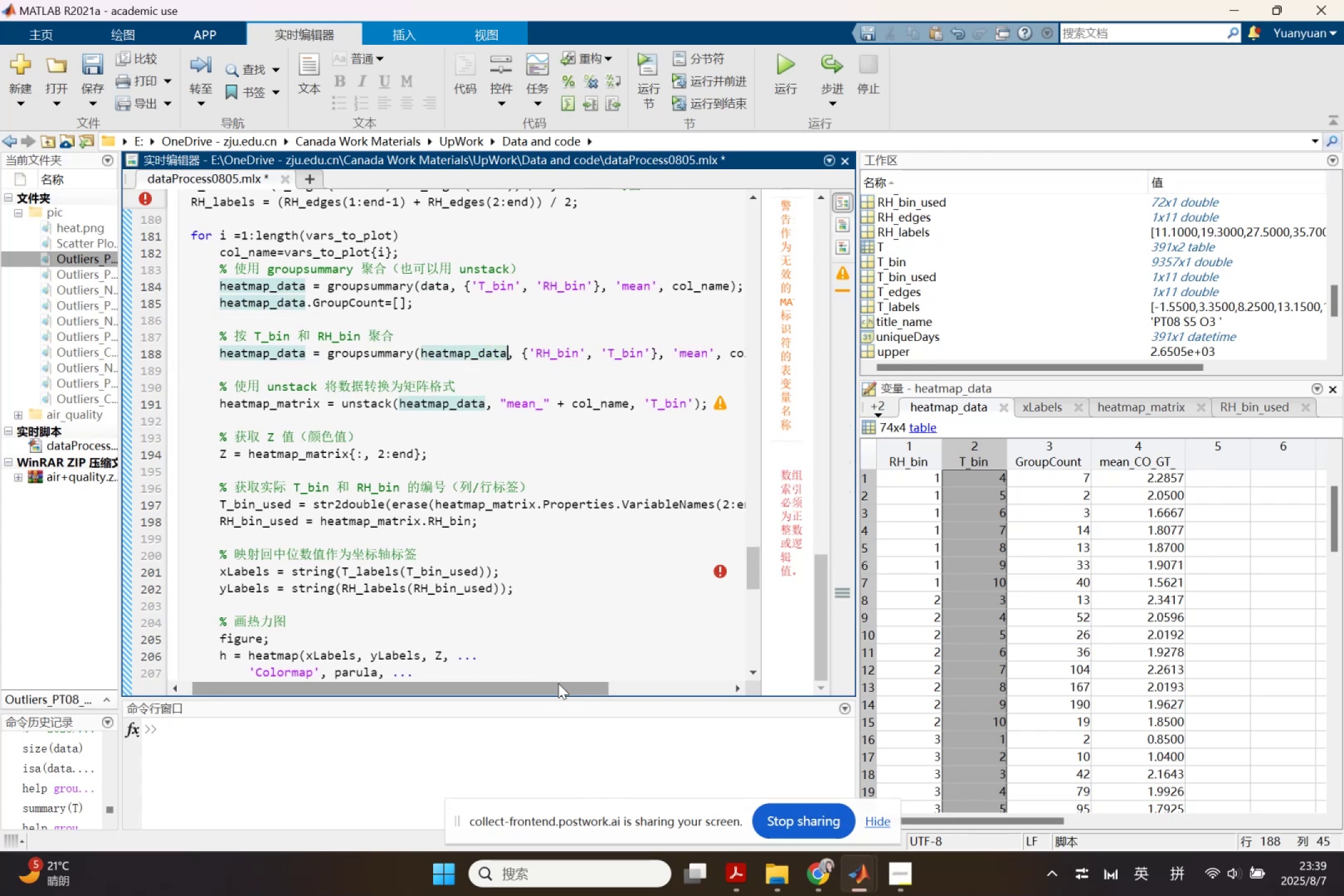 
wait(7.19)
 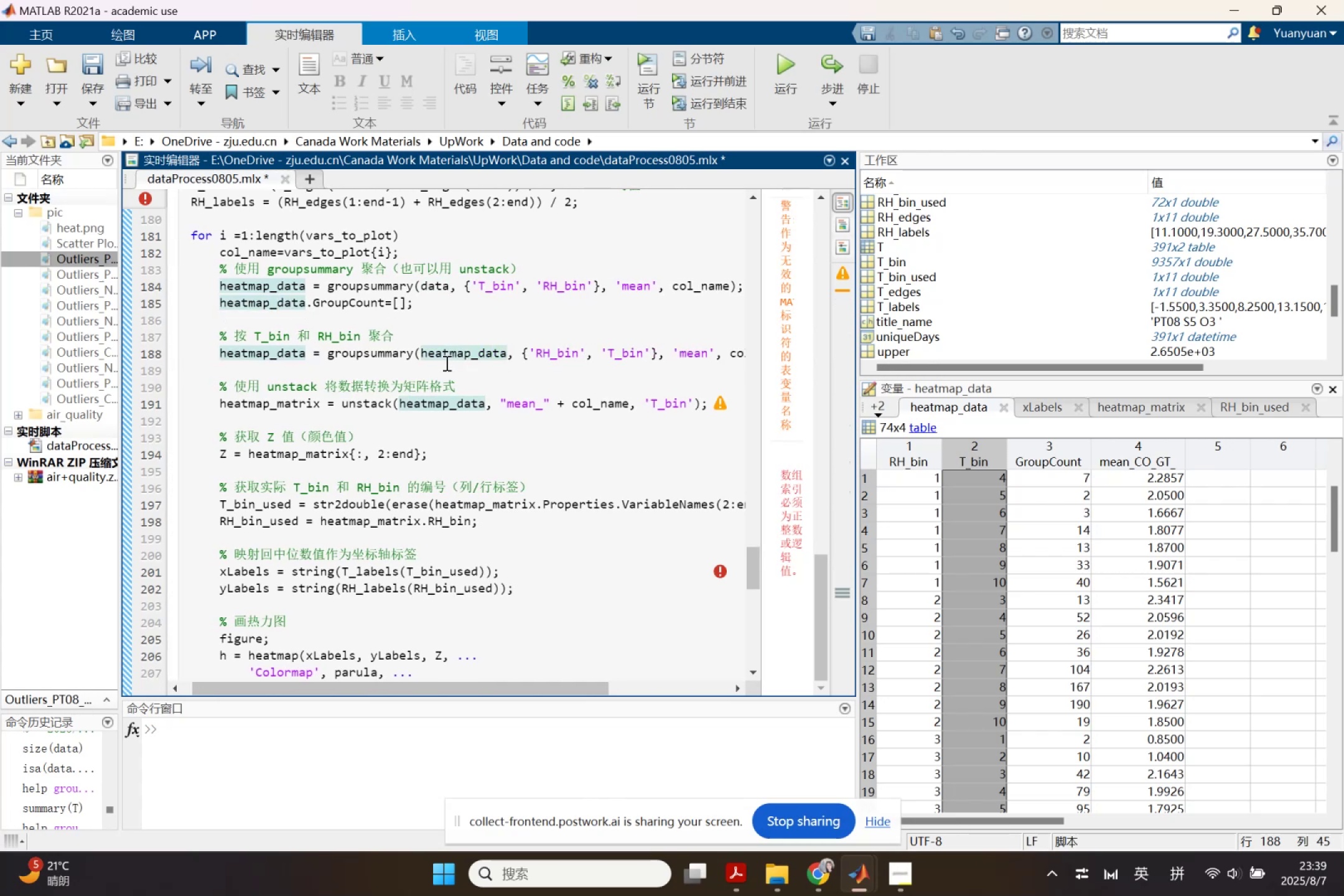 
left_click_drag(start_coordinate=[454, 312], to_coordinate=[194, 279])
 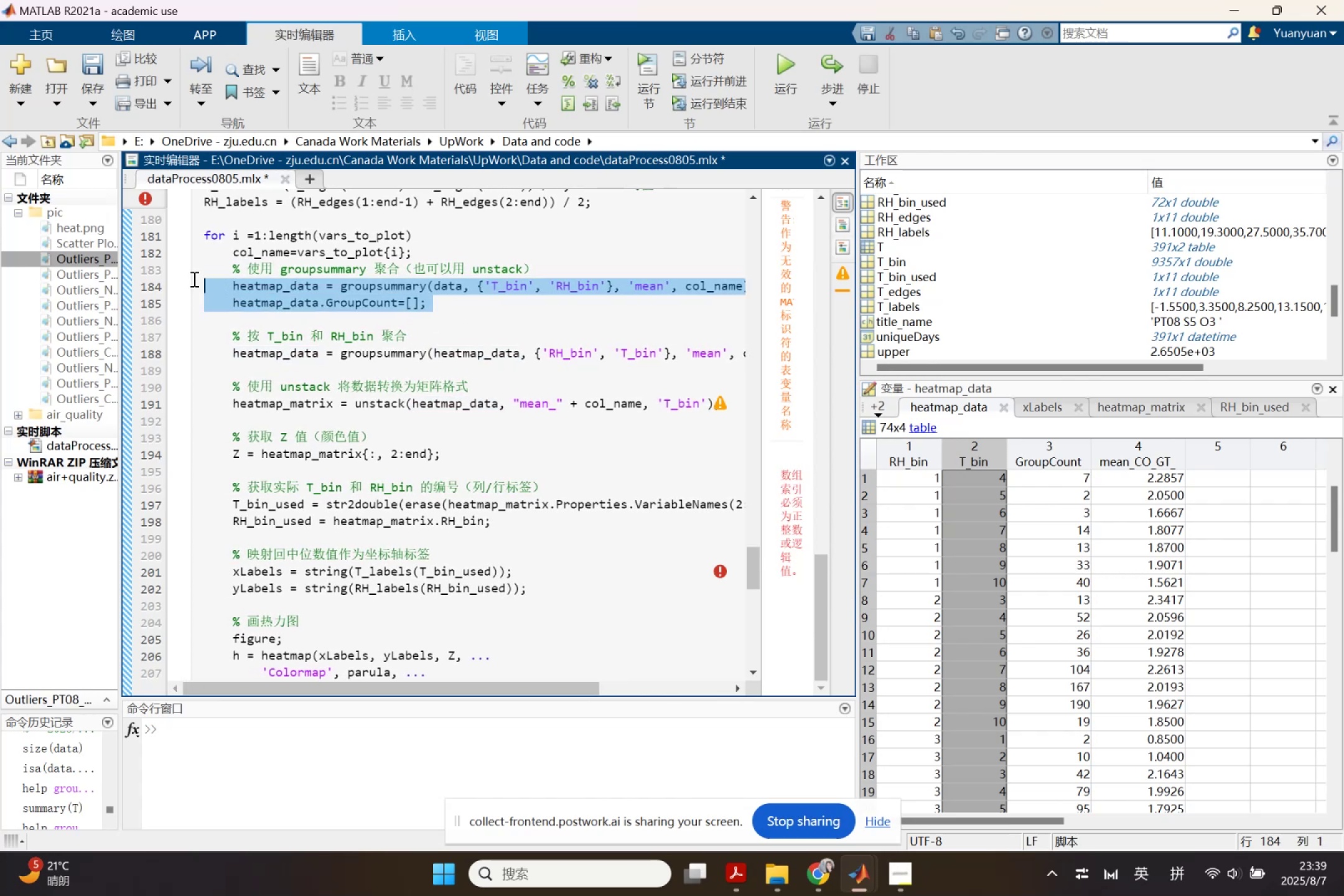 
key(Backspace)
 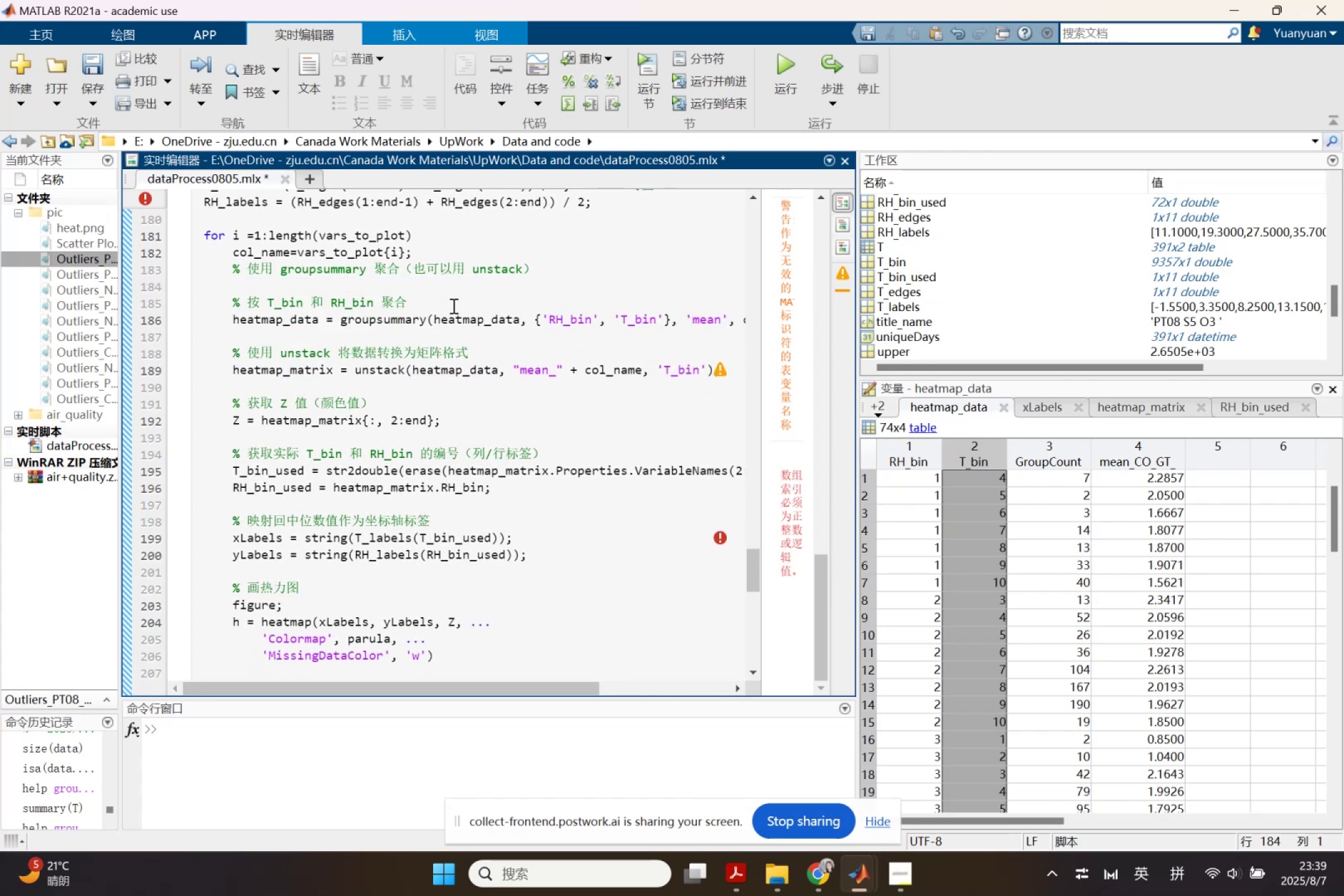 
left_click_drag(start_coordinate=[495, 319], to_coordinate=[434, 319])
 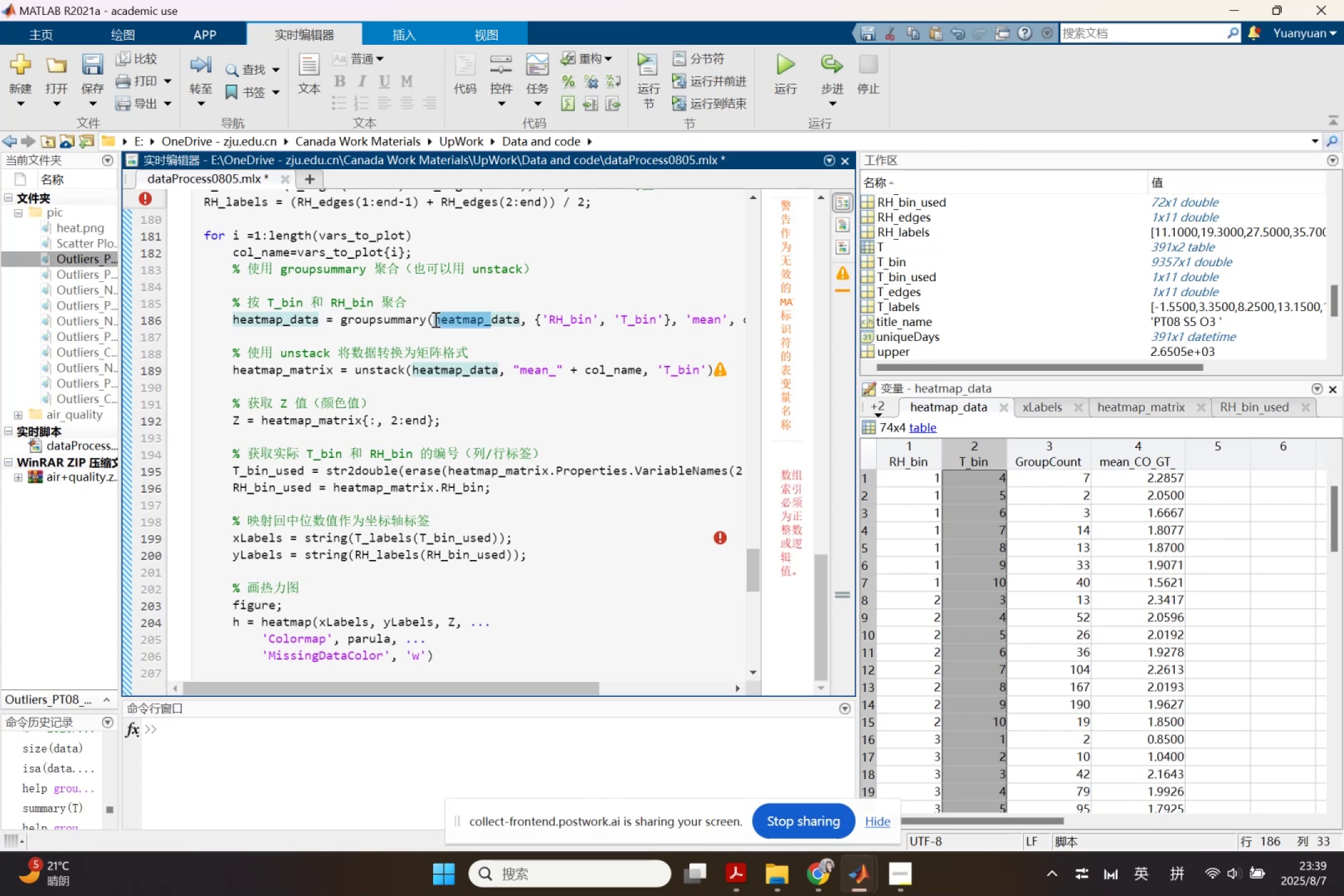 
key(Backspace)
 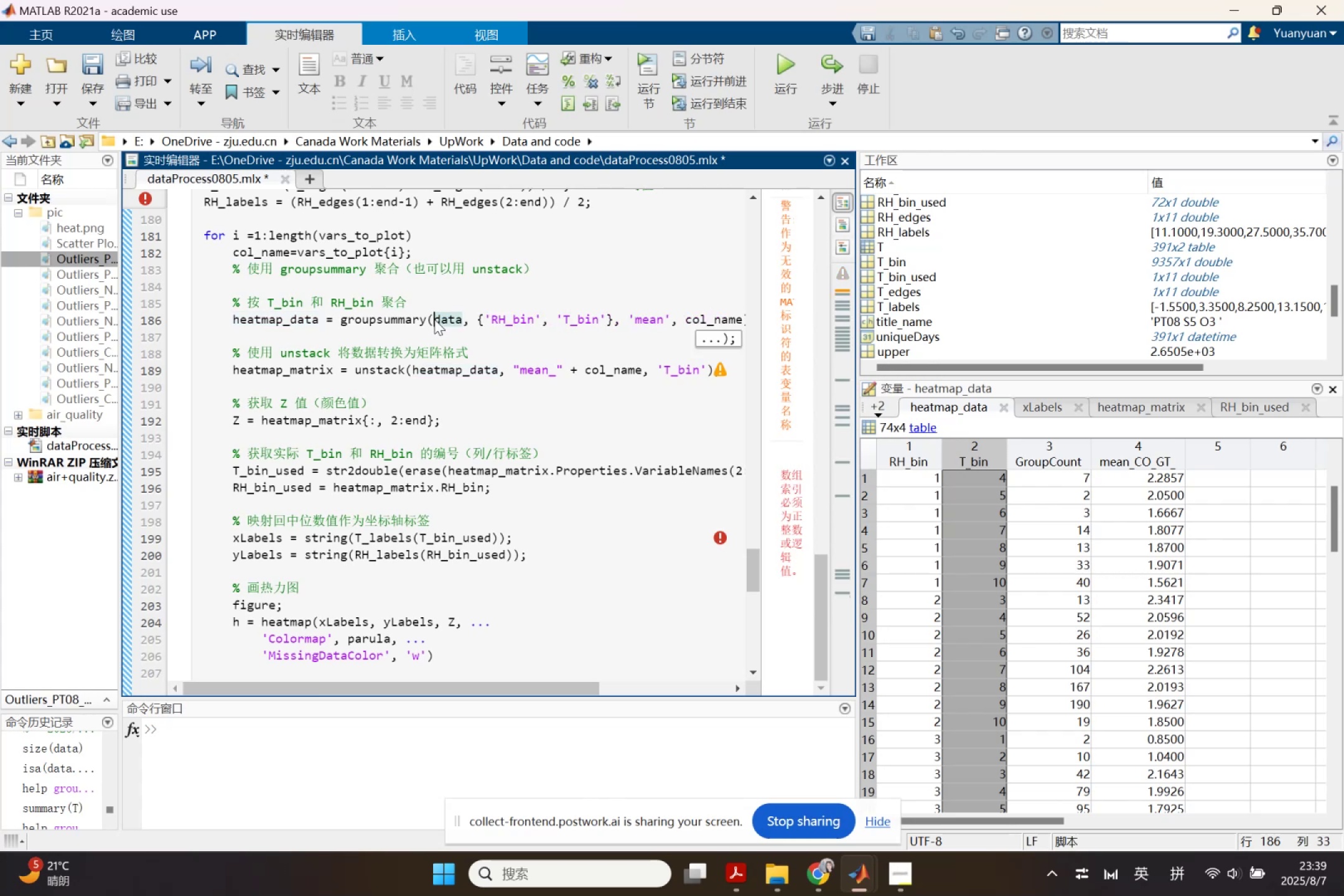 
key(Control+Z)
 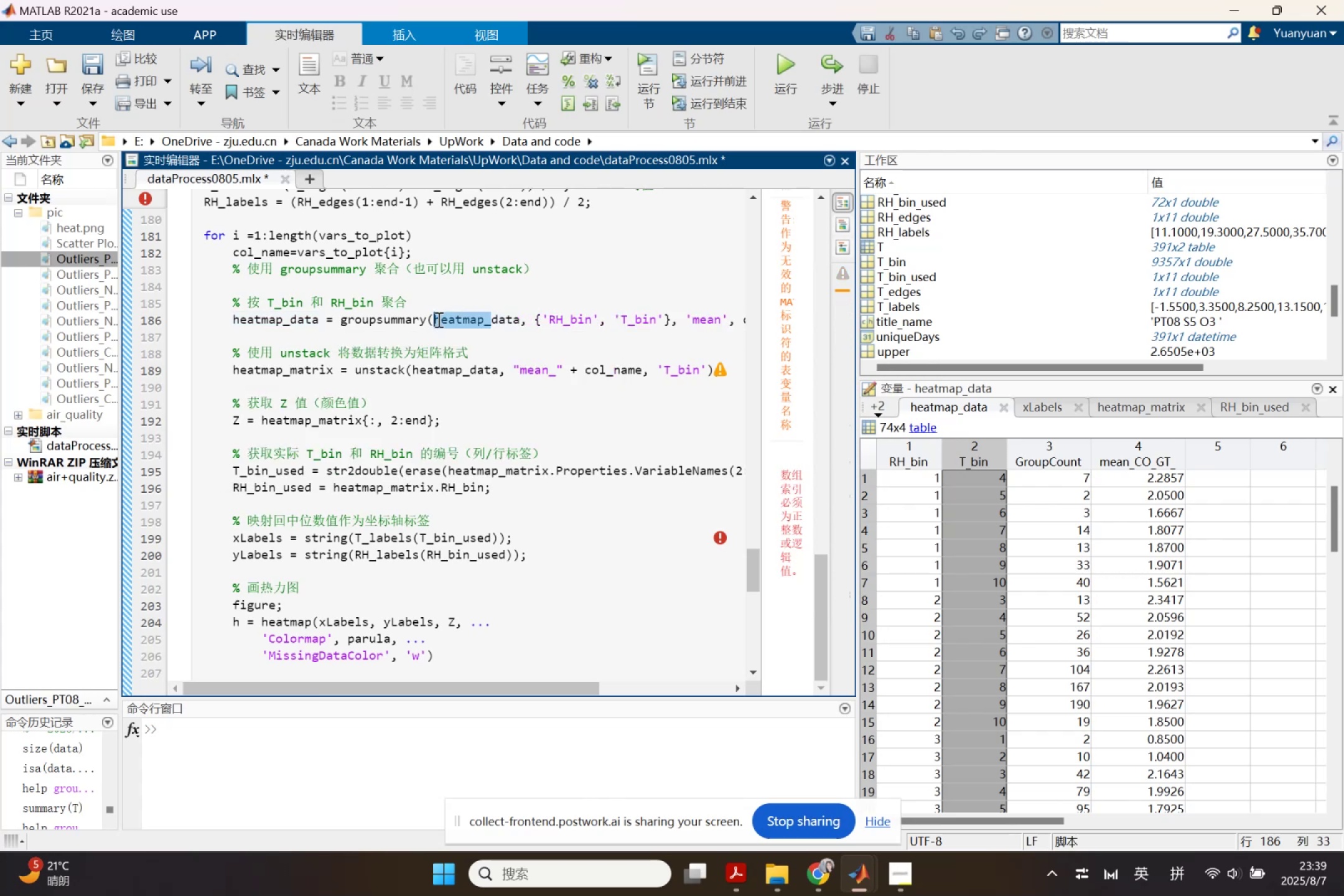 
key(Control+Z)
 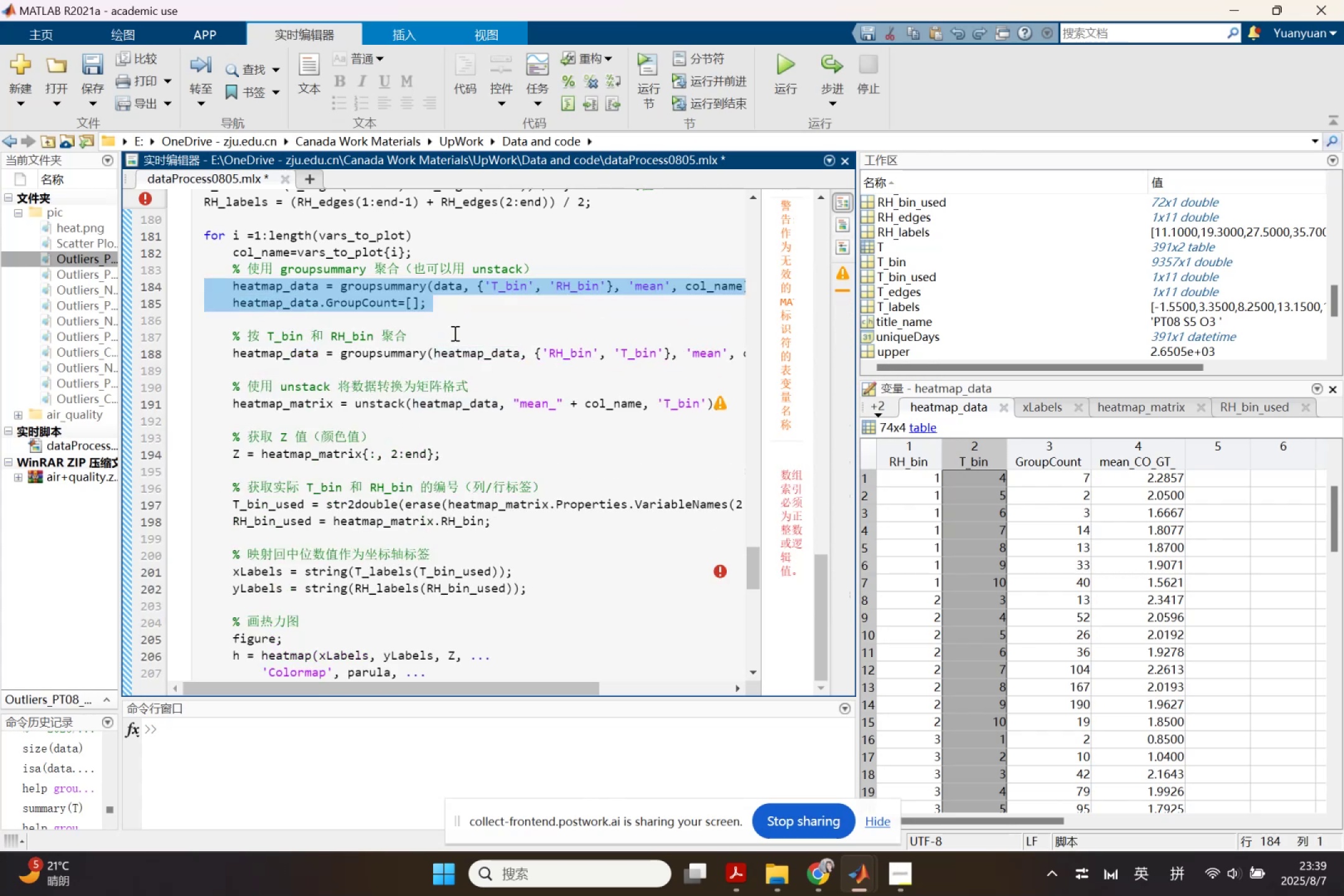 
left_click([455, 335])
 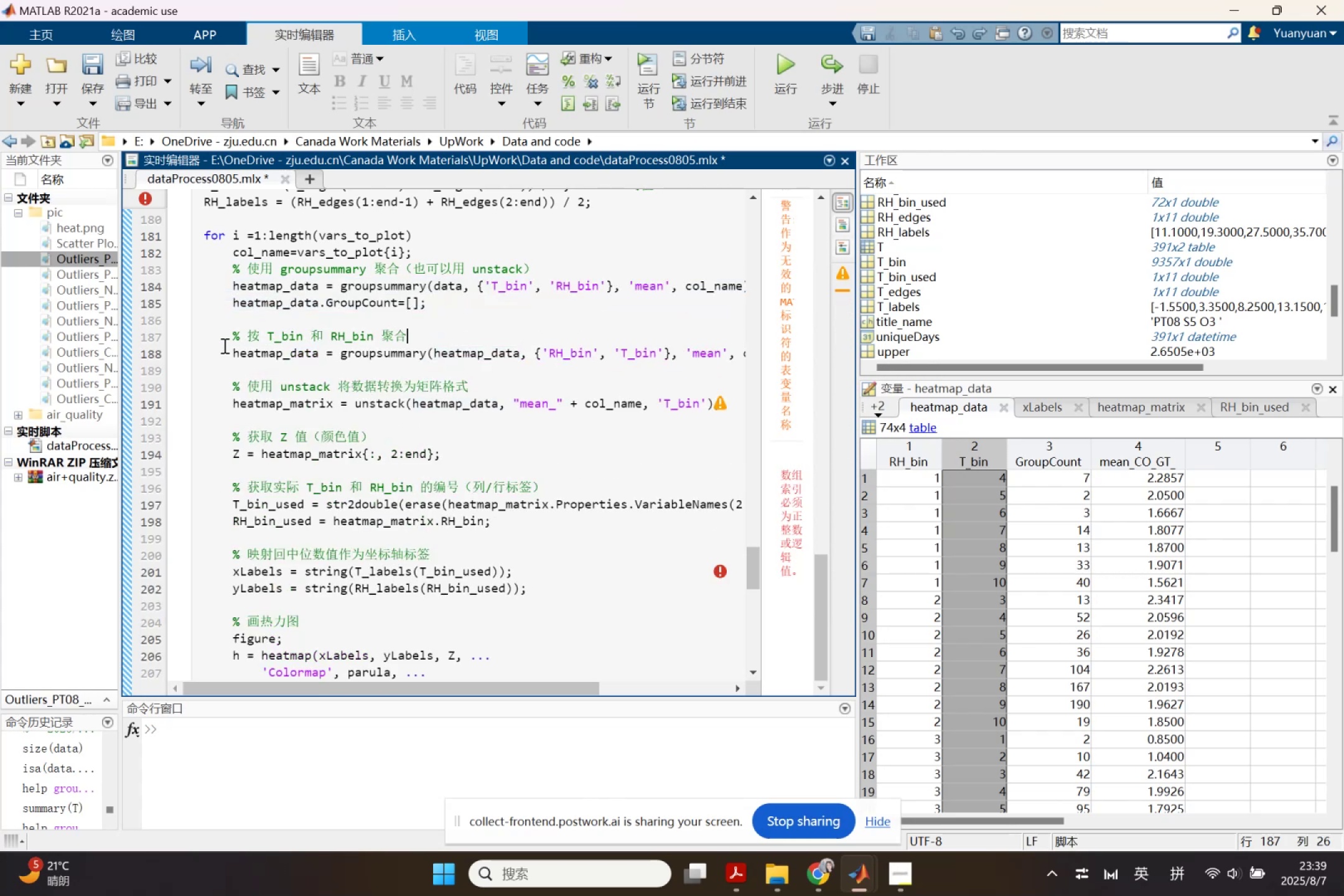 
left_click_drag(start_coordinate=[227, 337], to_coordinate=[777, 356])
 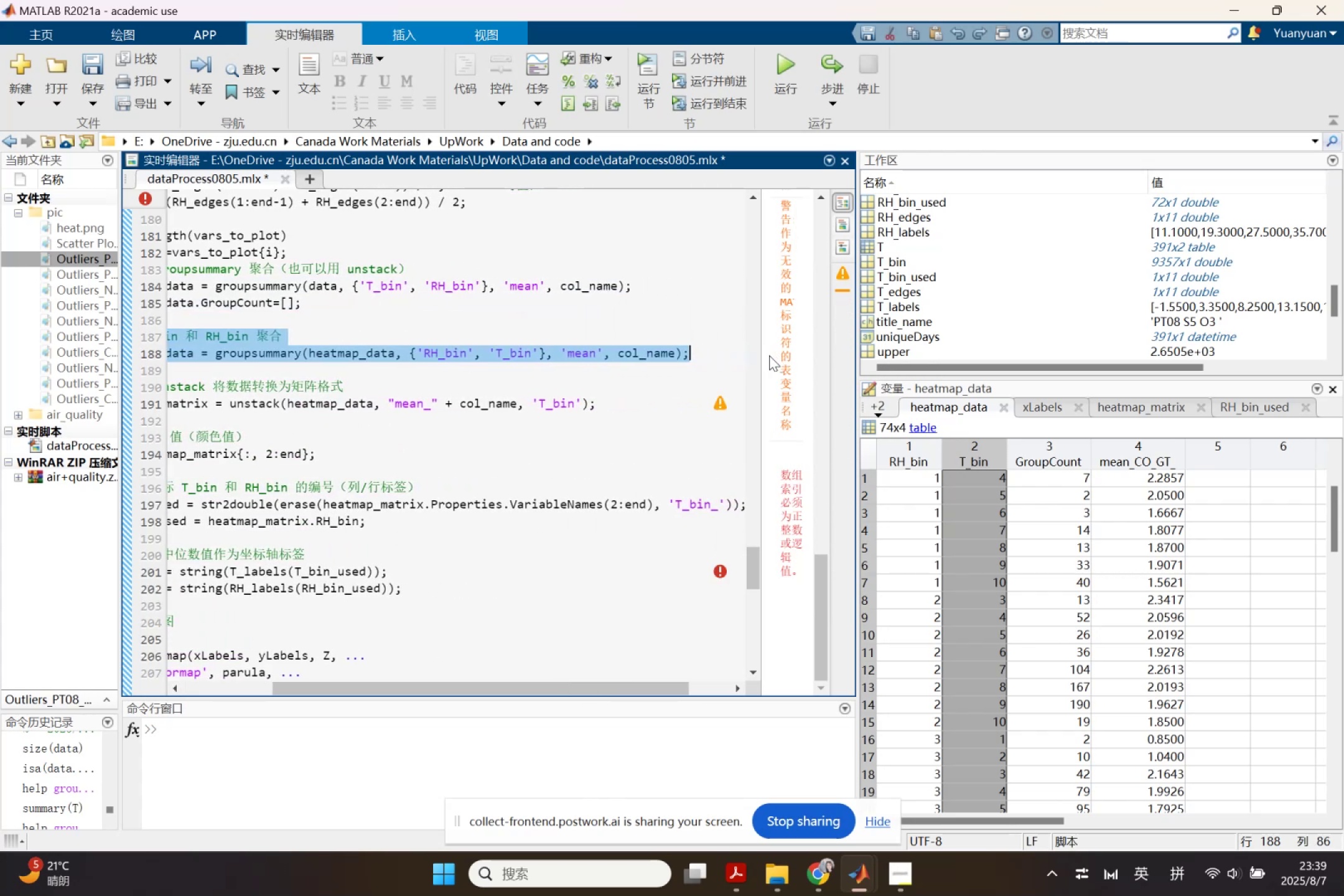 
key(Backspace)
 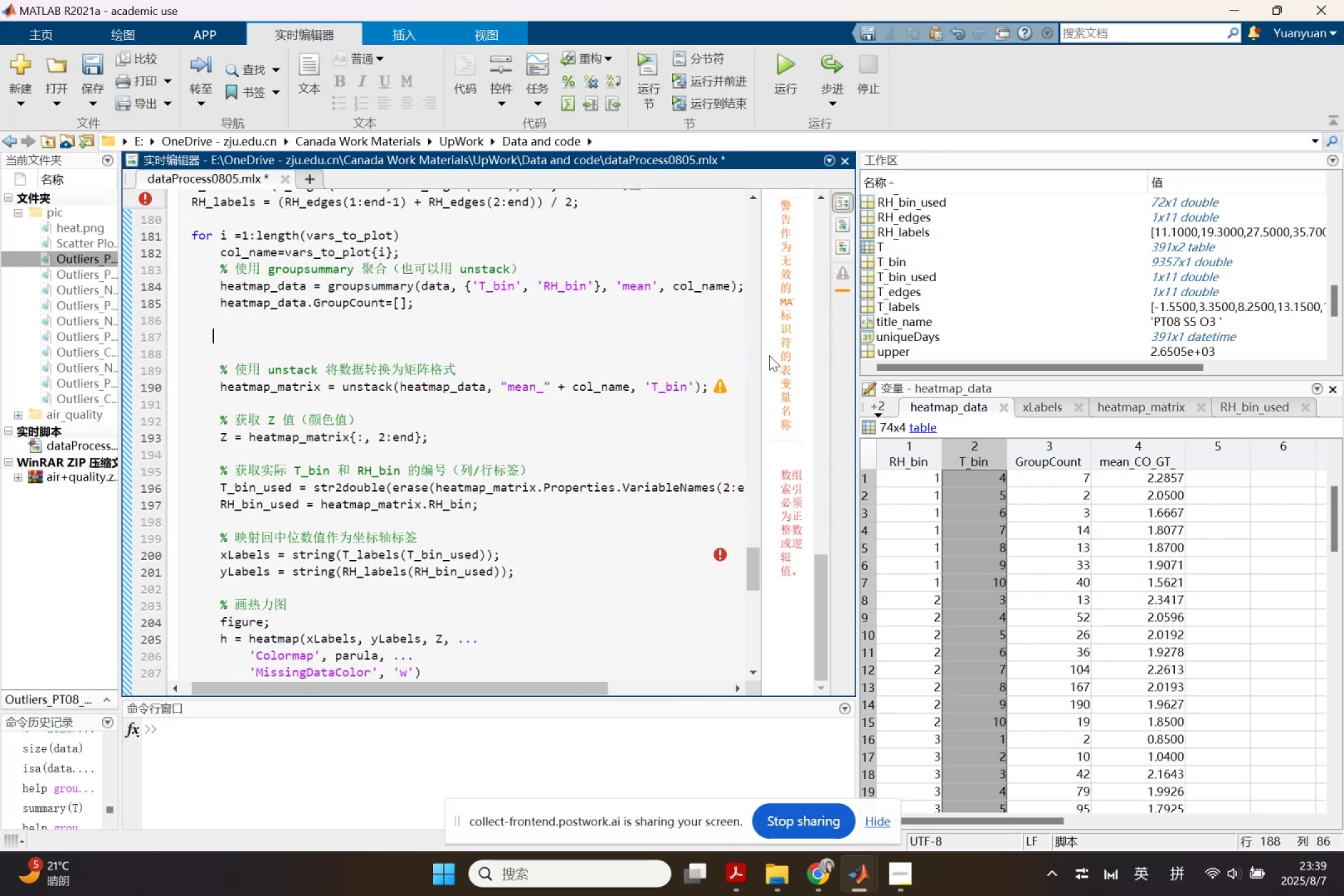 
key(Backspace)
 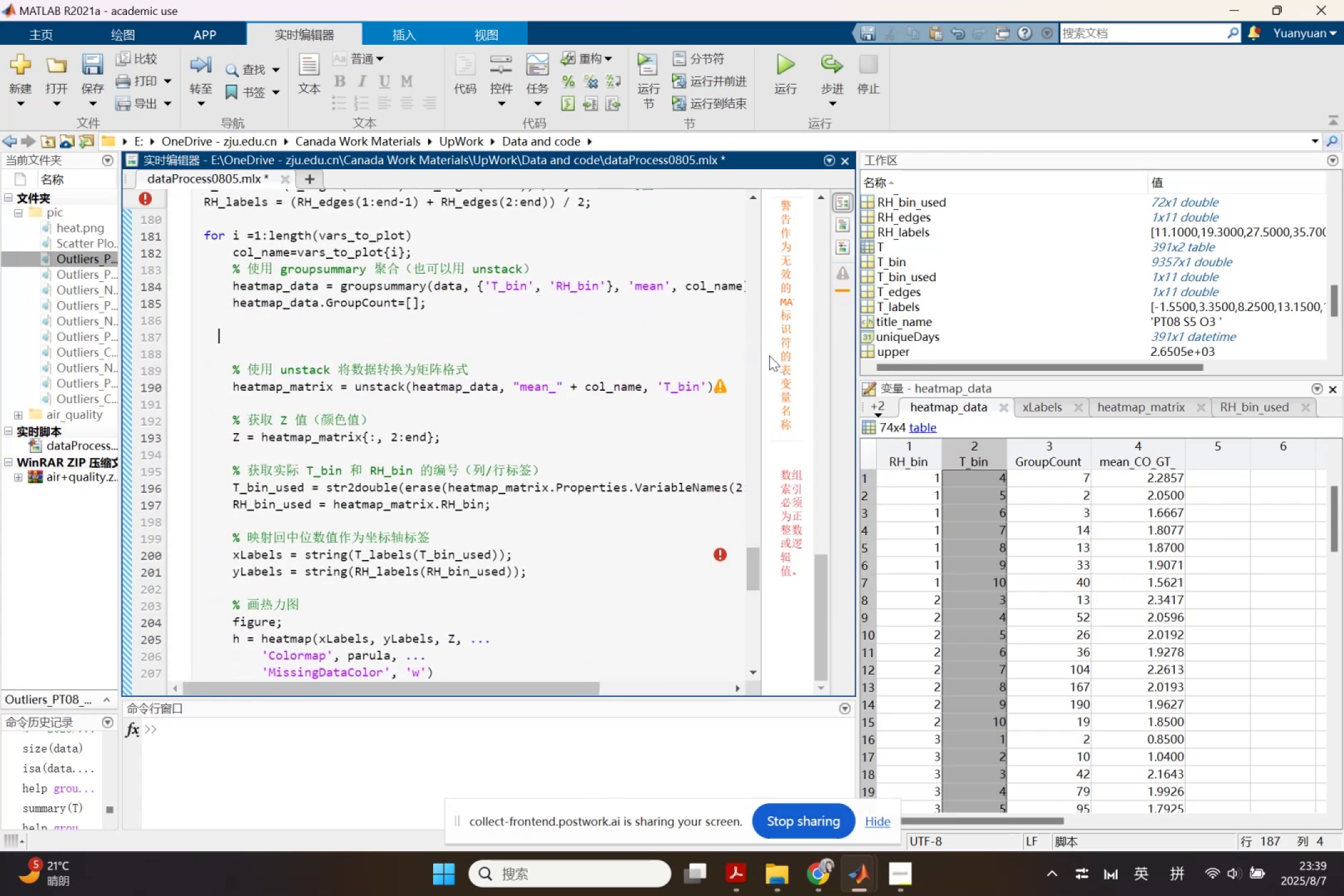 
key(Backspace)
 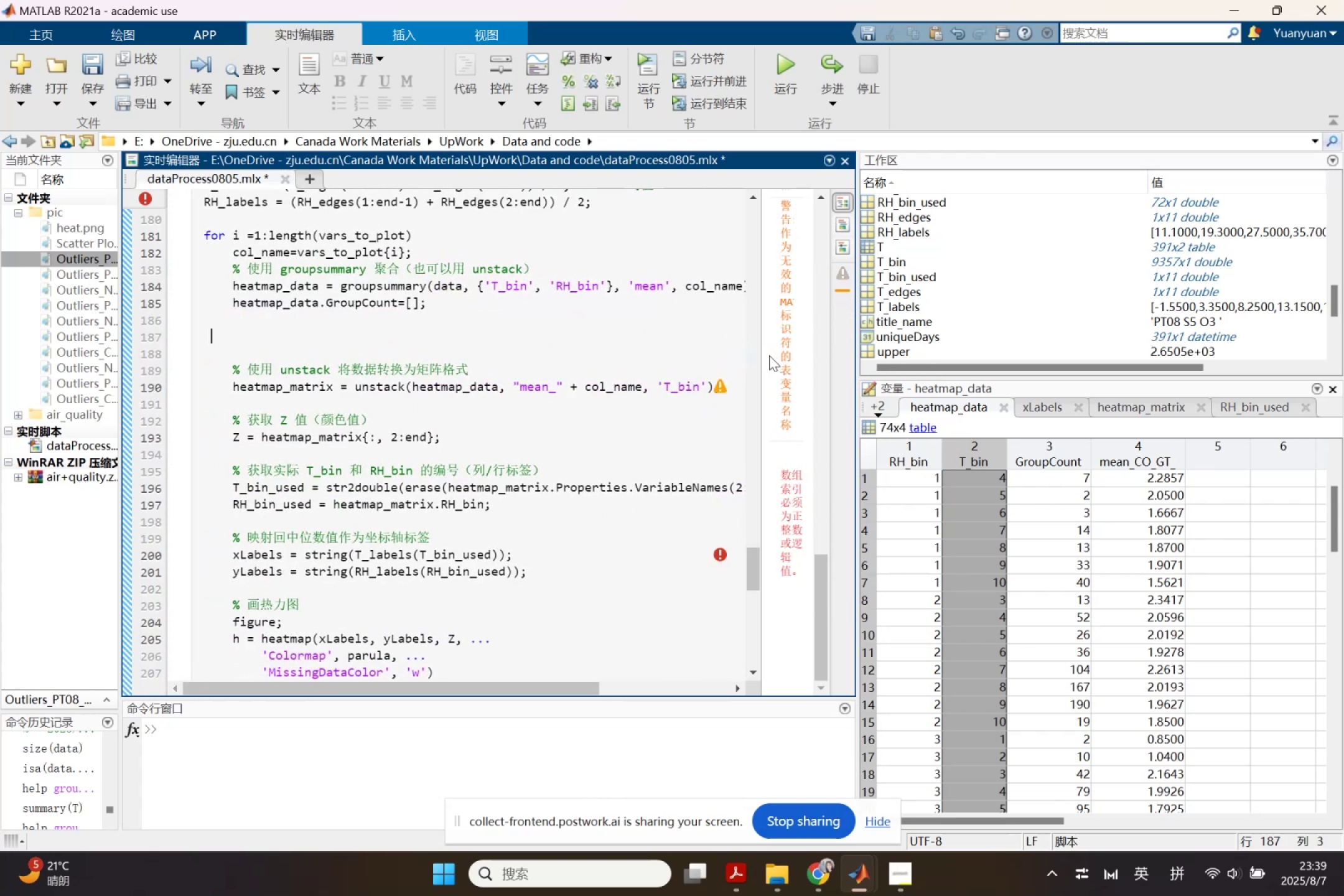 
key(Backspace)
 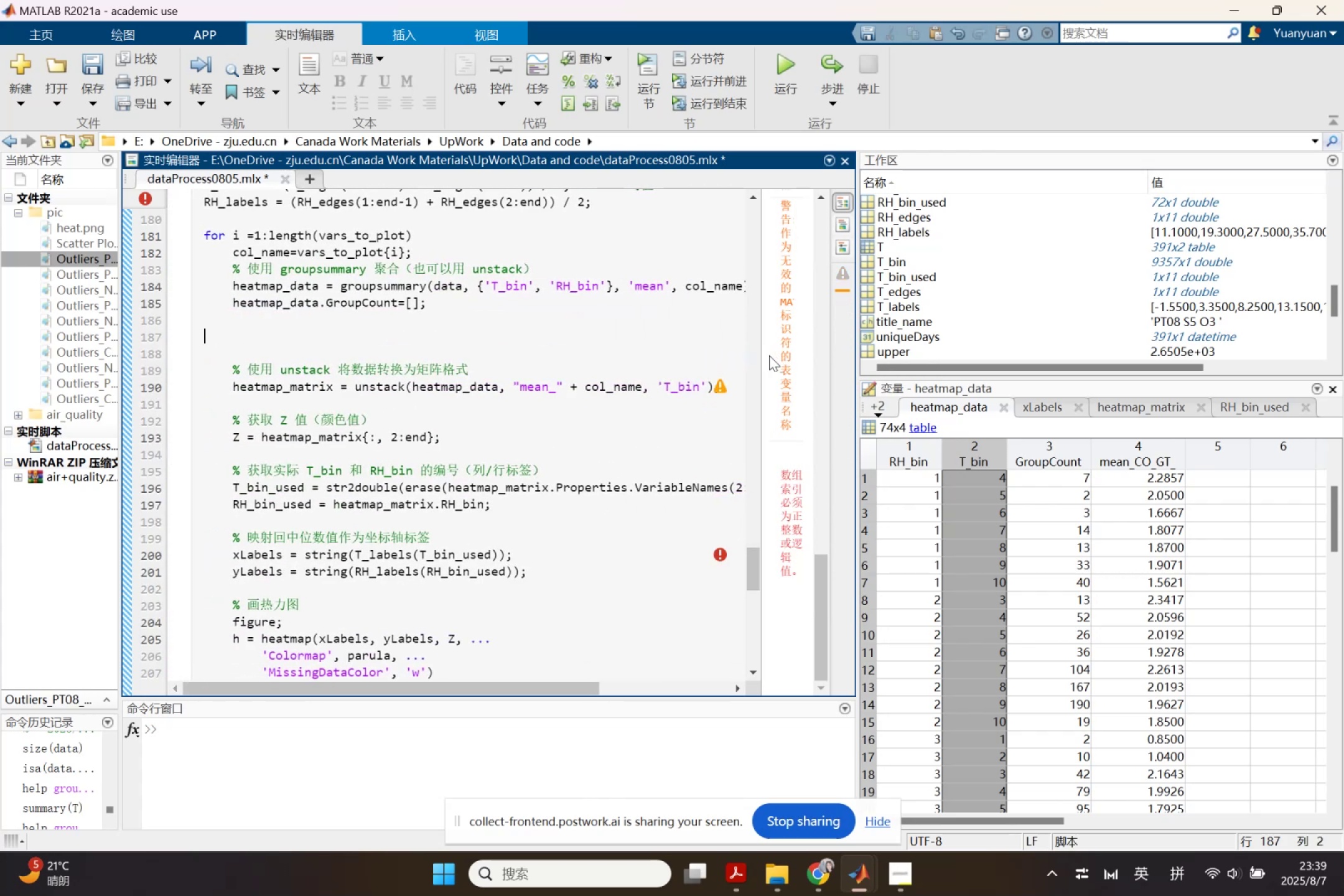 
key(Backspace)
 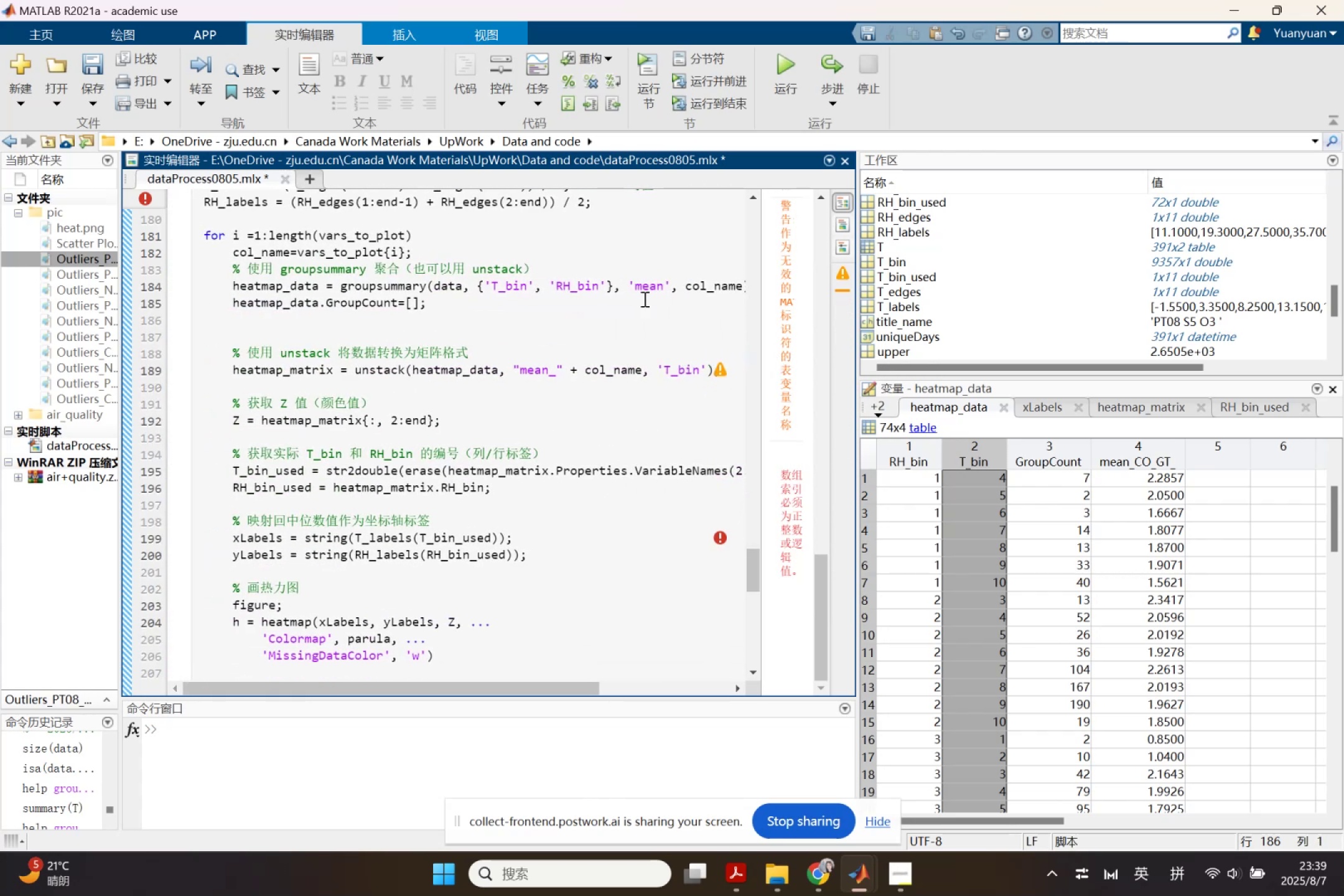 
left_click([507, 409])
 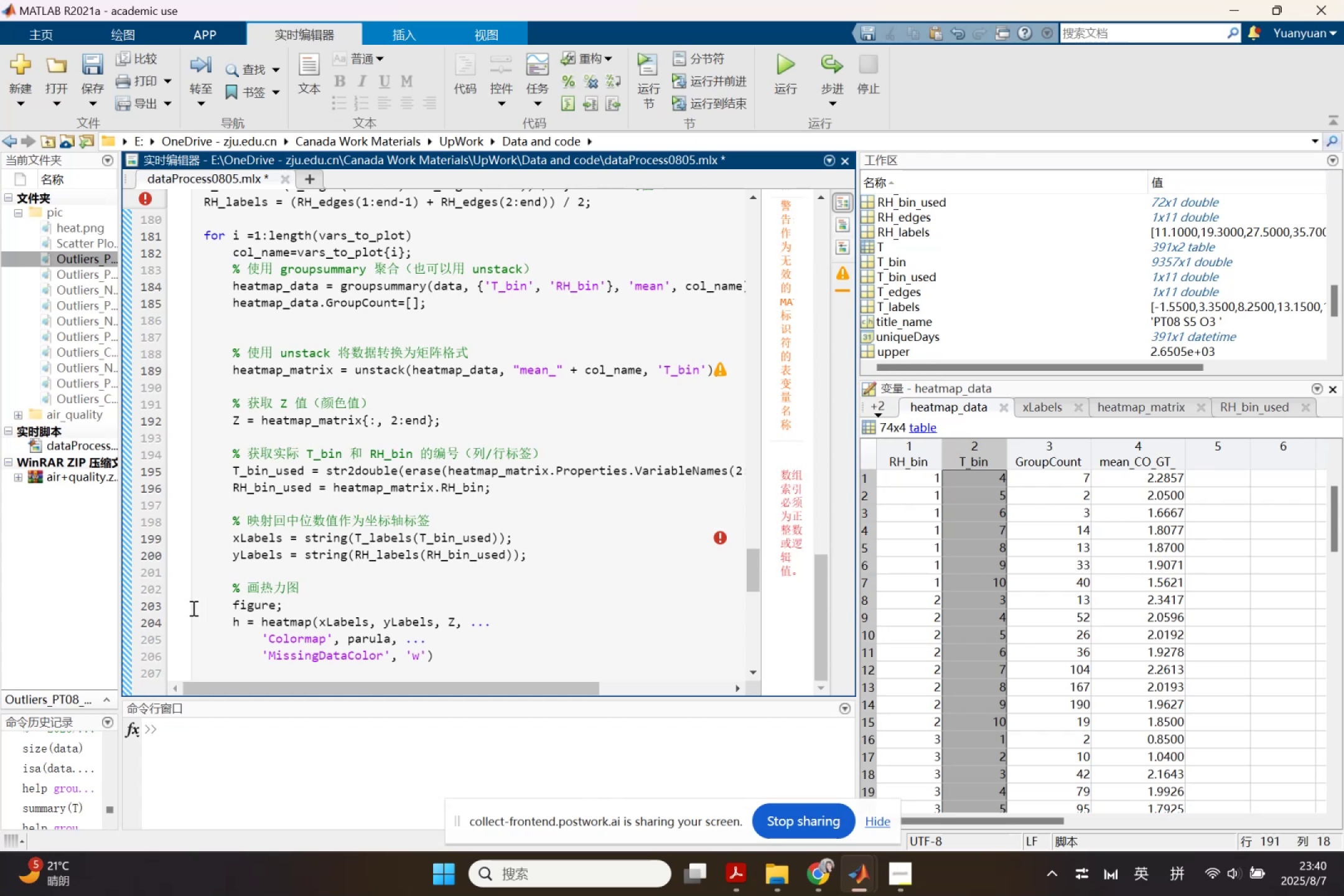 
left_click([151, 607])
 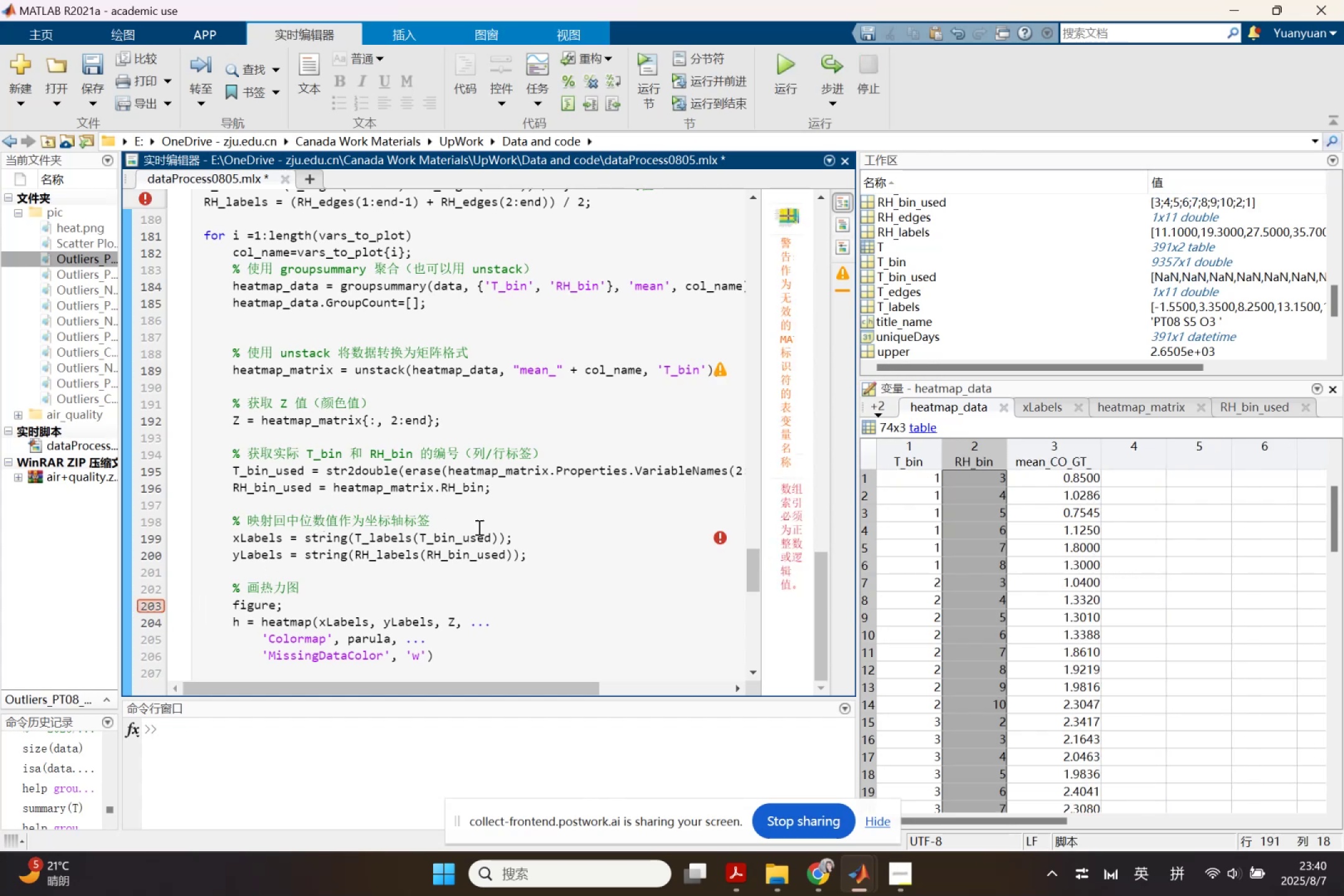 
left_click_drag(start_coordinate=[762, 494], to_coordinate=[655, 497])
 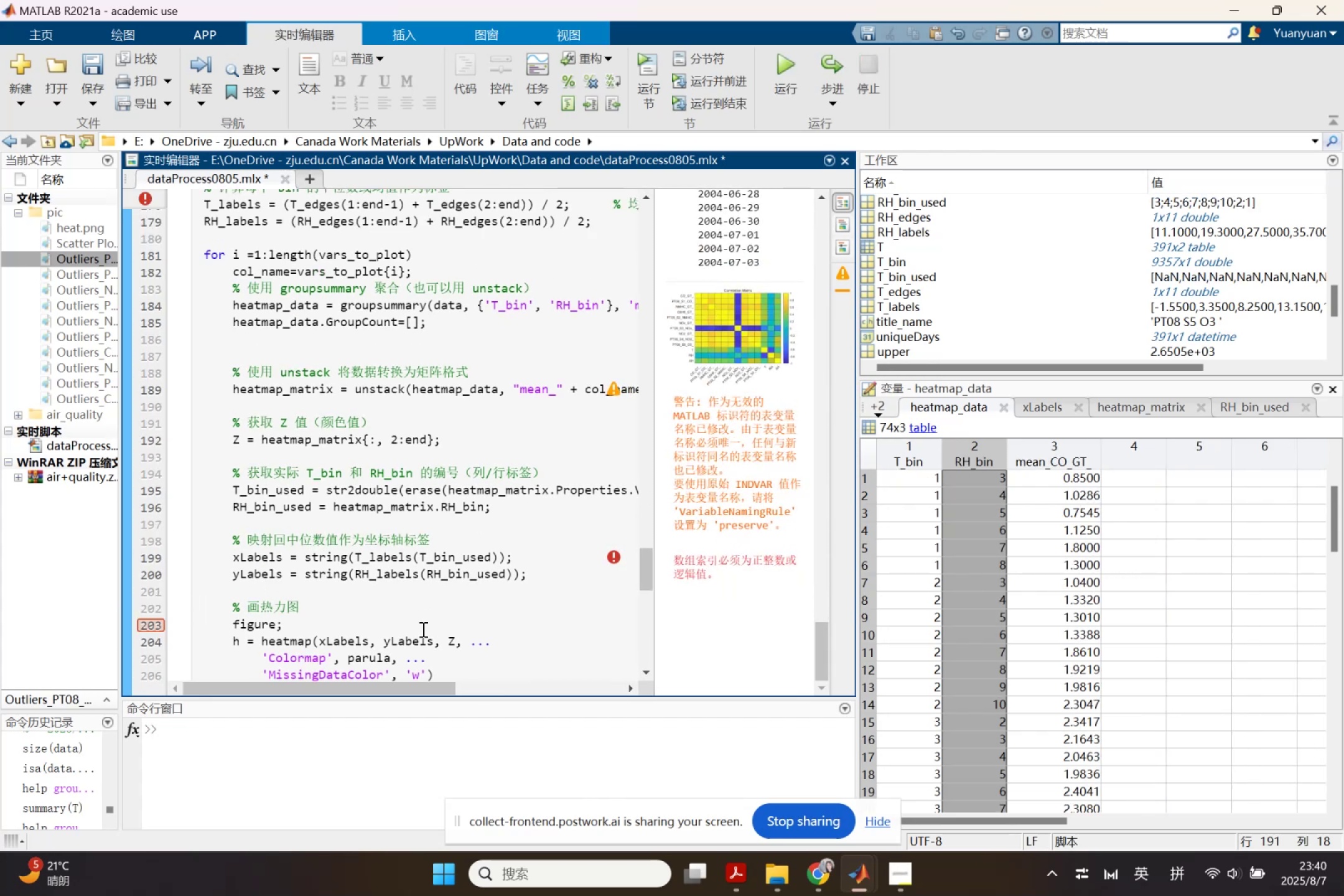 
left_click_drag(start_coordinate=[411, 683], to_coordinate=[525, 672])
 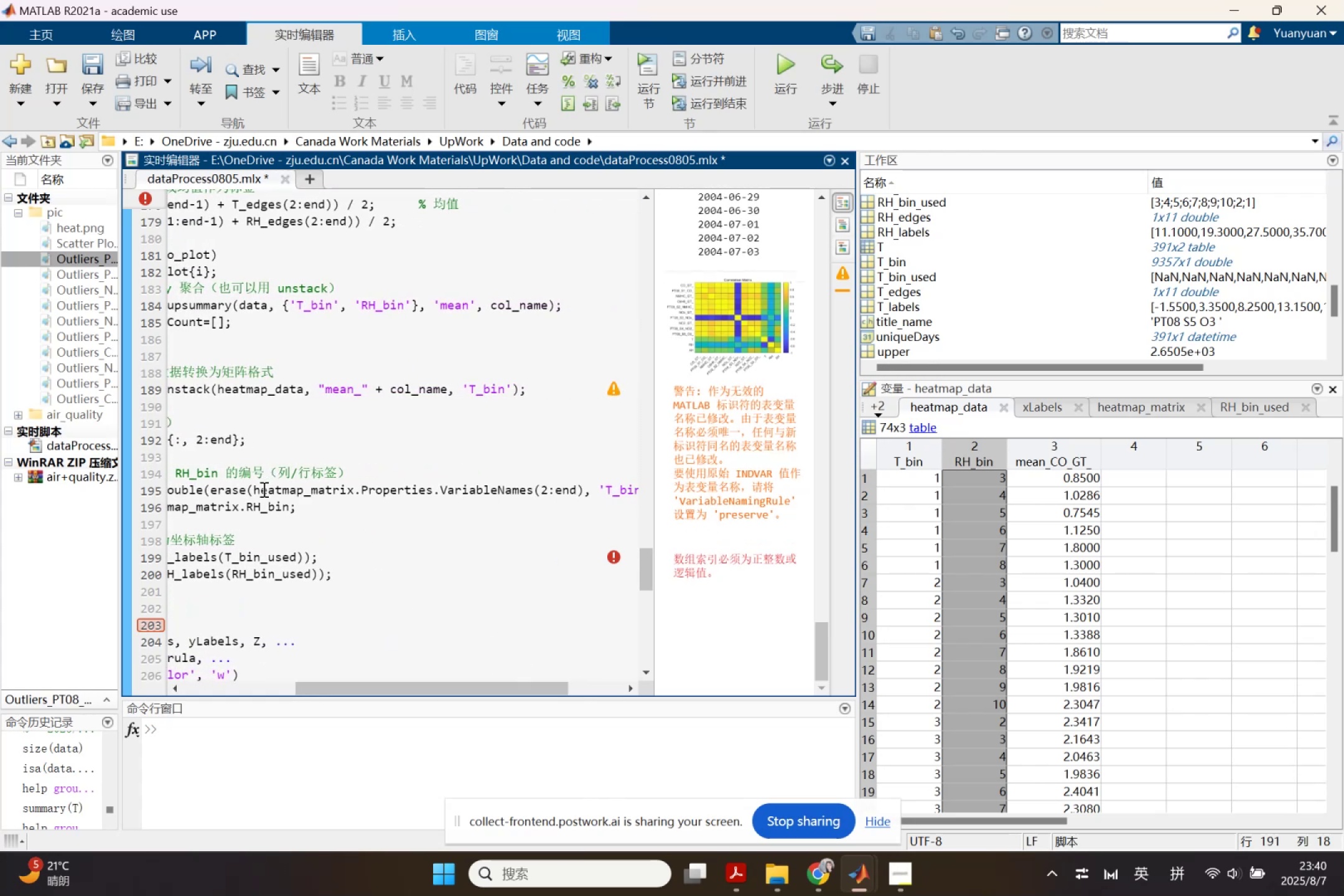 
left_click_drag(start_coordinate=[258, 489], to_coordinate=[263, 490])
 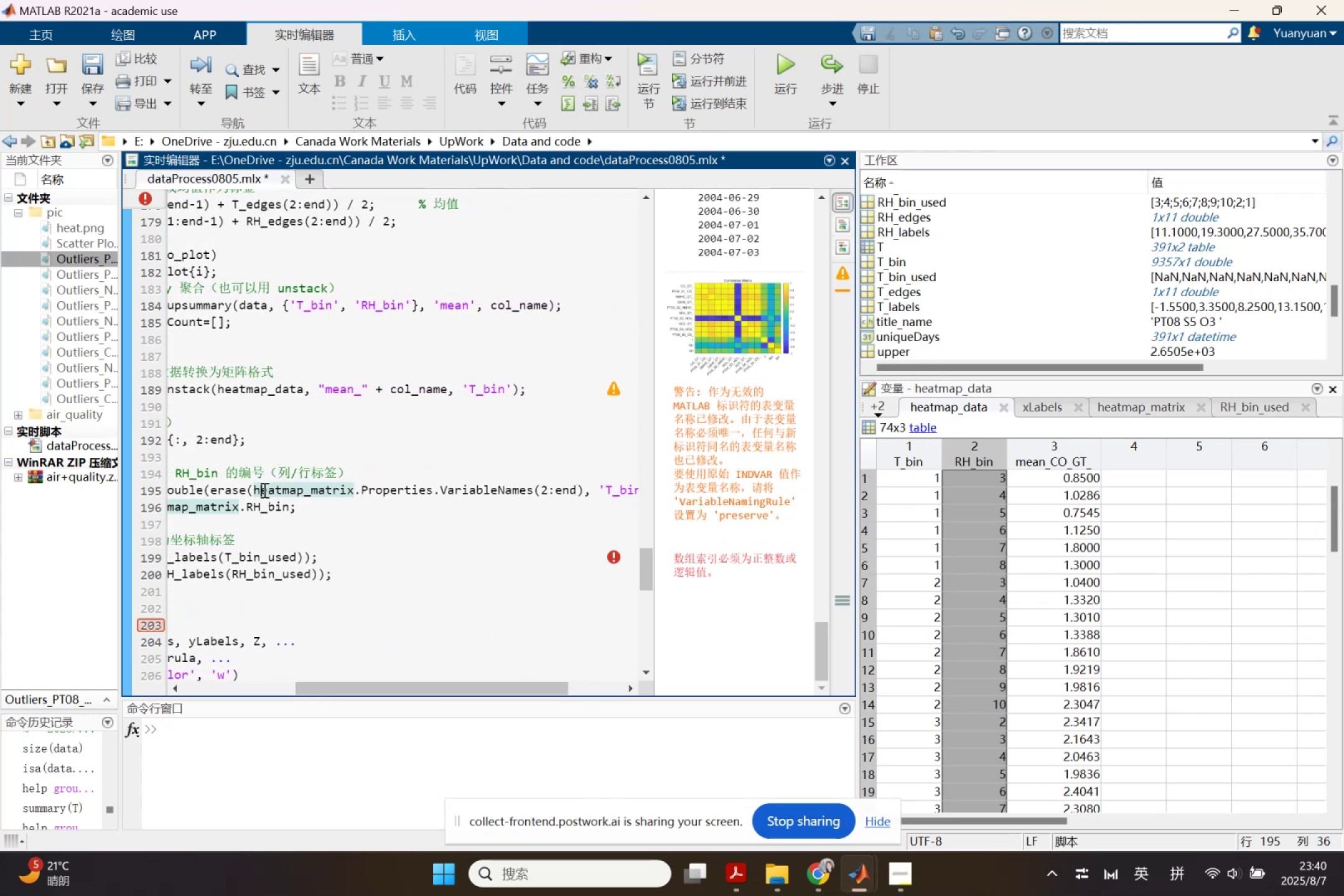 
left_click([263, 490])
 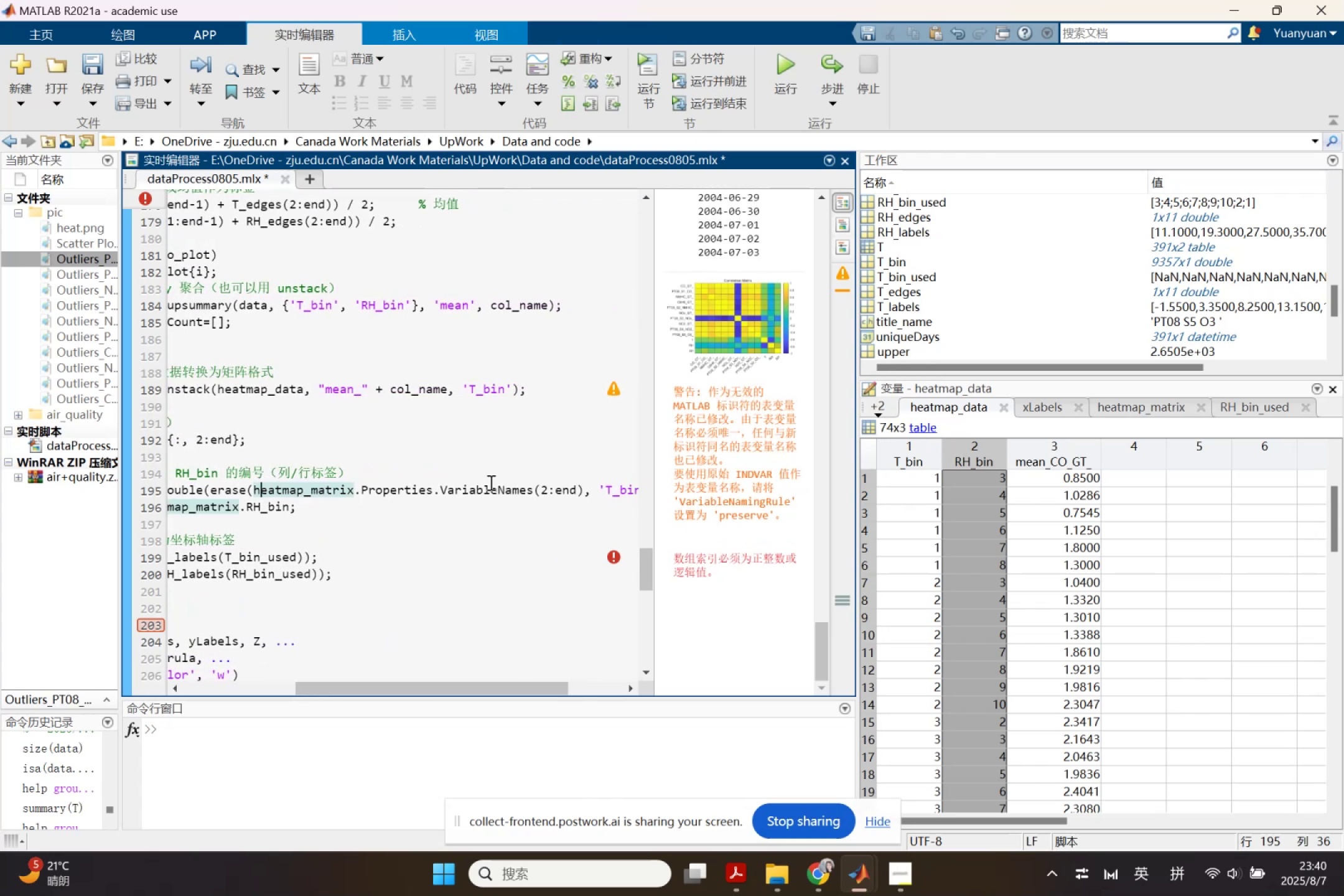 
left_click([490, 482])
 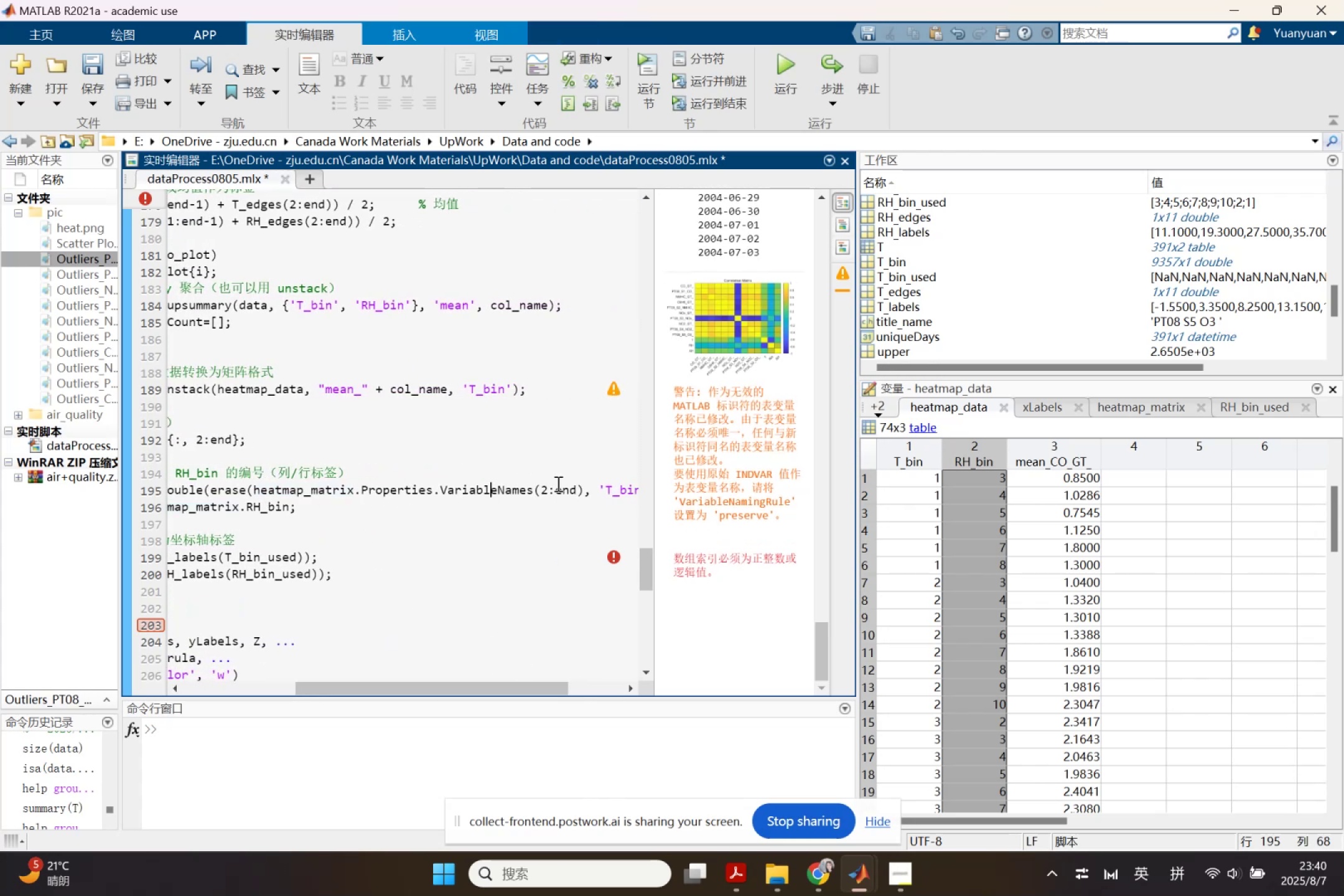 
left_click([557, 483])
 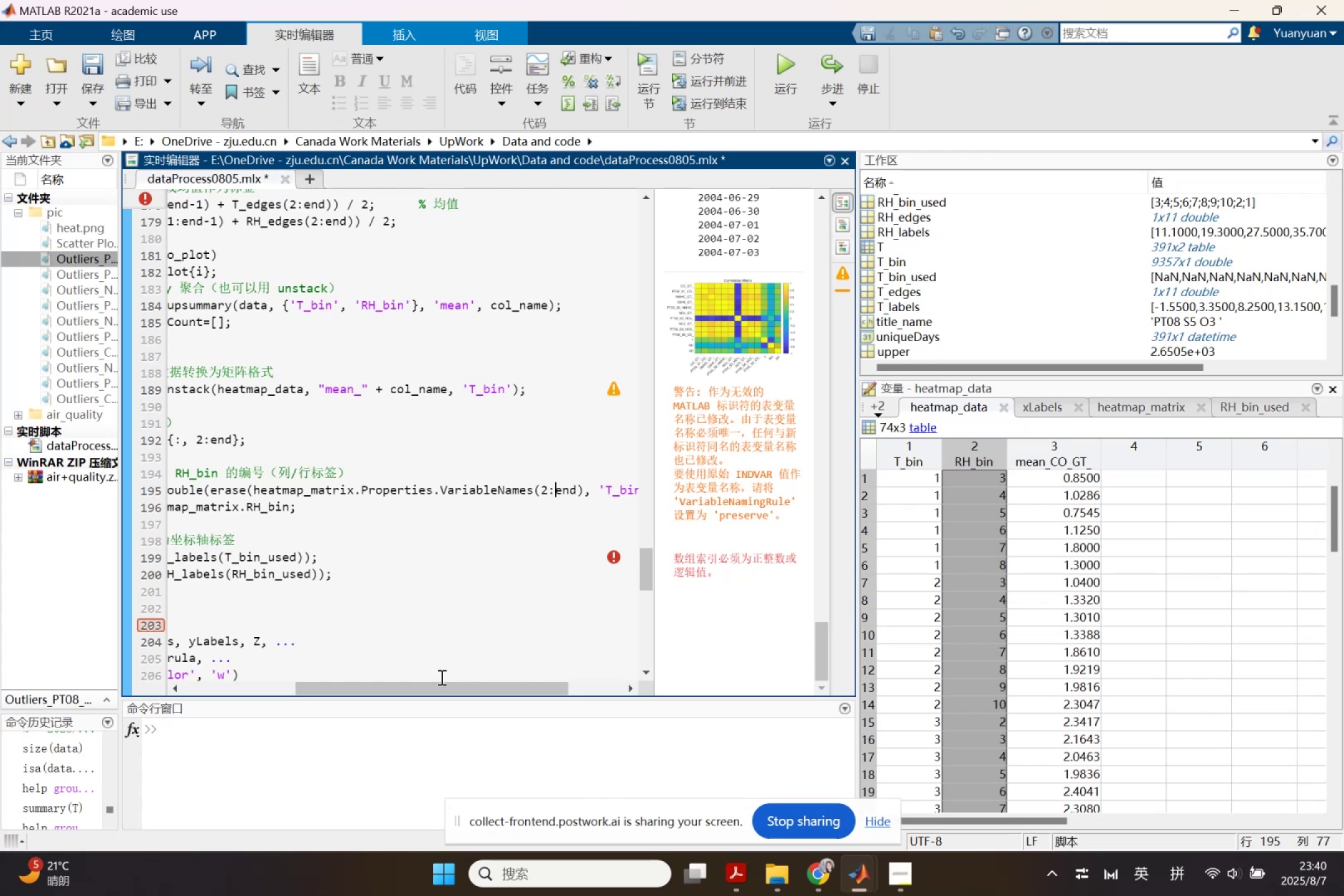 
left_click_drag(start_coordinate=[439, 686], to_coordinate=[306, 690])
 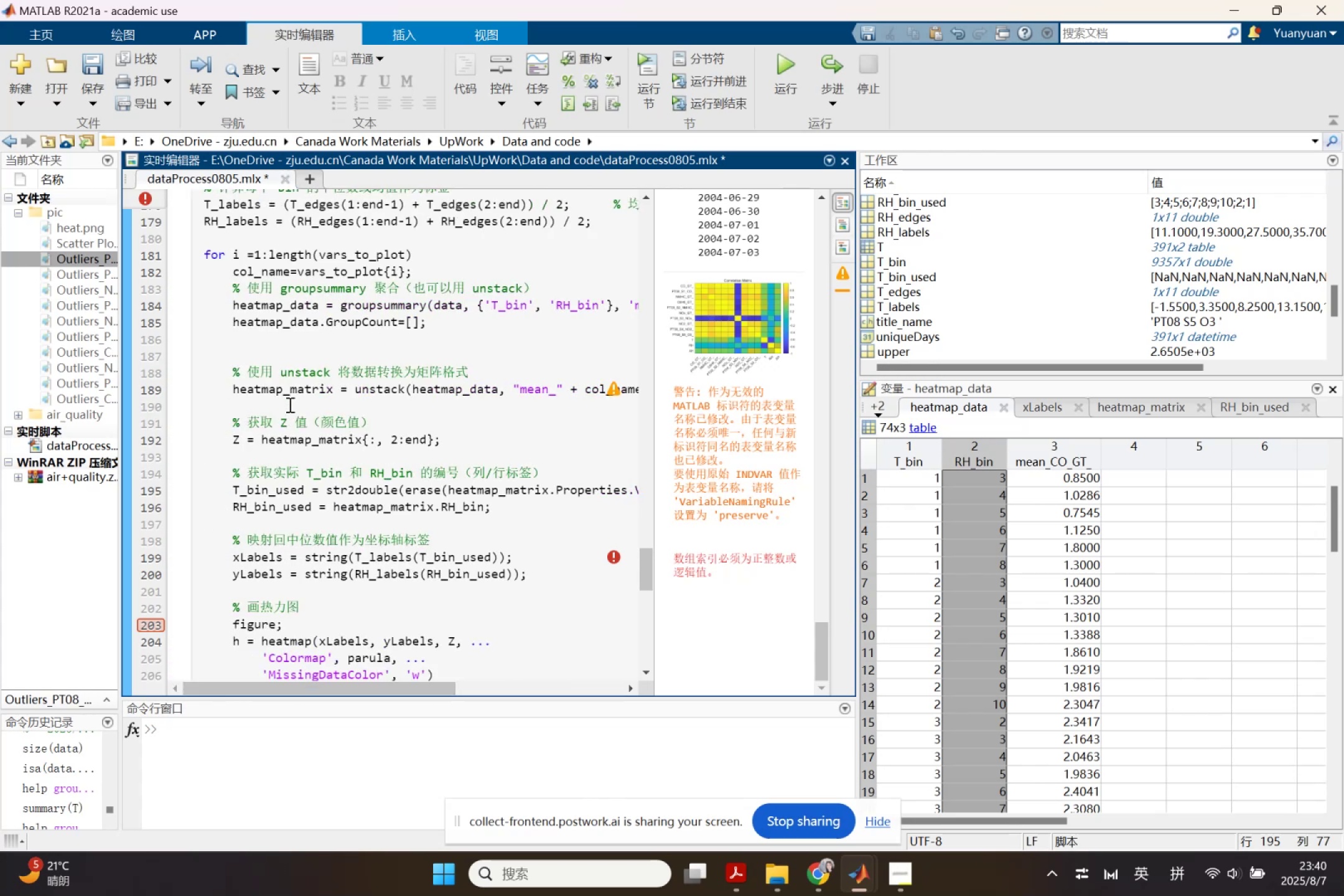 
left_click([289, 400])
 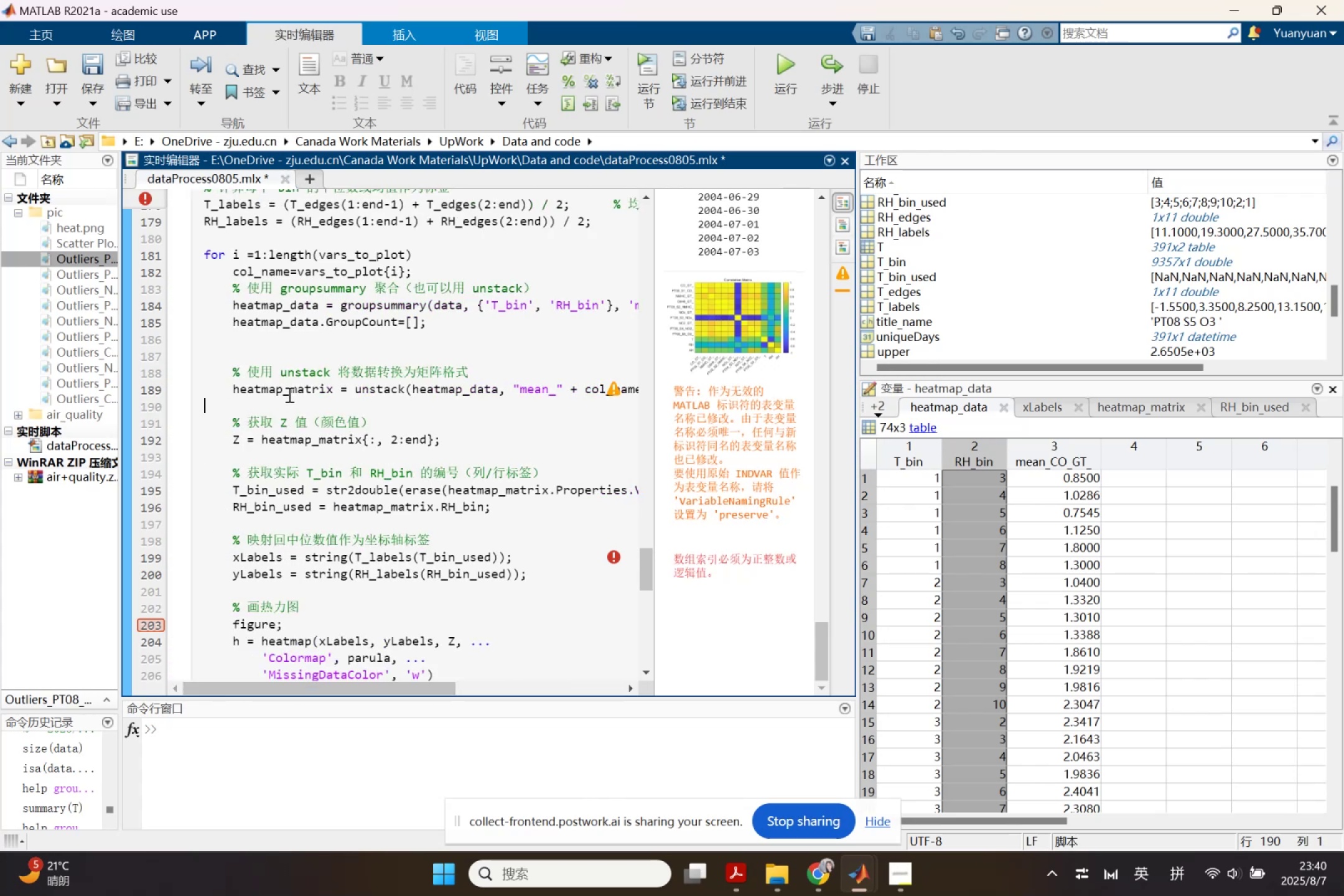 
left_click([288, 394])
 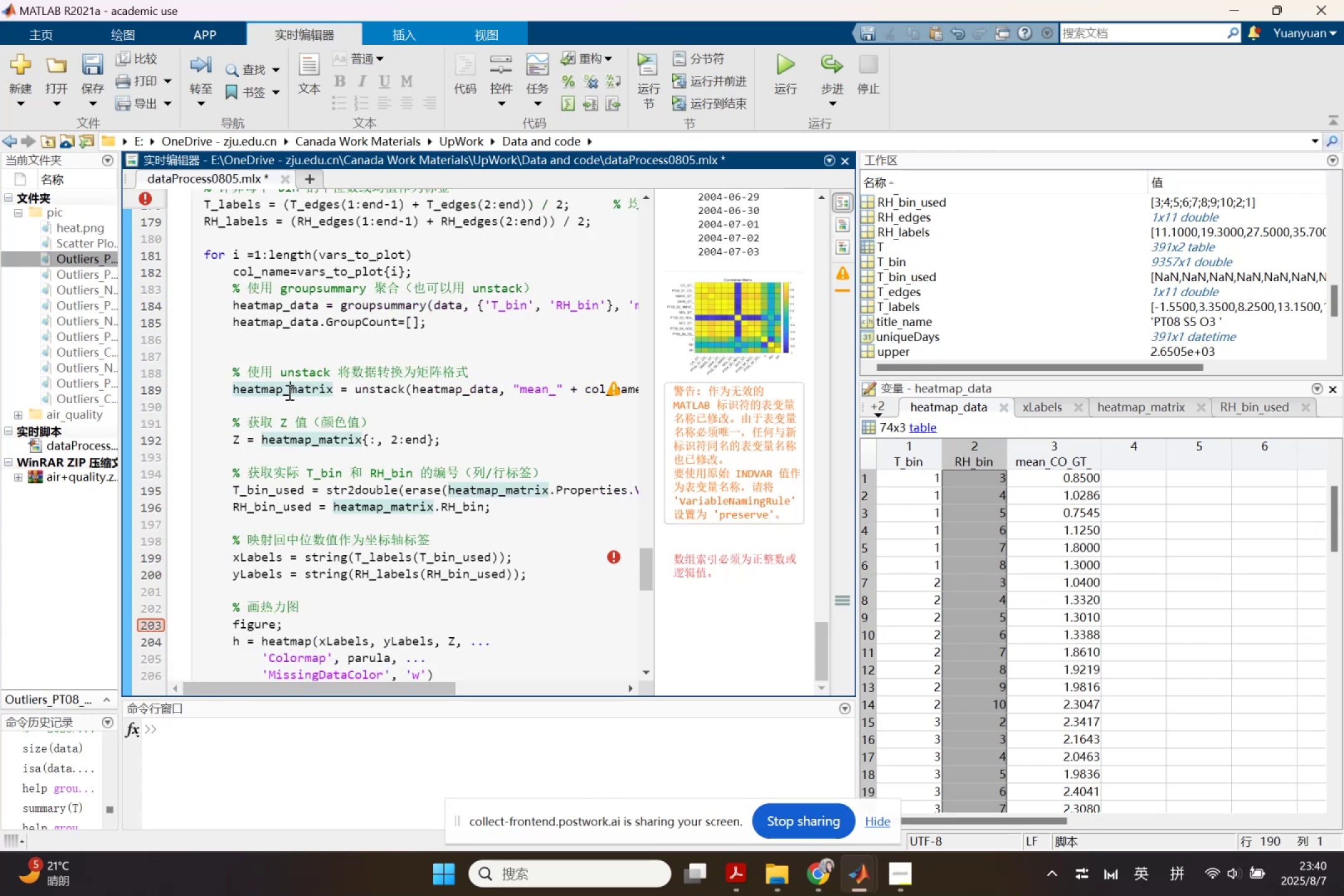 
right_click([288, 392])
 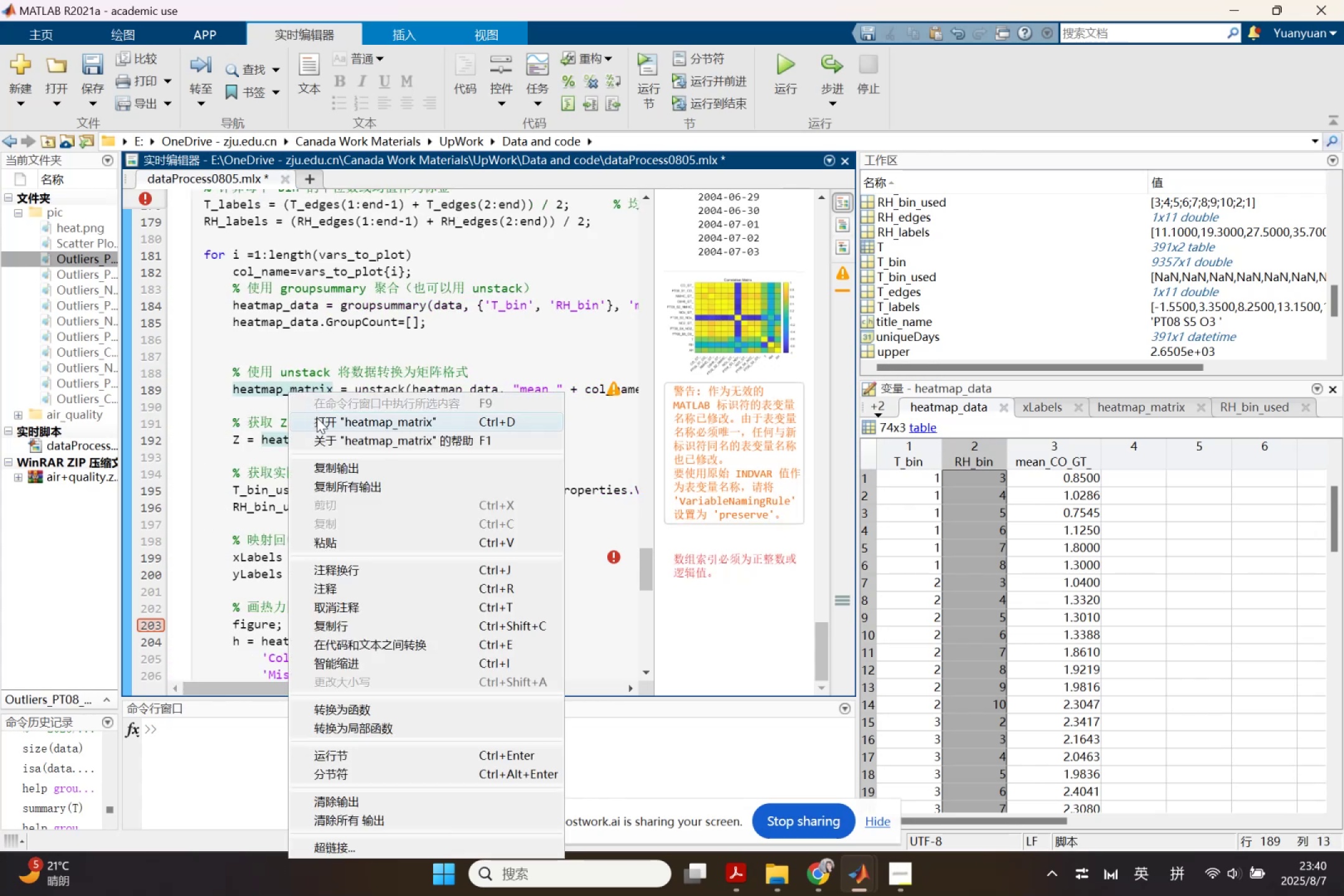 
left_click([317, 418])
 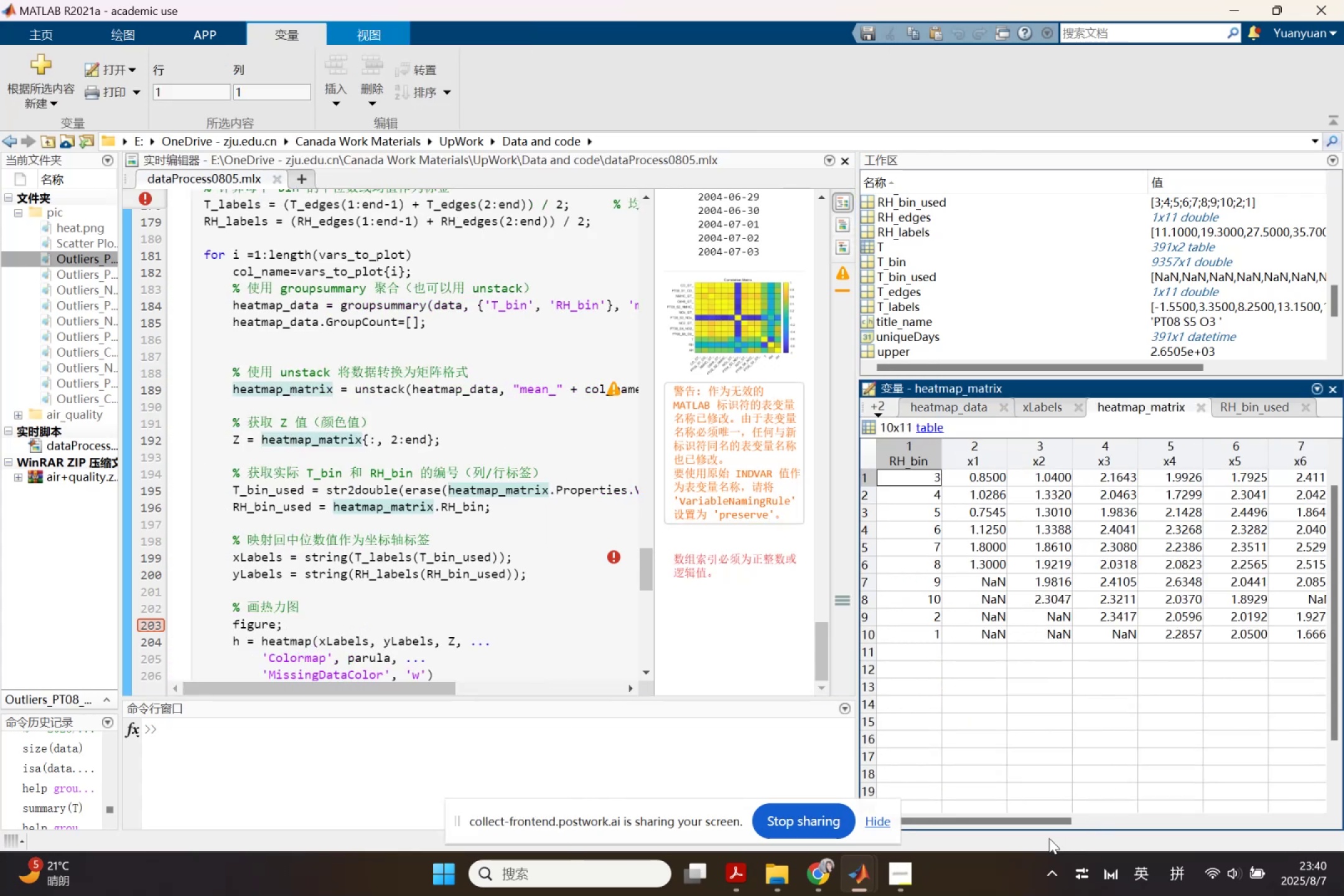 
left_click_drag(start_coordinate=[1030, 821], to_coordinate=[954, 779])
 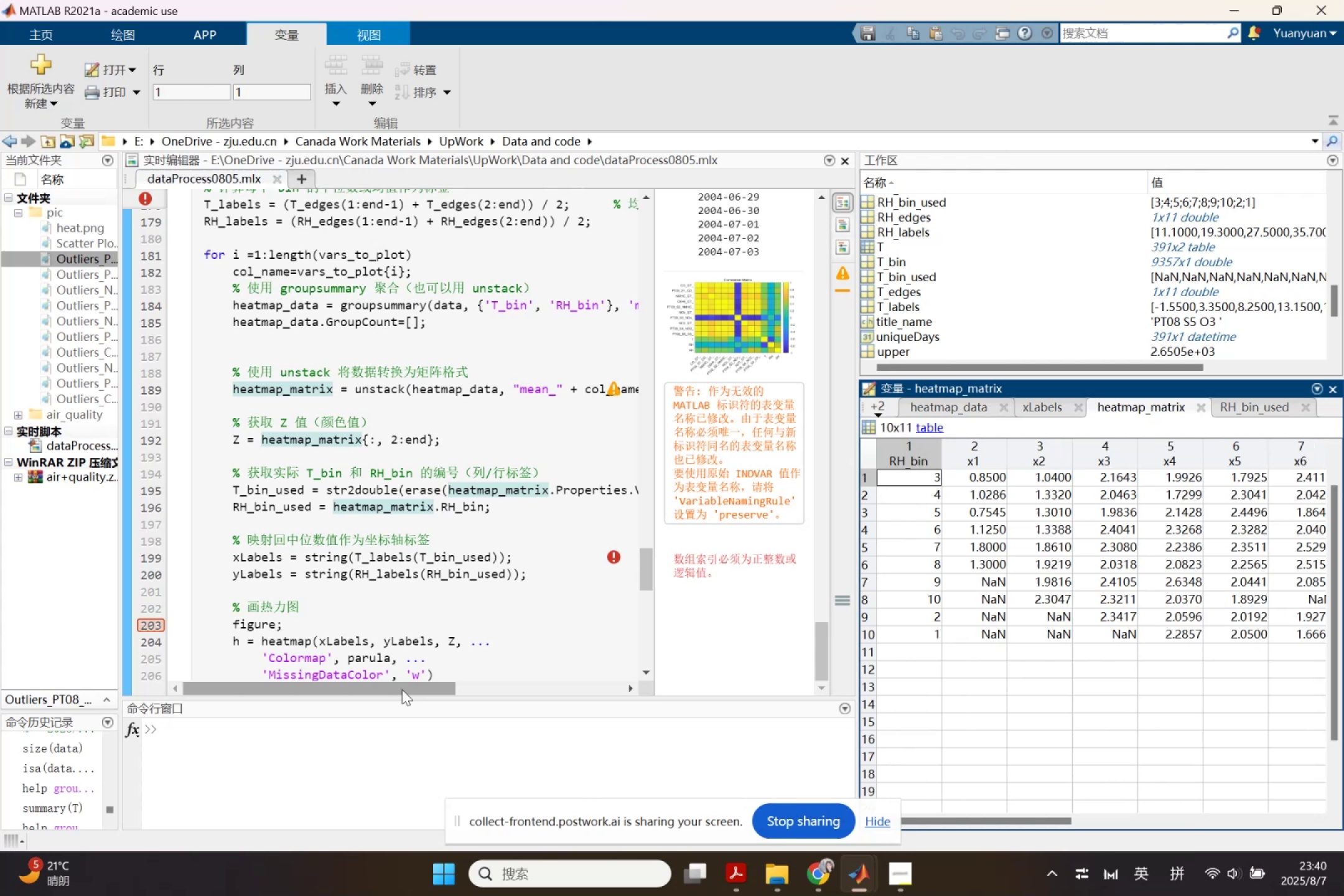 
left_click_drag(start_coordinate=[399, 691], to_coordinate=[537, 675])
 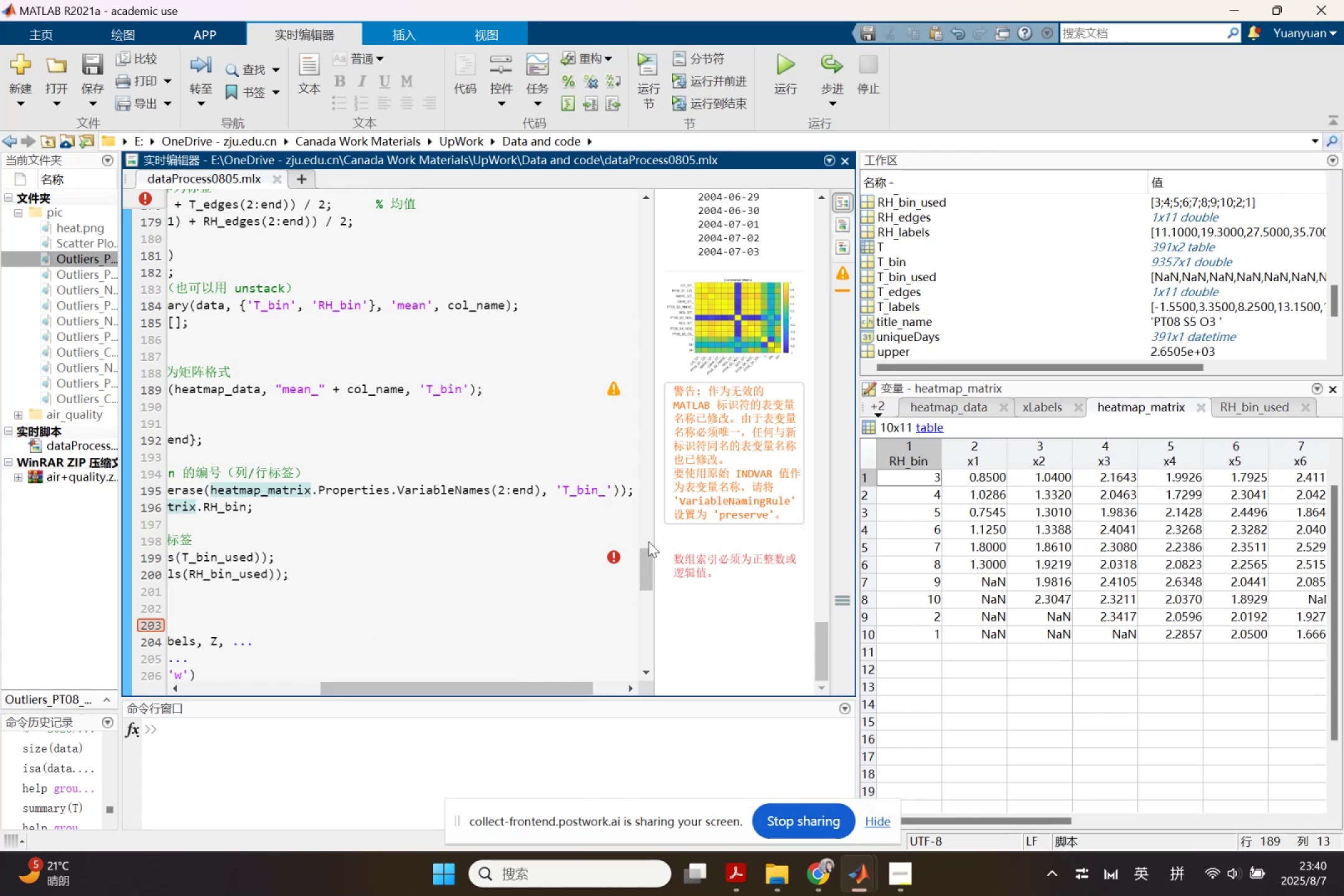 
left_click_drag(start_coordinate=[966, 464], to_coordinate=[983, 463])
 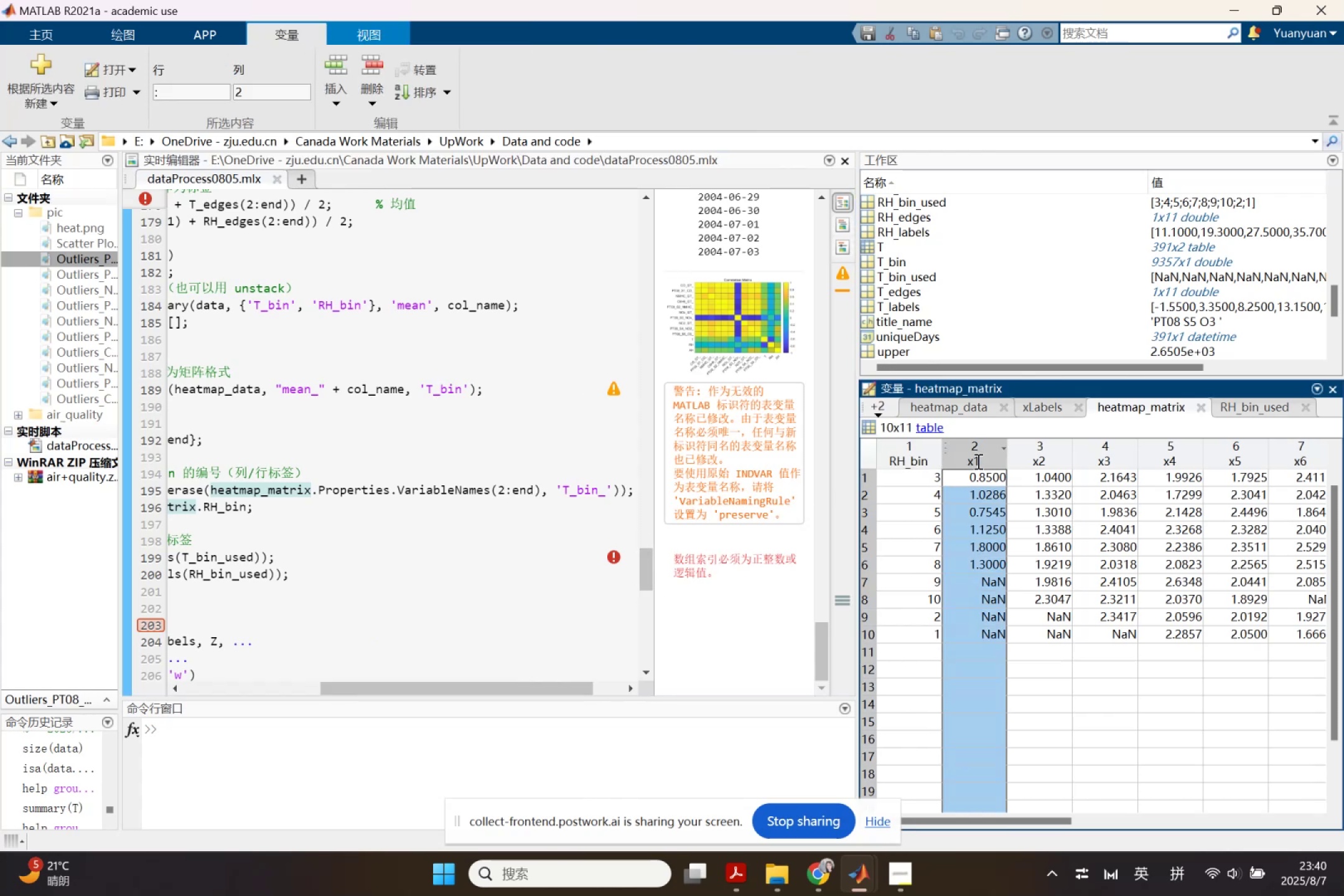 
double_click([977, 461])
 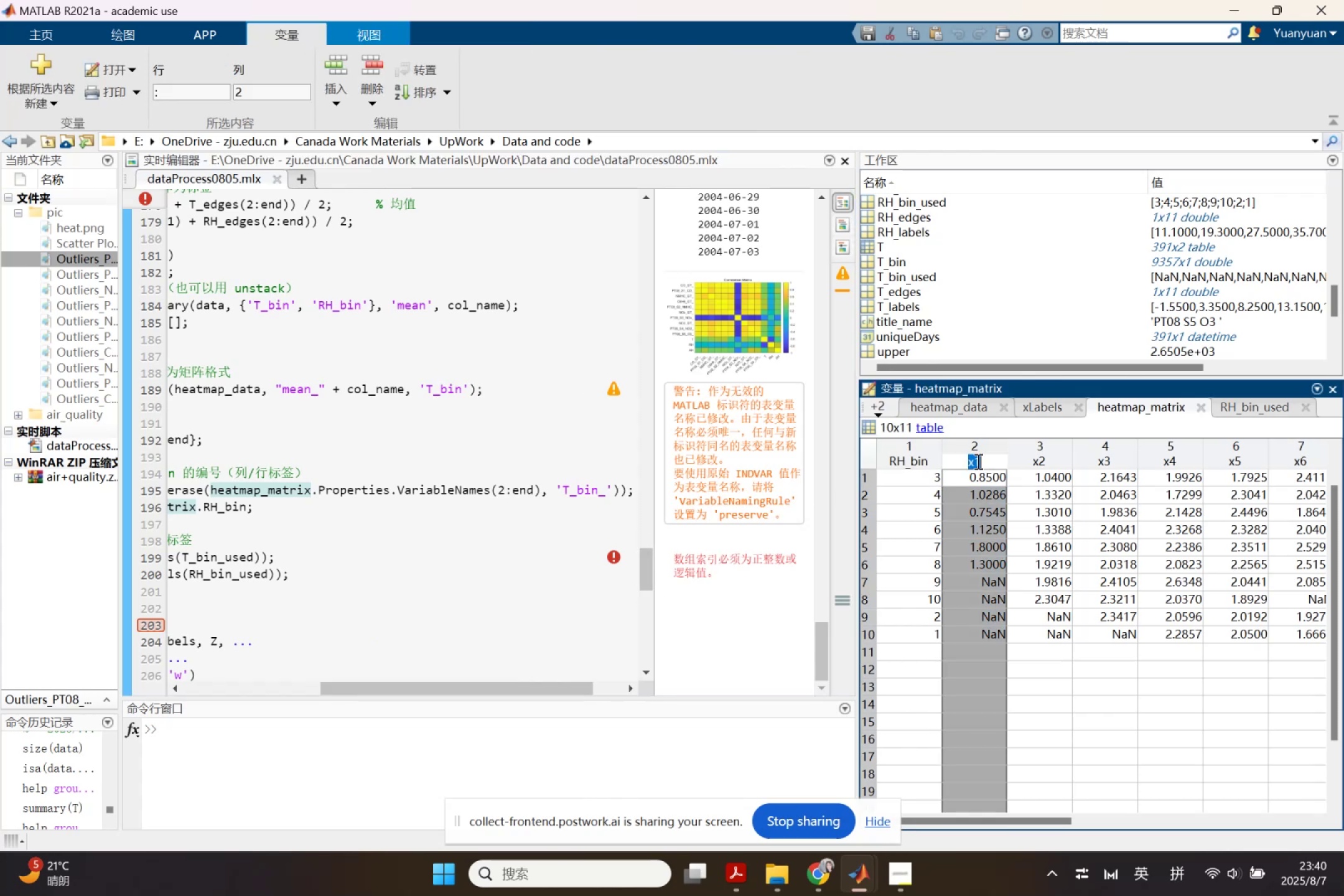 
key(Control+ControlLeft)
 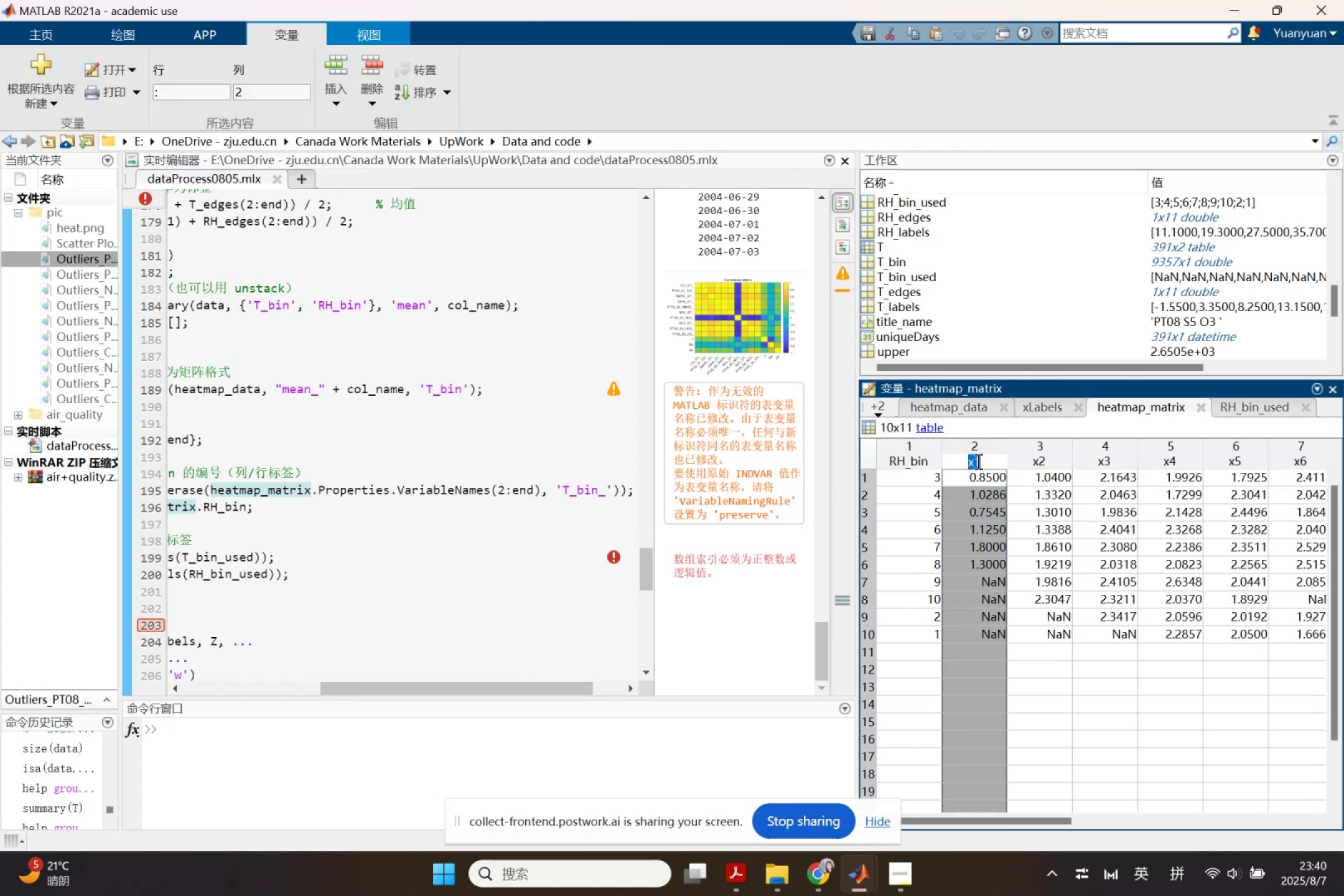 
key(Control+C)
 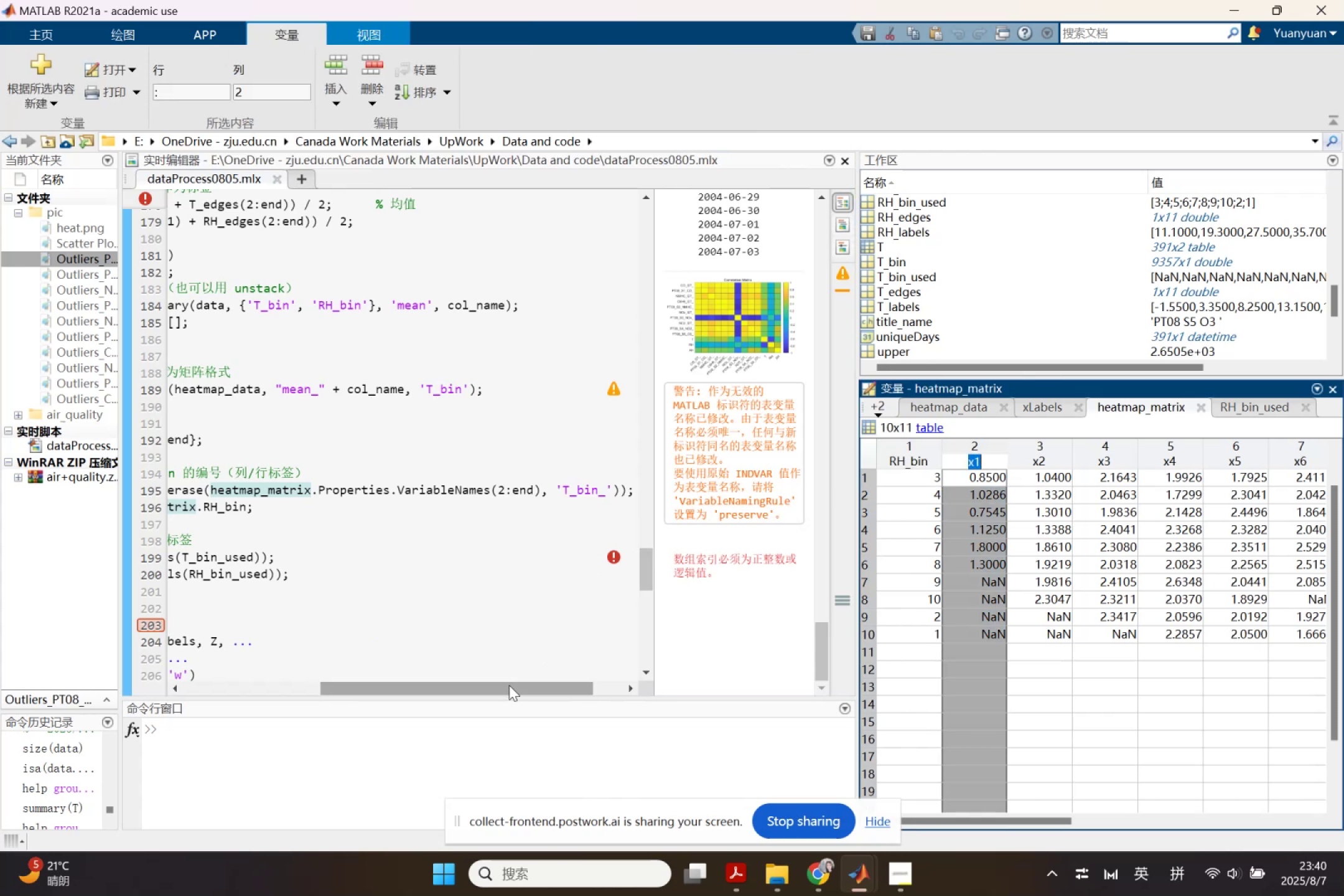 
left_click_drag(start_coordinate=[506, 690], to_coordinate=[502, 681])
 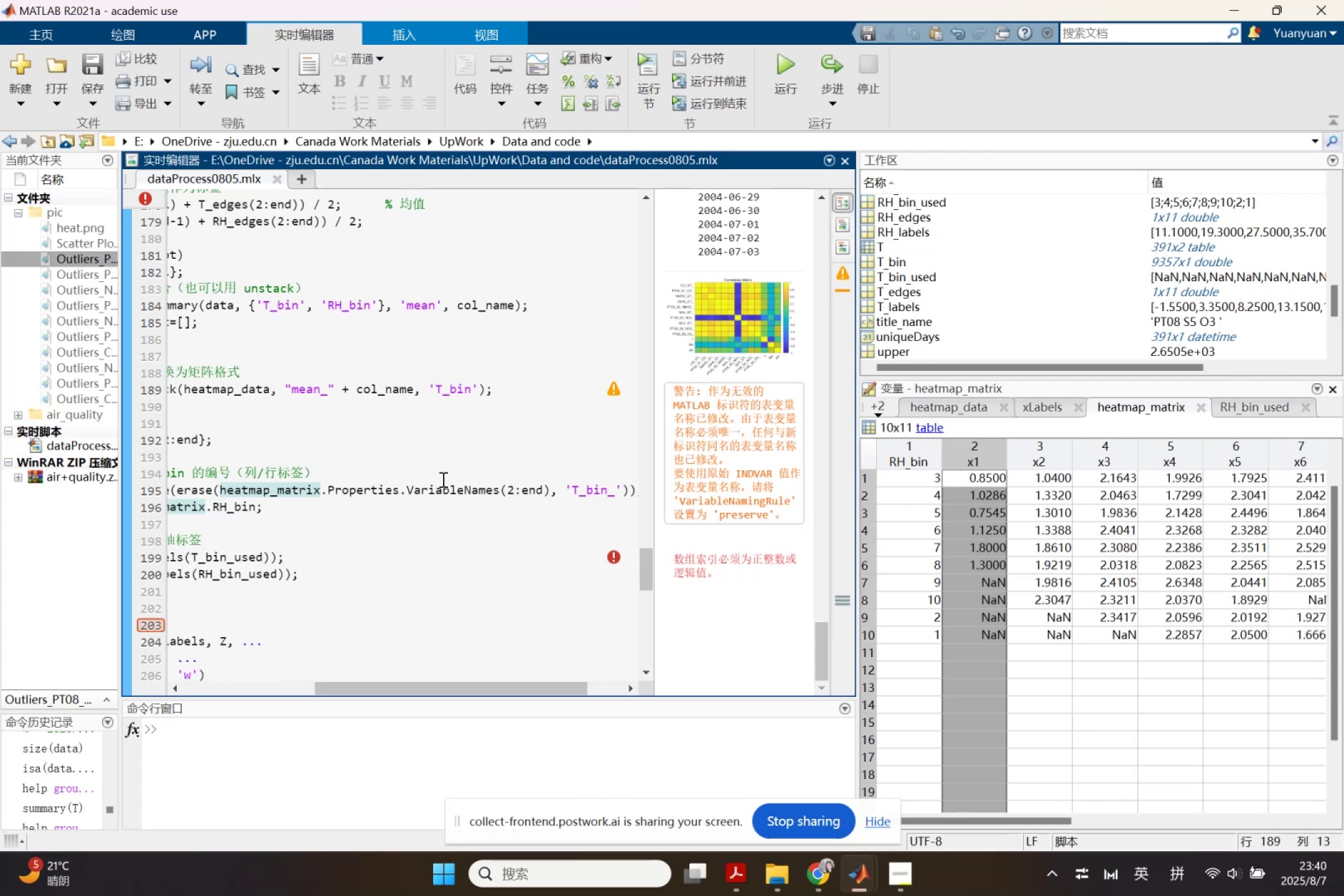 
left_click([442, 479])
 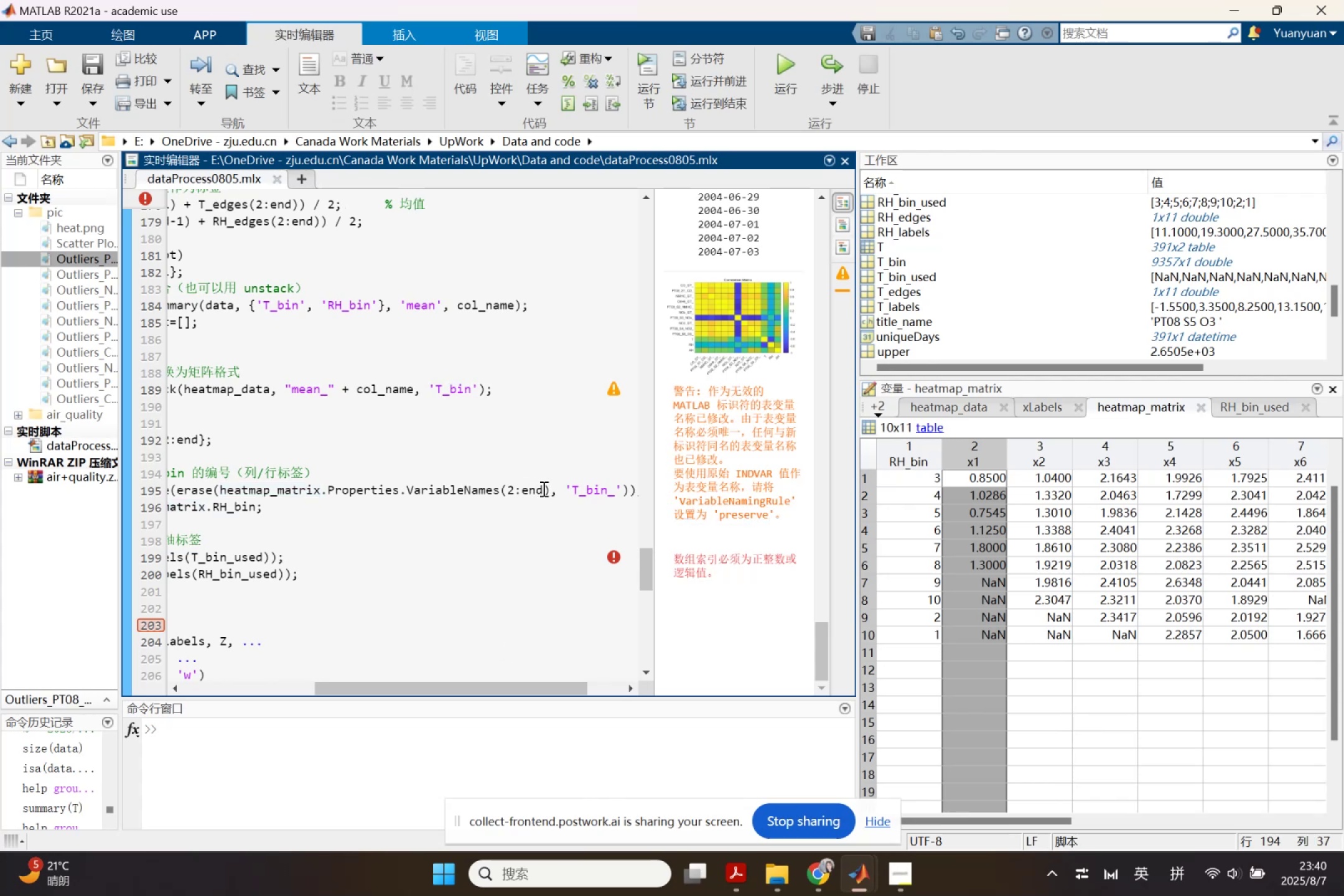 
left_click_drag(start_coordinate=[548, 490], to_coordinate=[221, 487])
 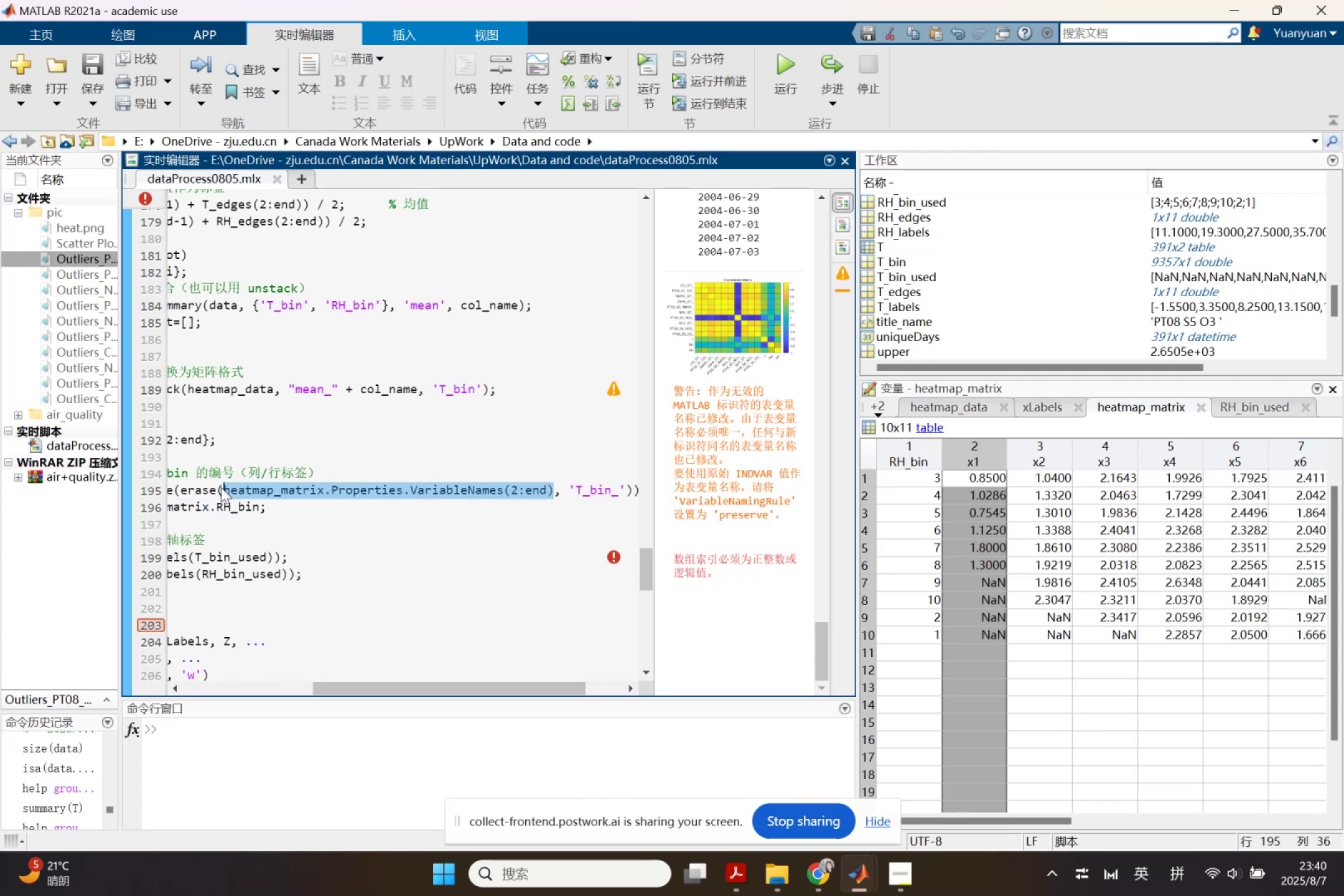 
key(Control+C)
 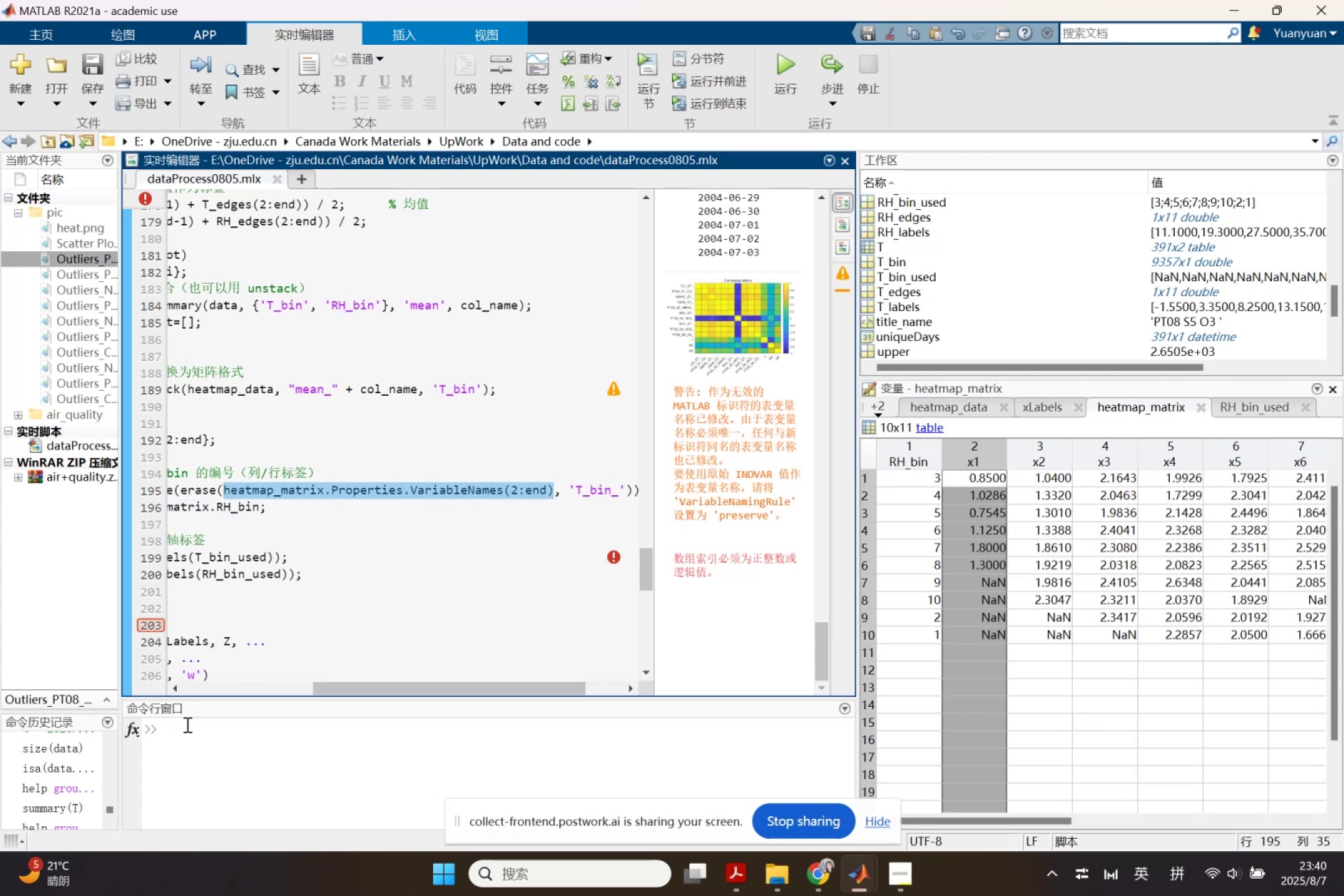 
left_click([179, 745])
 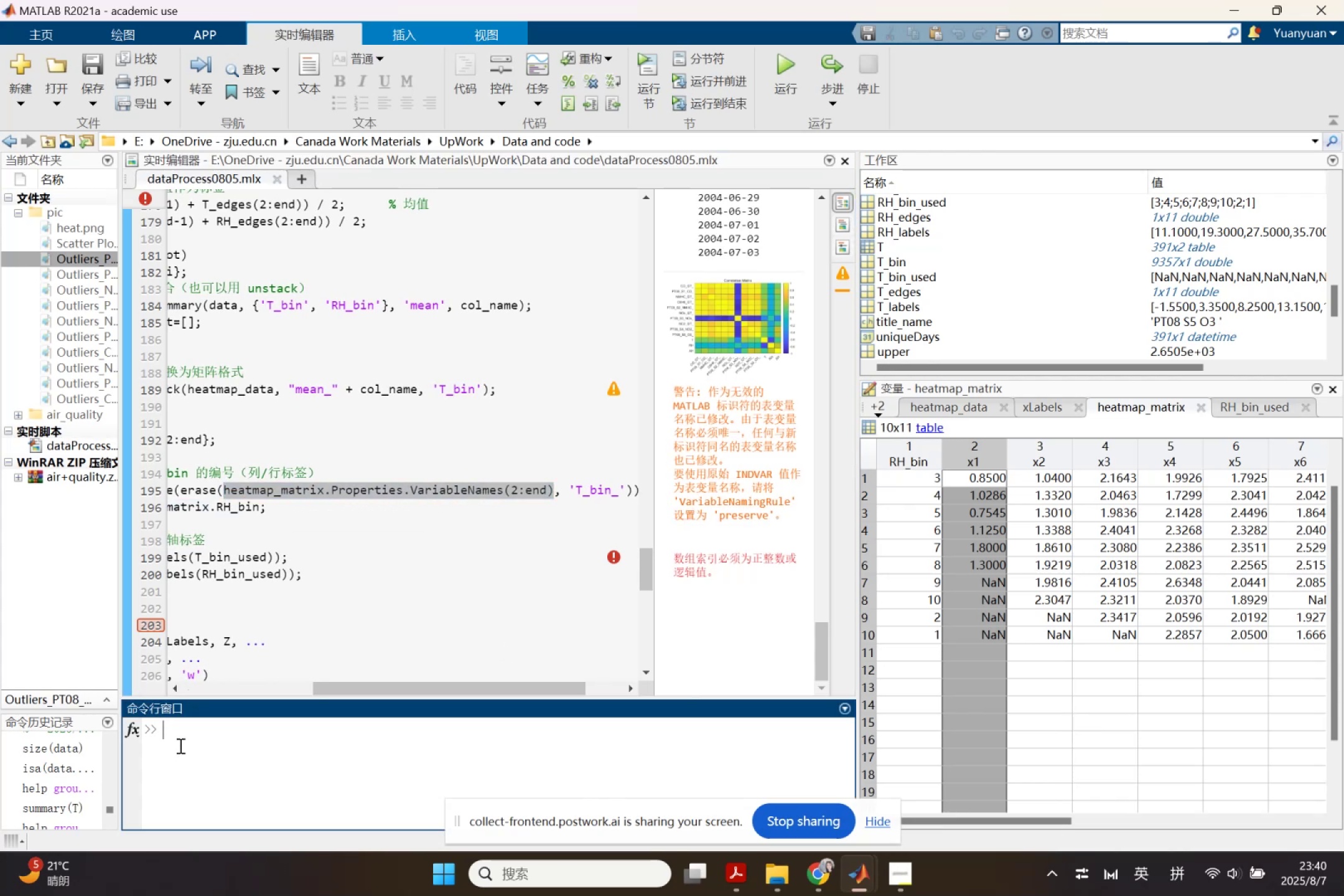 
key(Control+ControlLeft)
 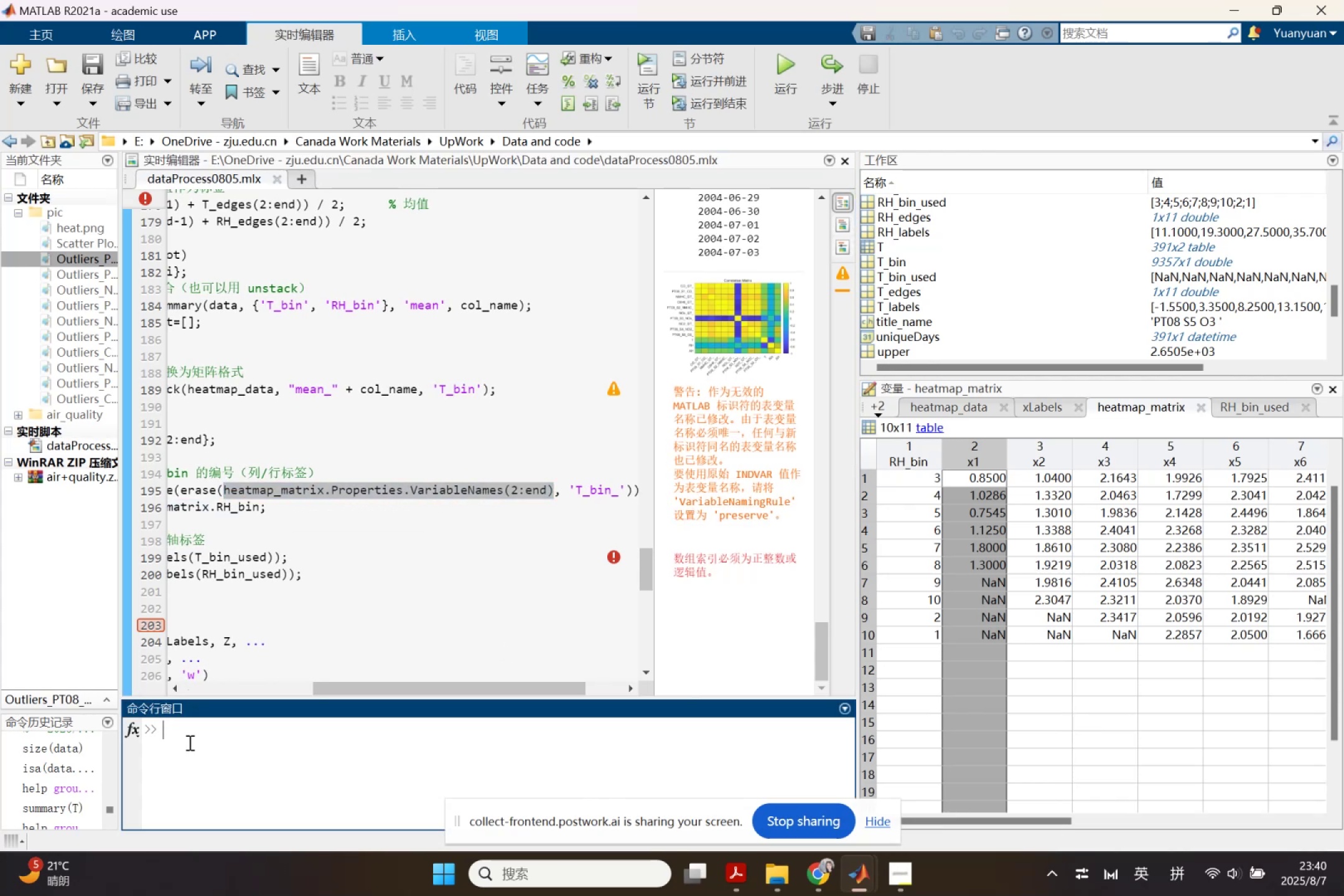 
key(Control+V)
 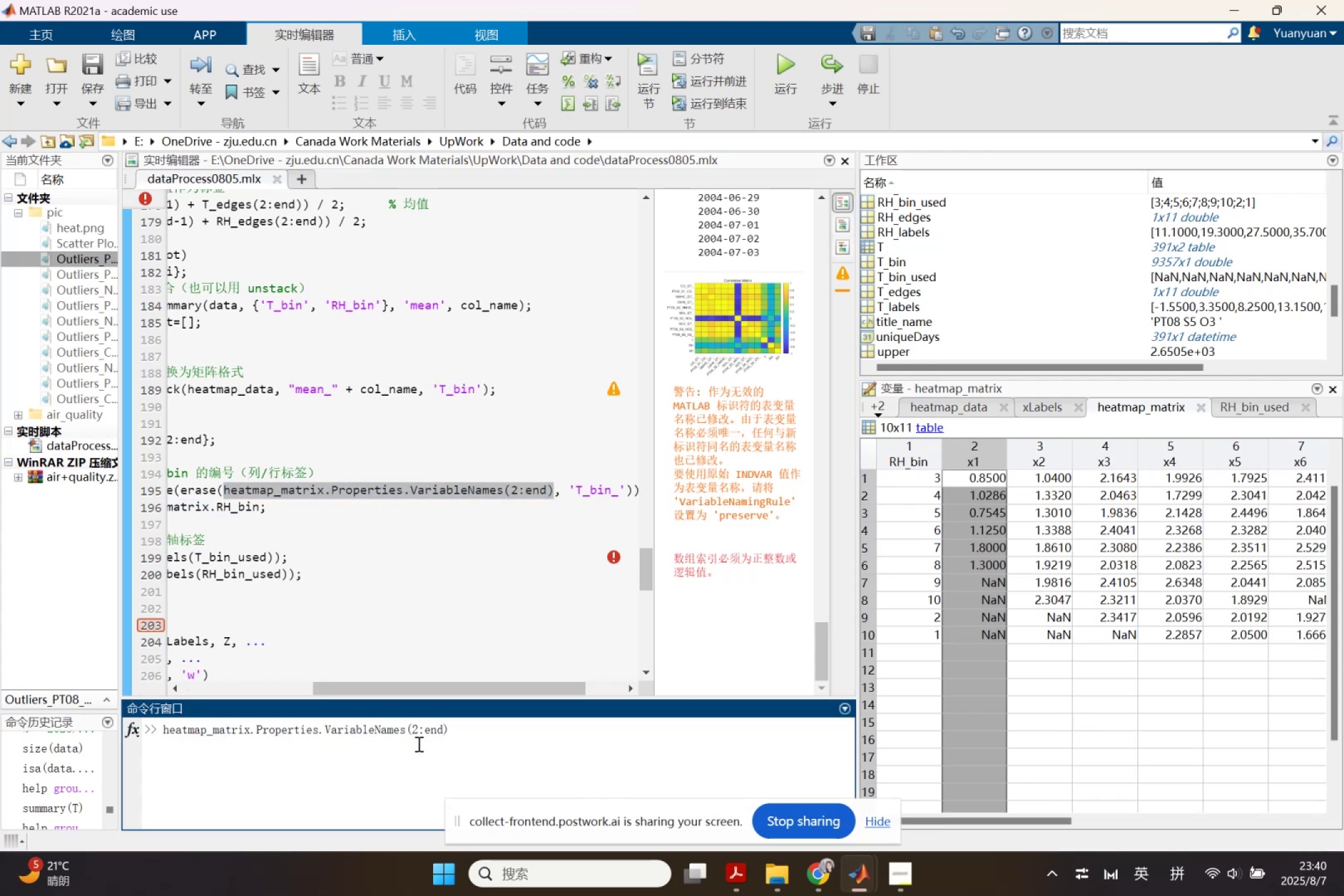 
key(Enter)
 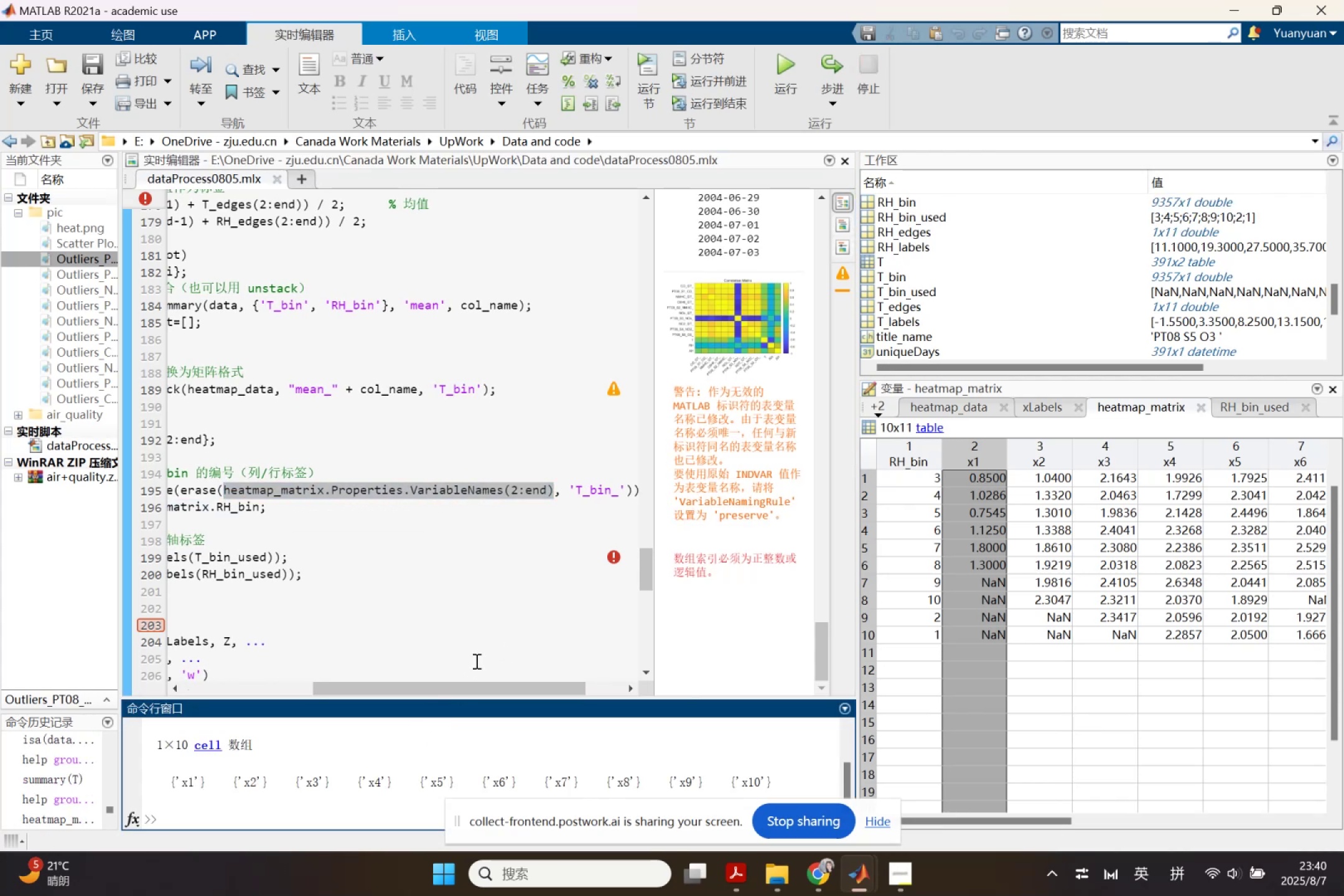 
left_click_drag(start_coordinate=[577, 492], to_coordinate=[556, 496])
 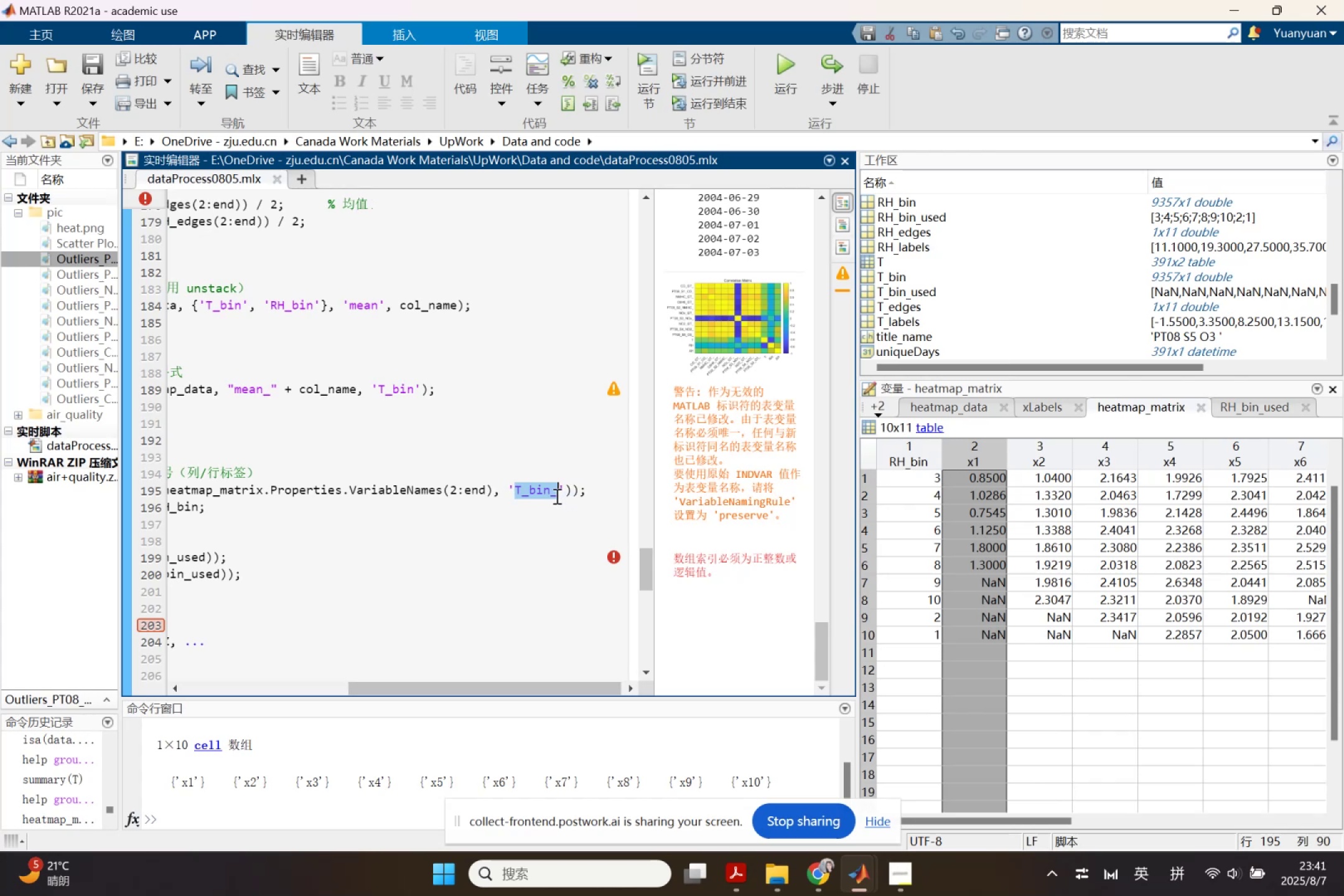 
key(X)
 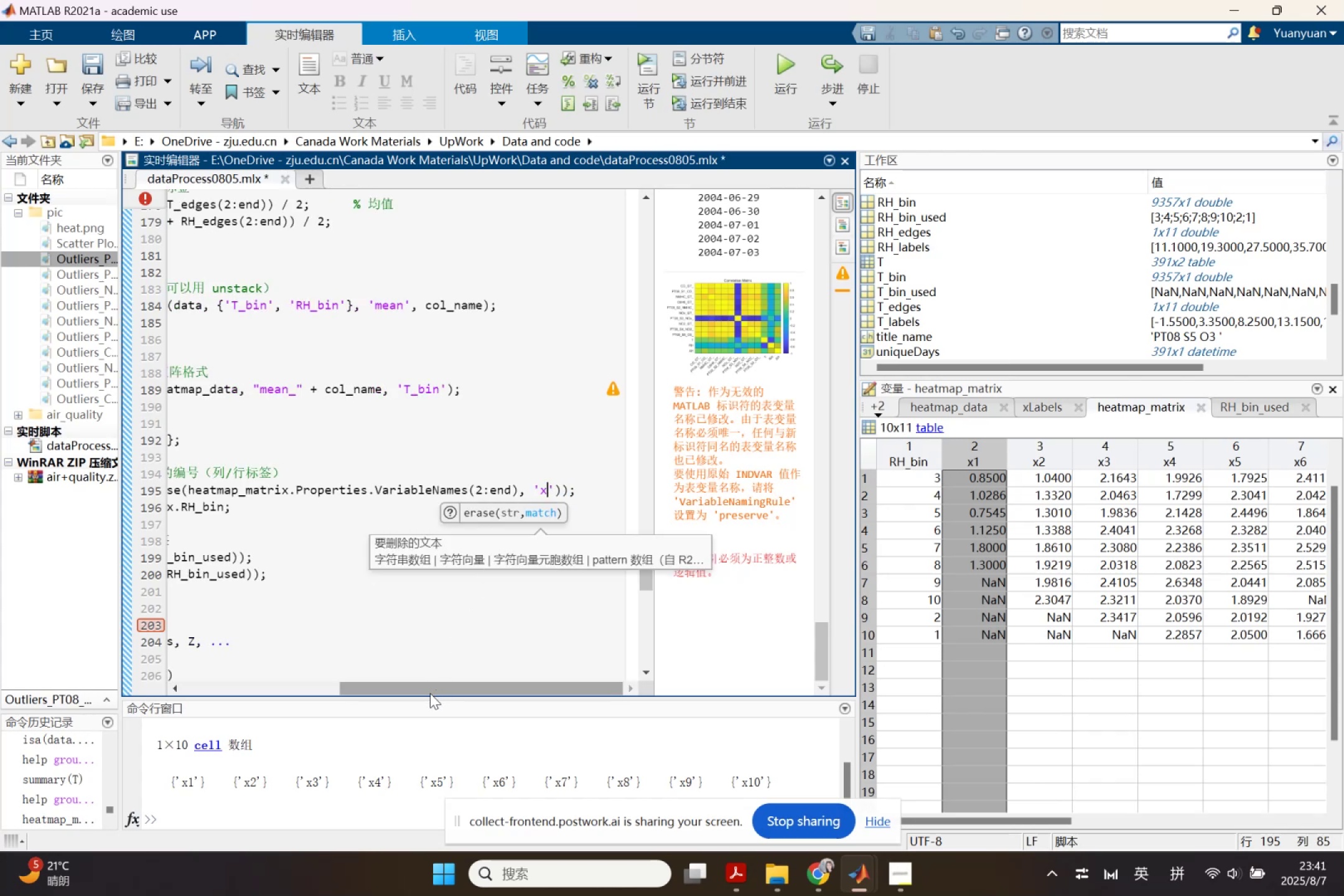 
left_click_drag(start_coordinate=[430, 693], to_coordinate=[267, 689])
 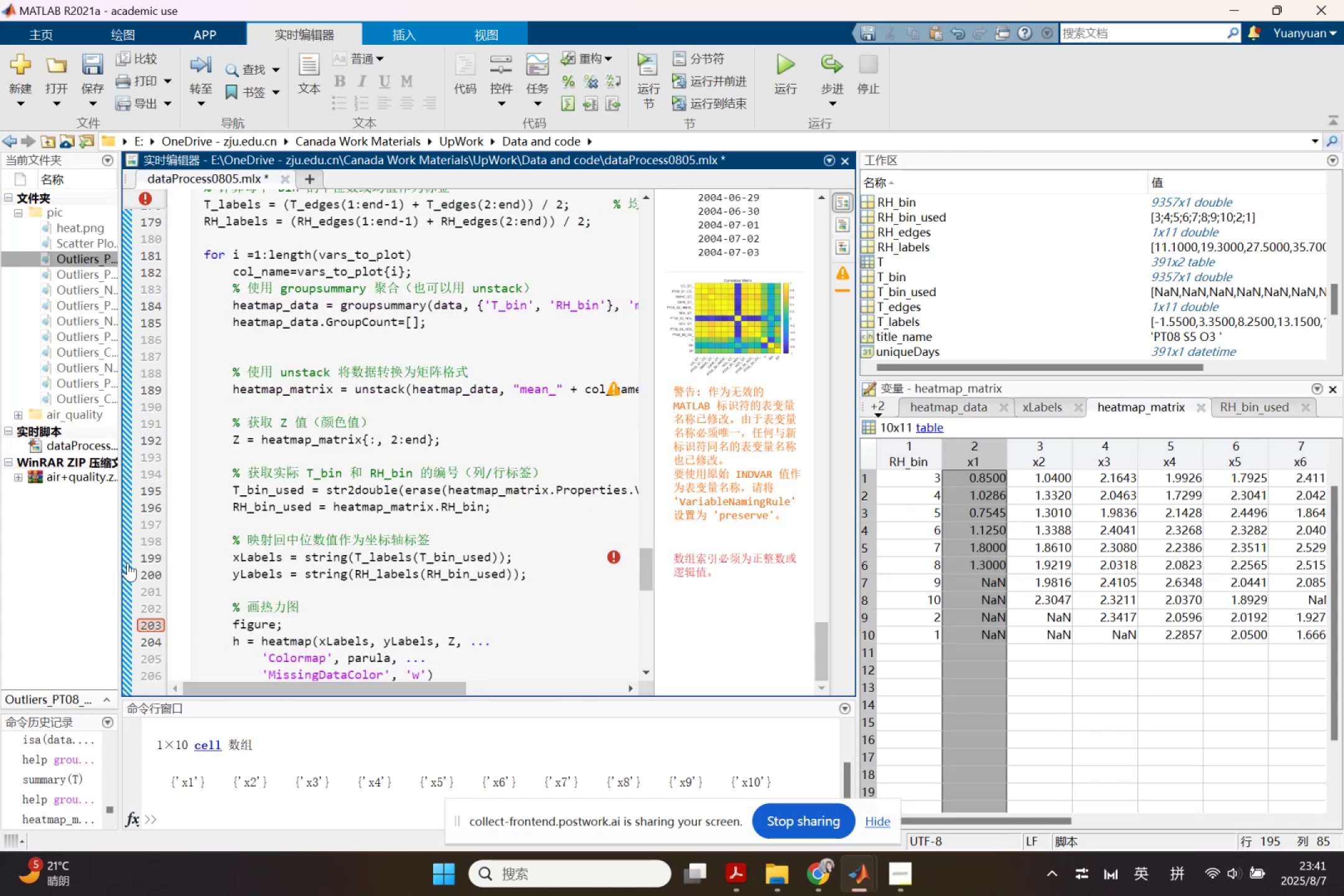 
left_click([128, 562])
 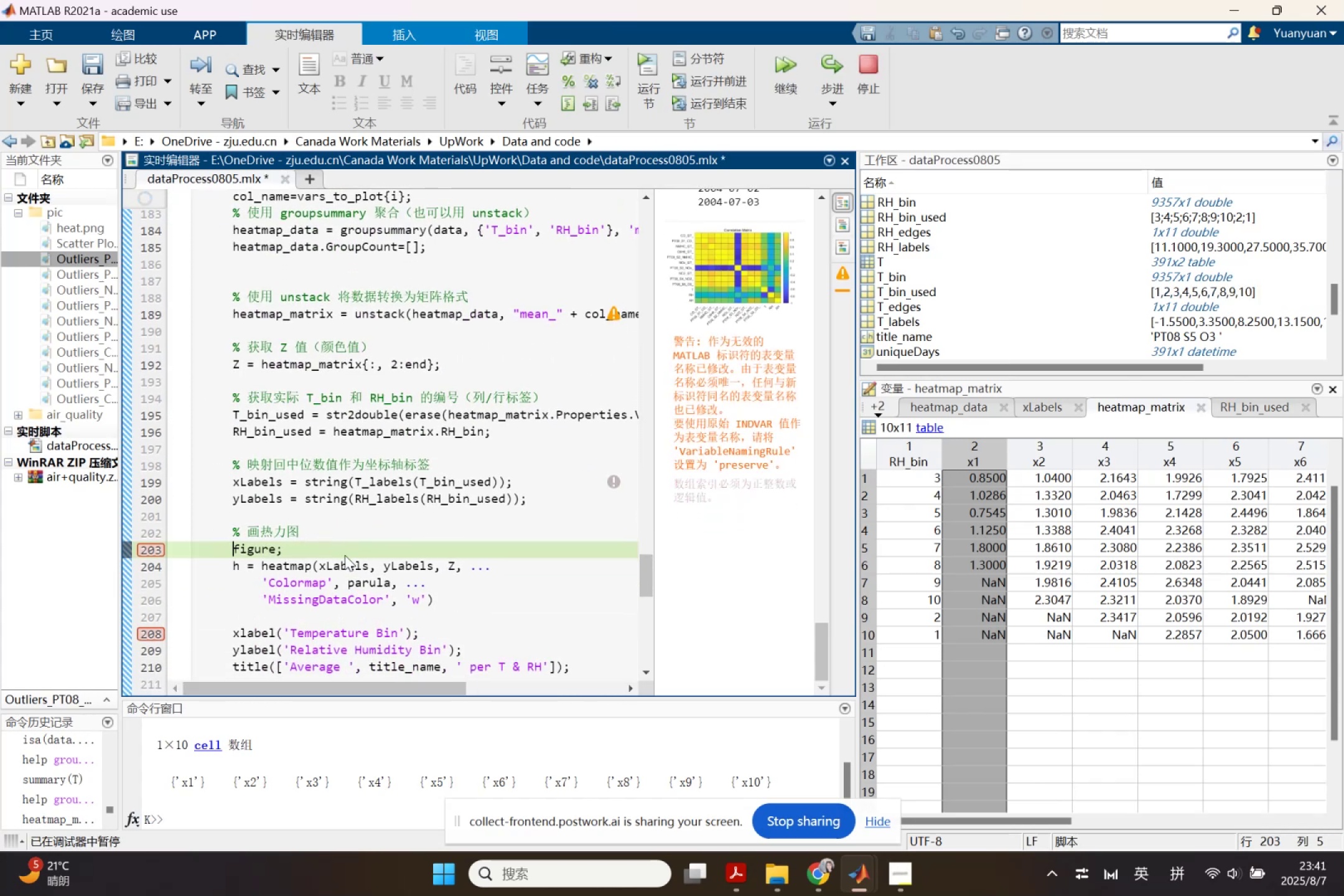 
left_click([254, 483])
 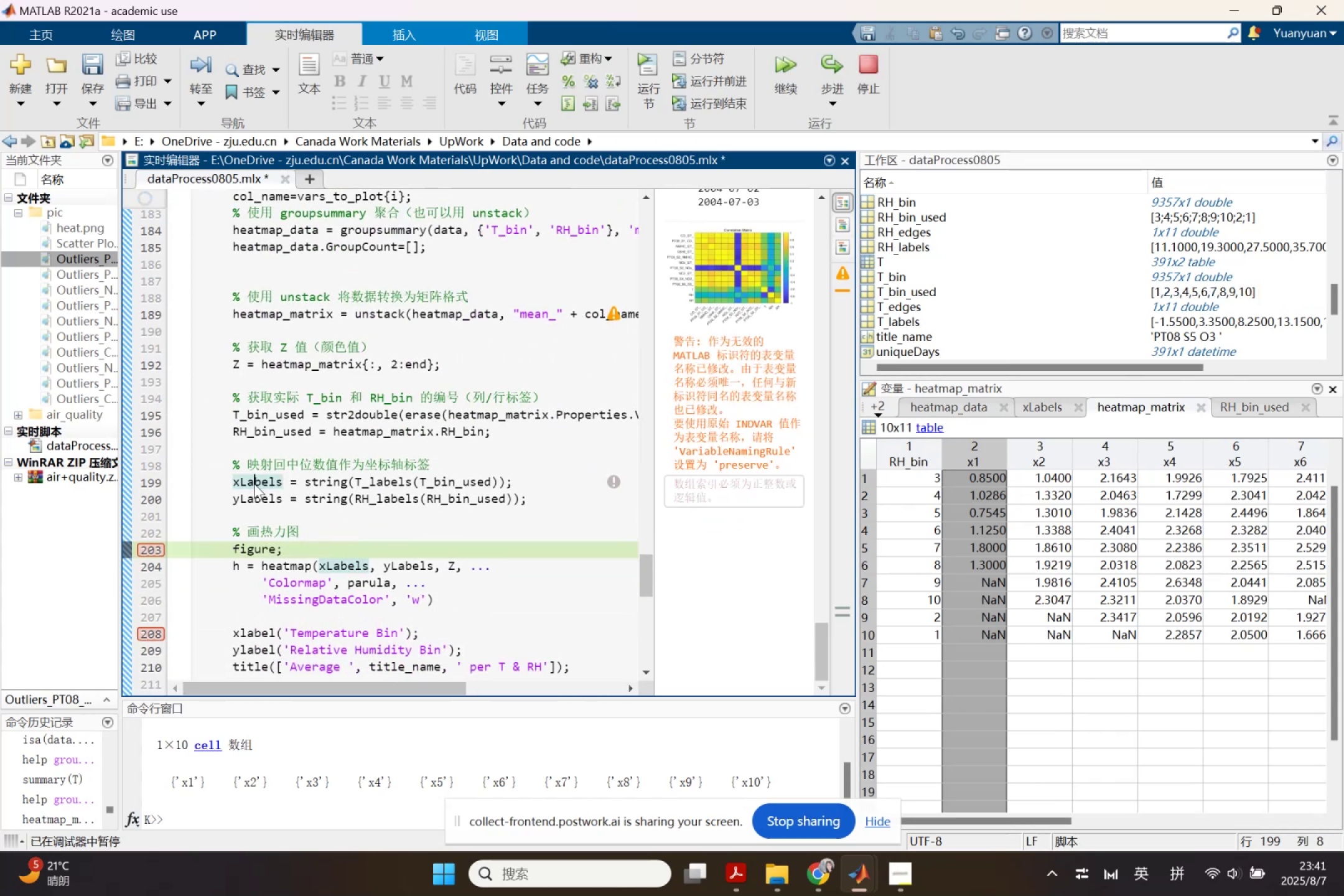 
right_click([254, 483])
 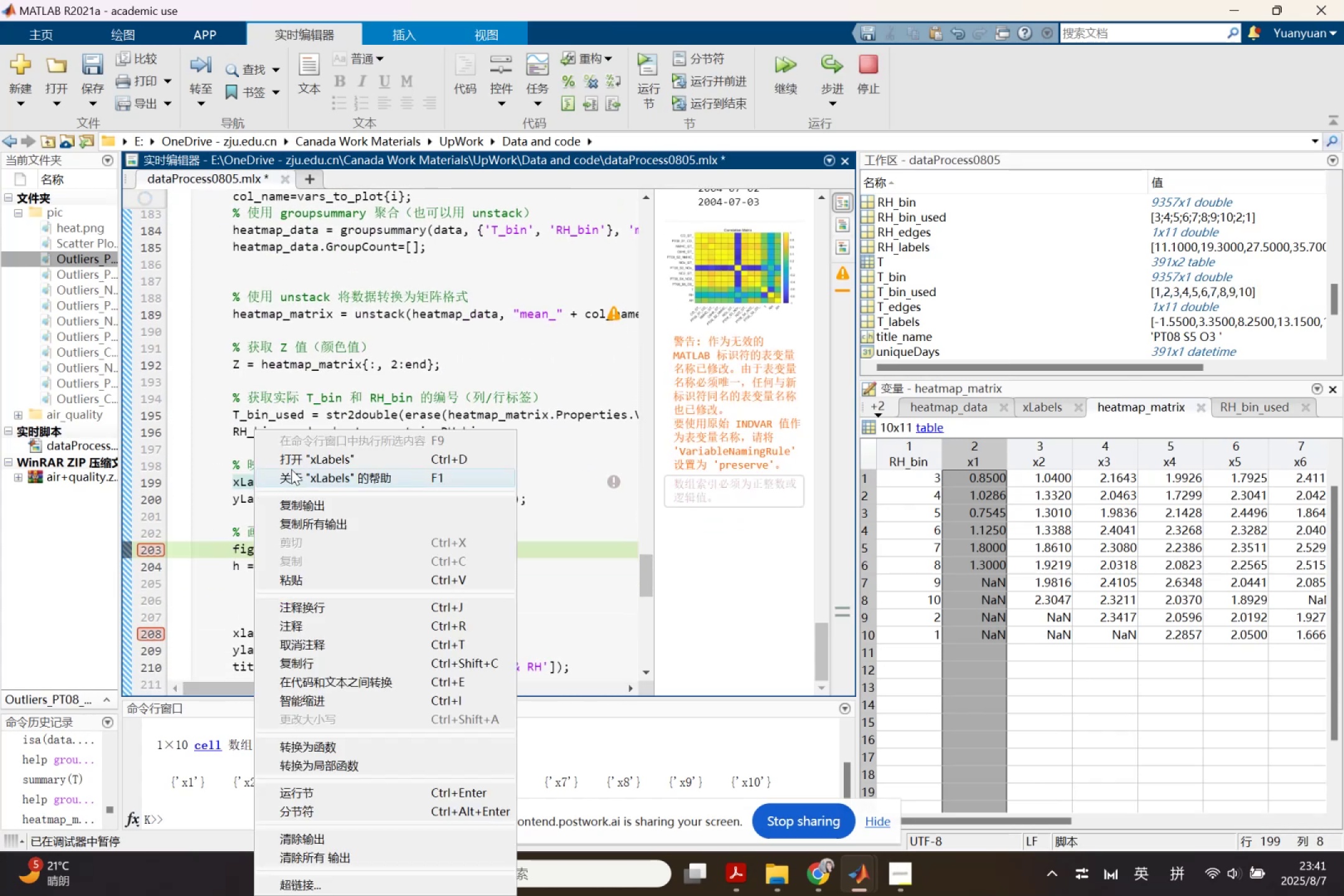 
left_click([296, 461])
 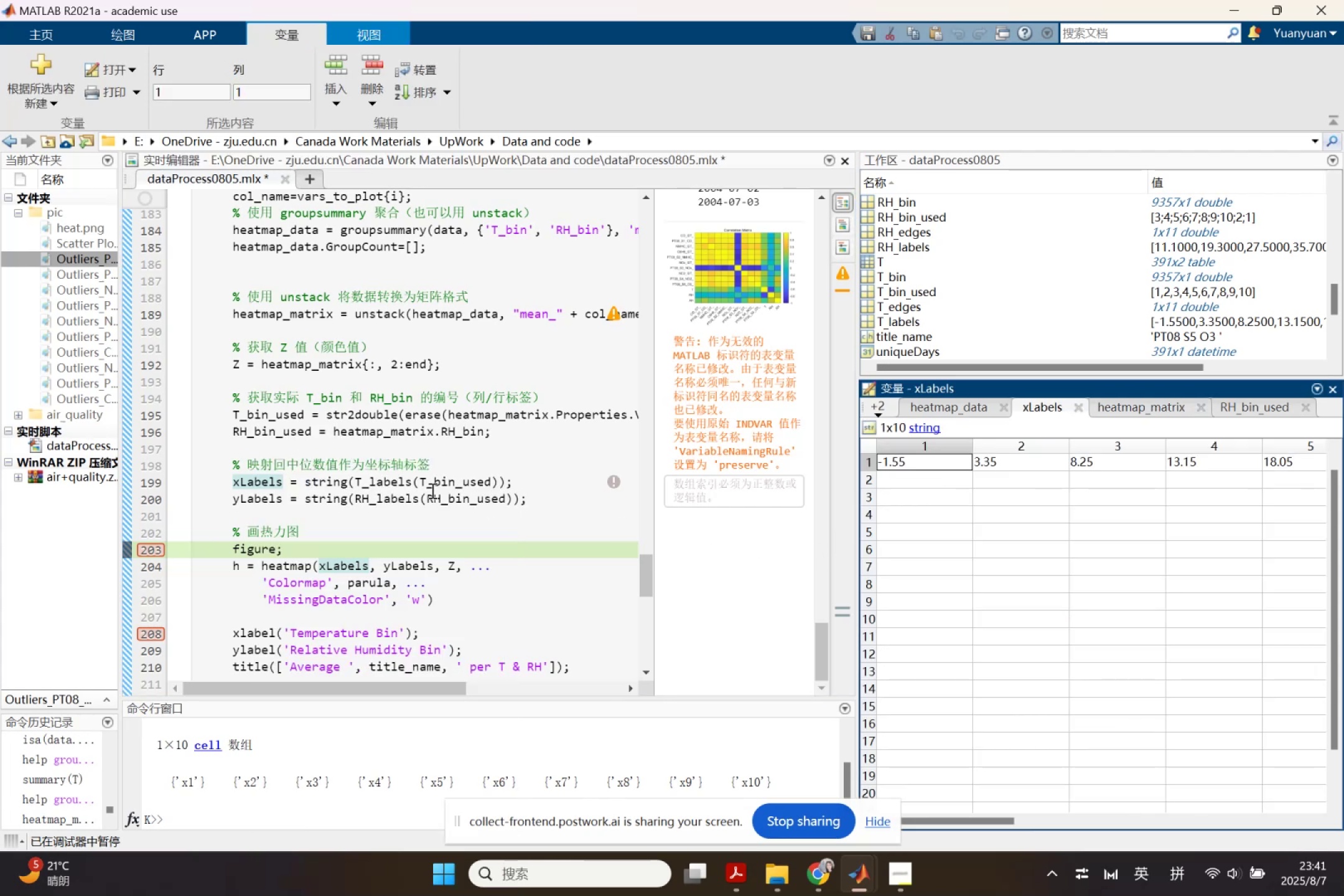 
right_click([447, 481])
 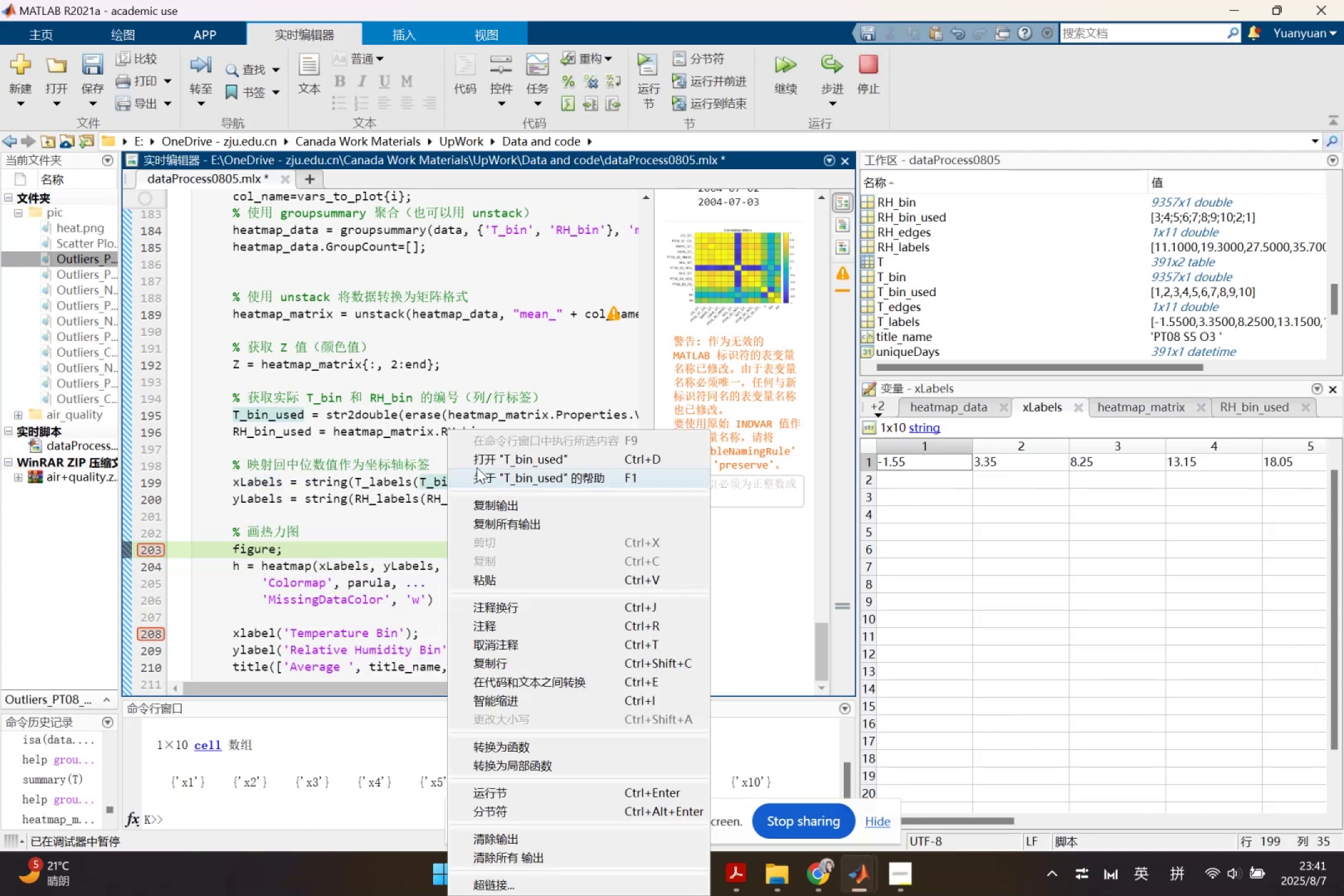 
left_click([481, 452])
 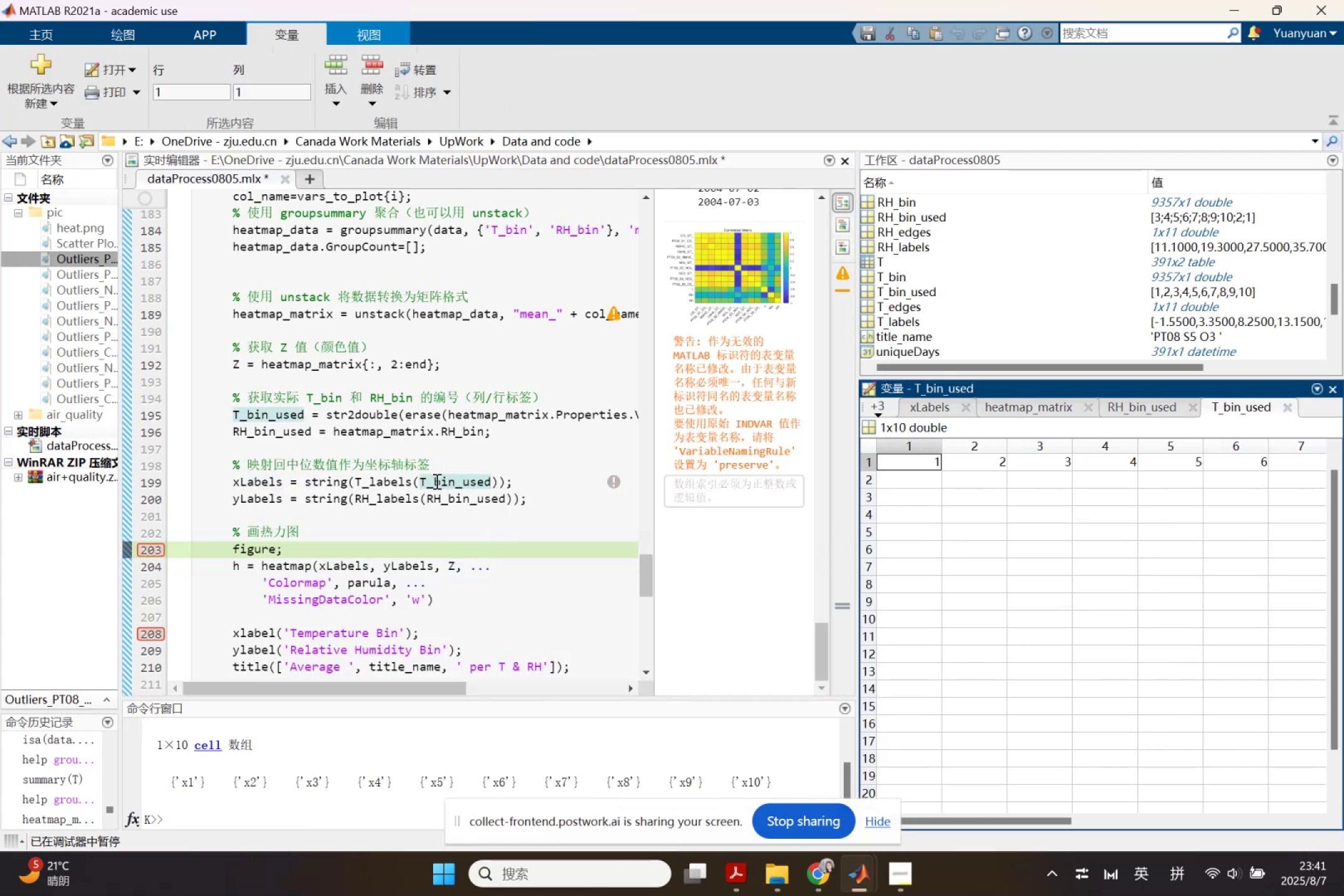 
left_click([393, 484])
 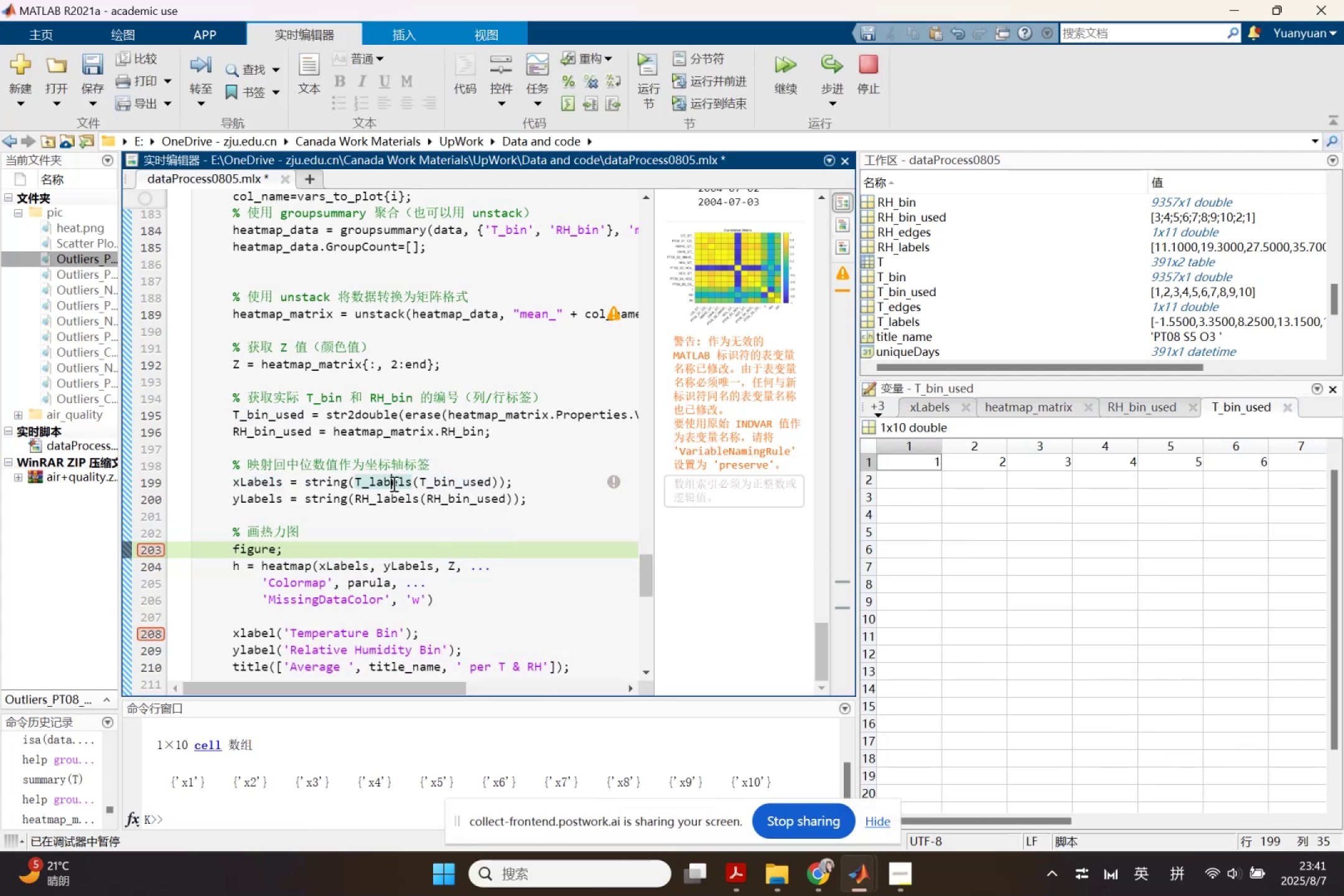 
right_click([393, 483])
 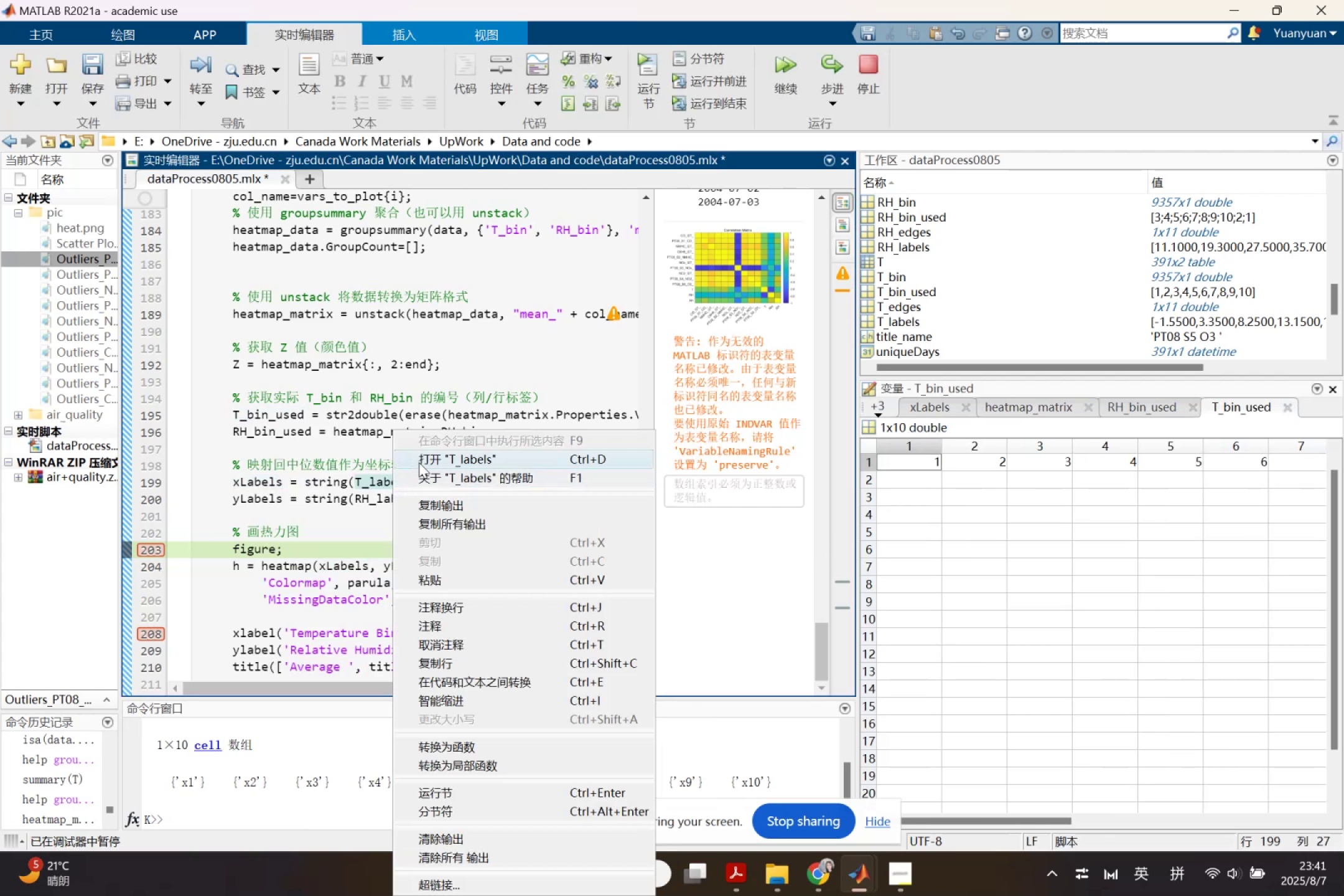 
left_click([422, 459])
 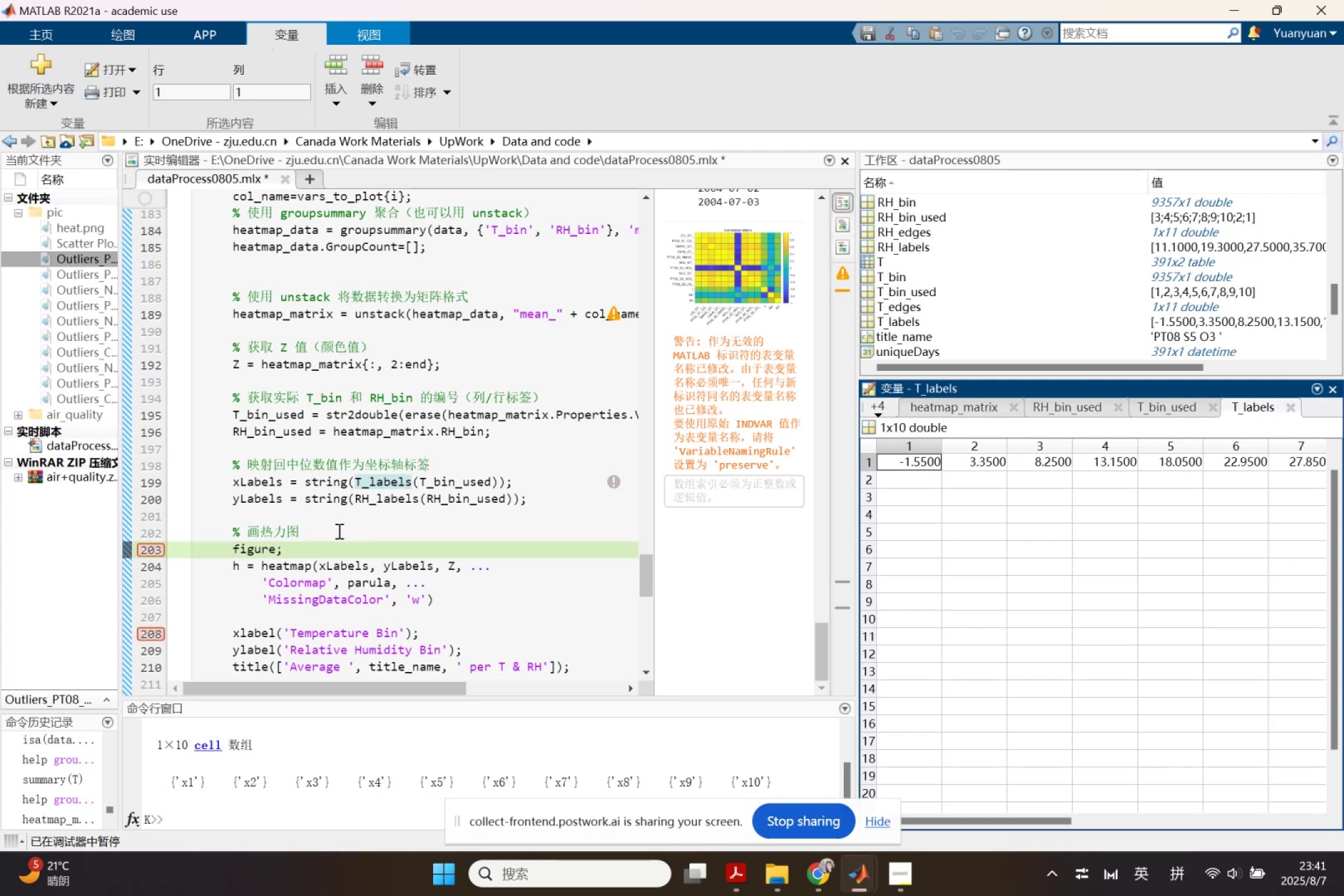 
left_click([156, 550])
 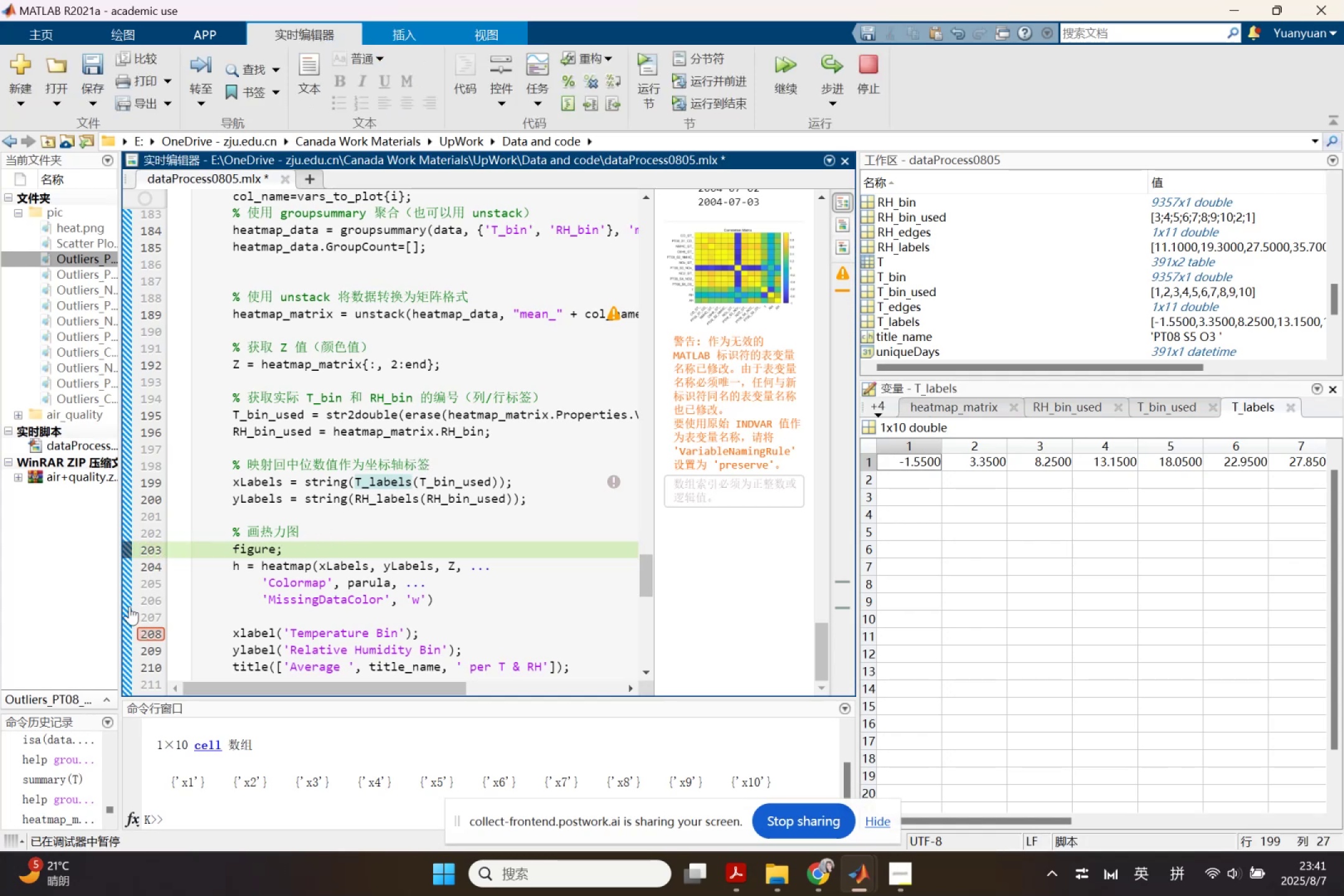 
left_click([129, 605])
 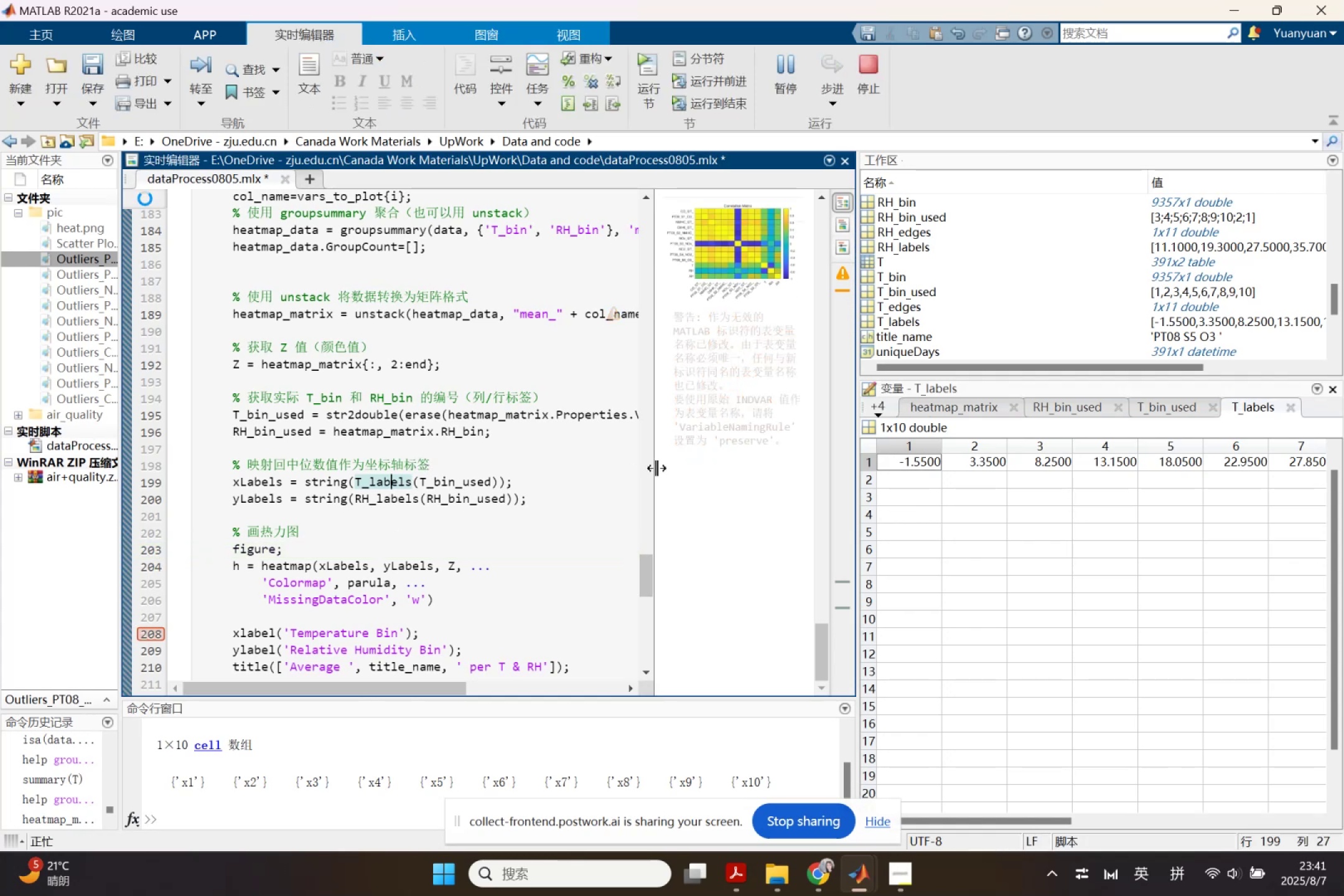 
scroll: coordinate [505, 556], scroll_direction: down, amount: 1.0
 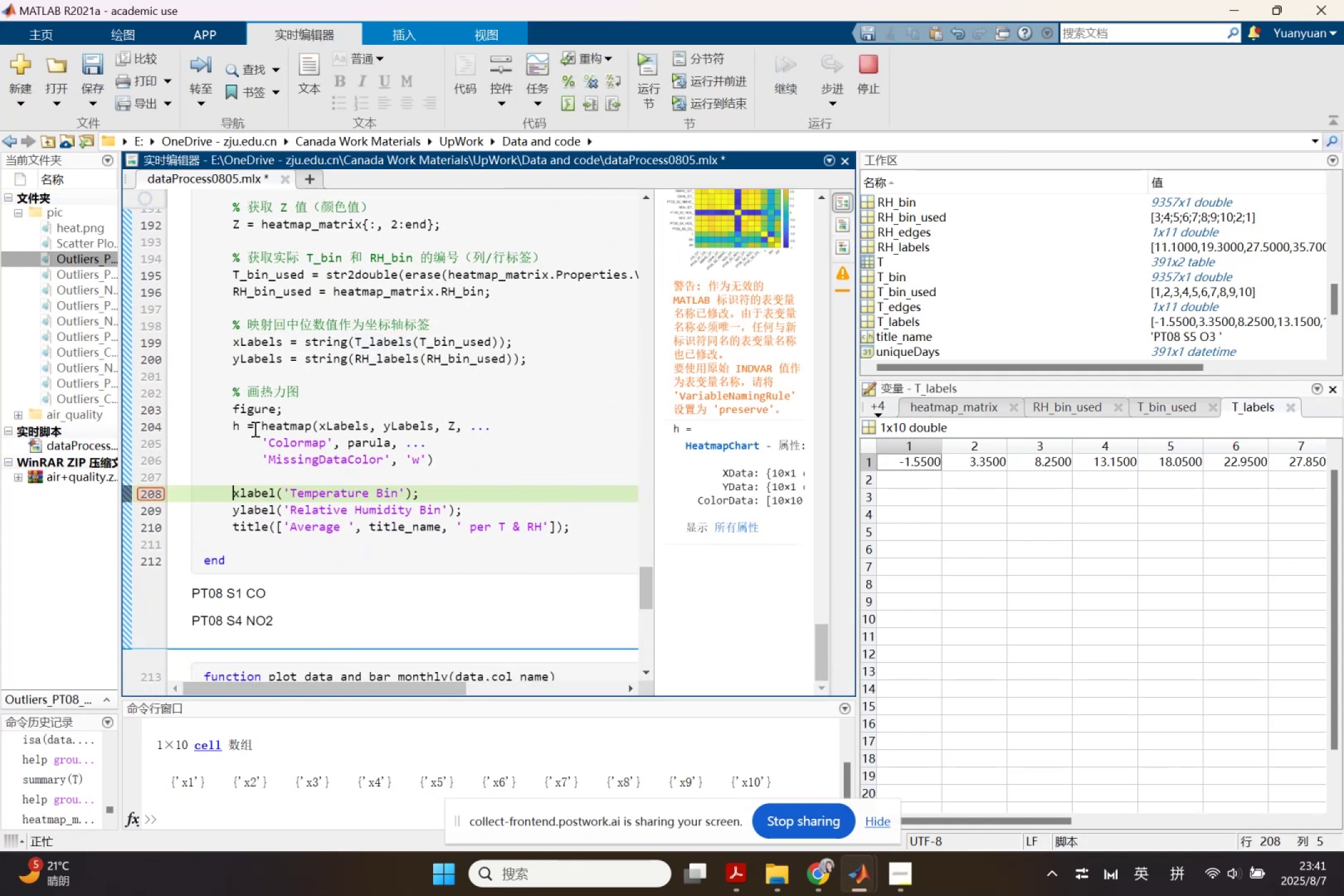 
left_click([254, 429])
 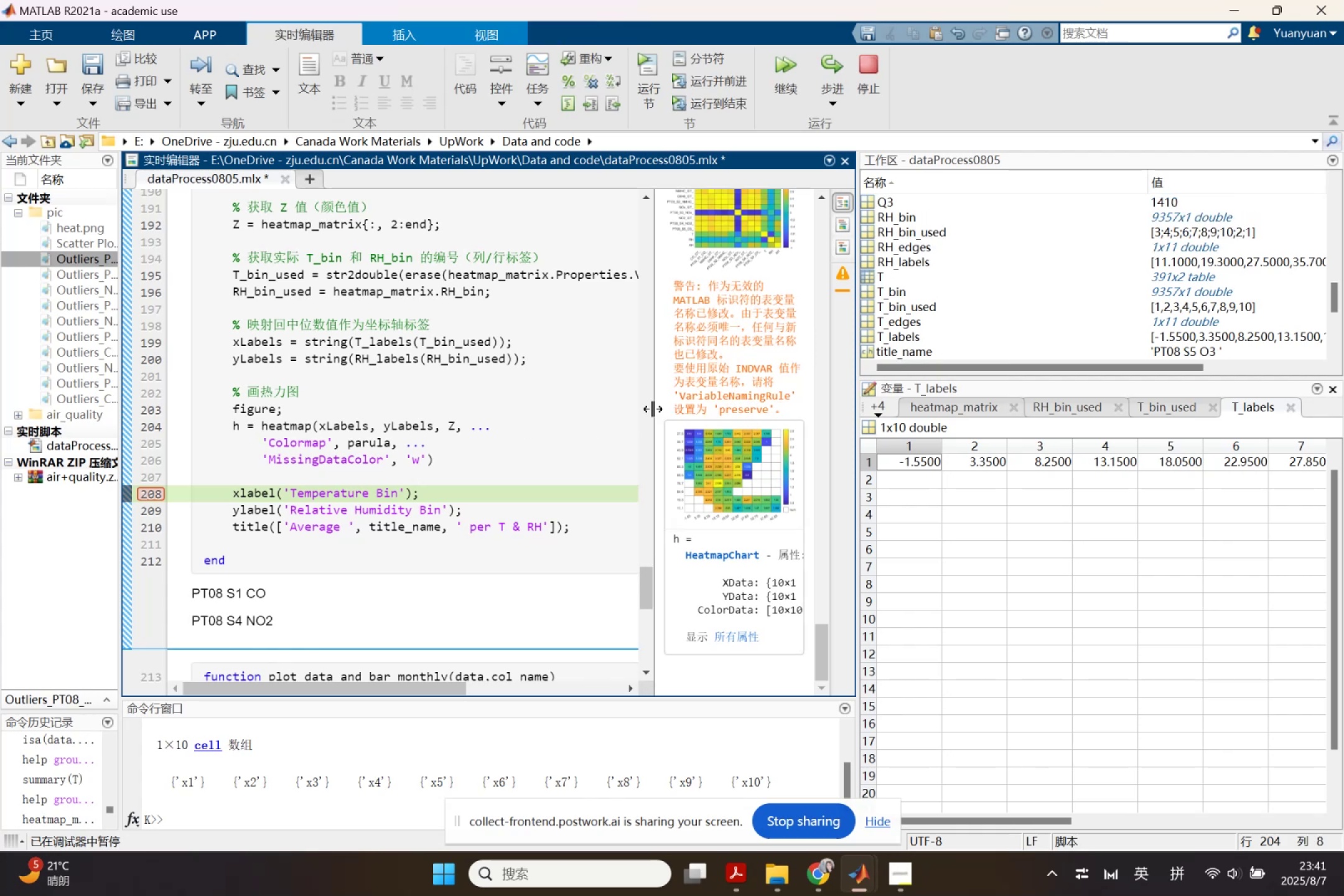 
left_click_drag(start_coordinate=[652, 408], to_coordinate=[404, 420])
 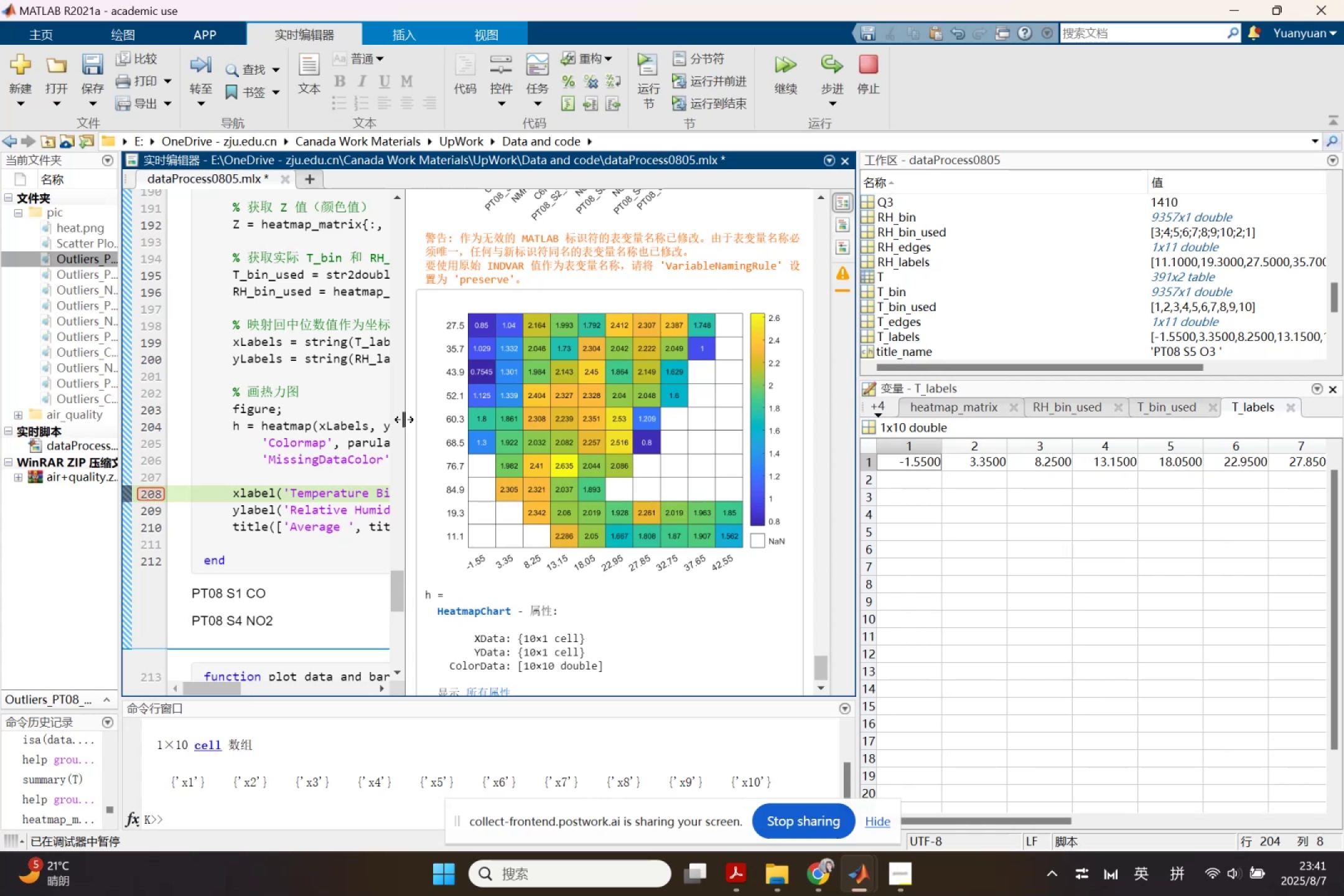 
wait(12.83)
 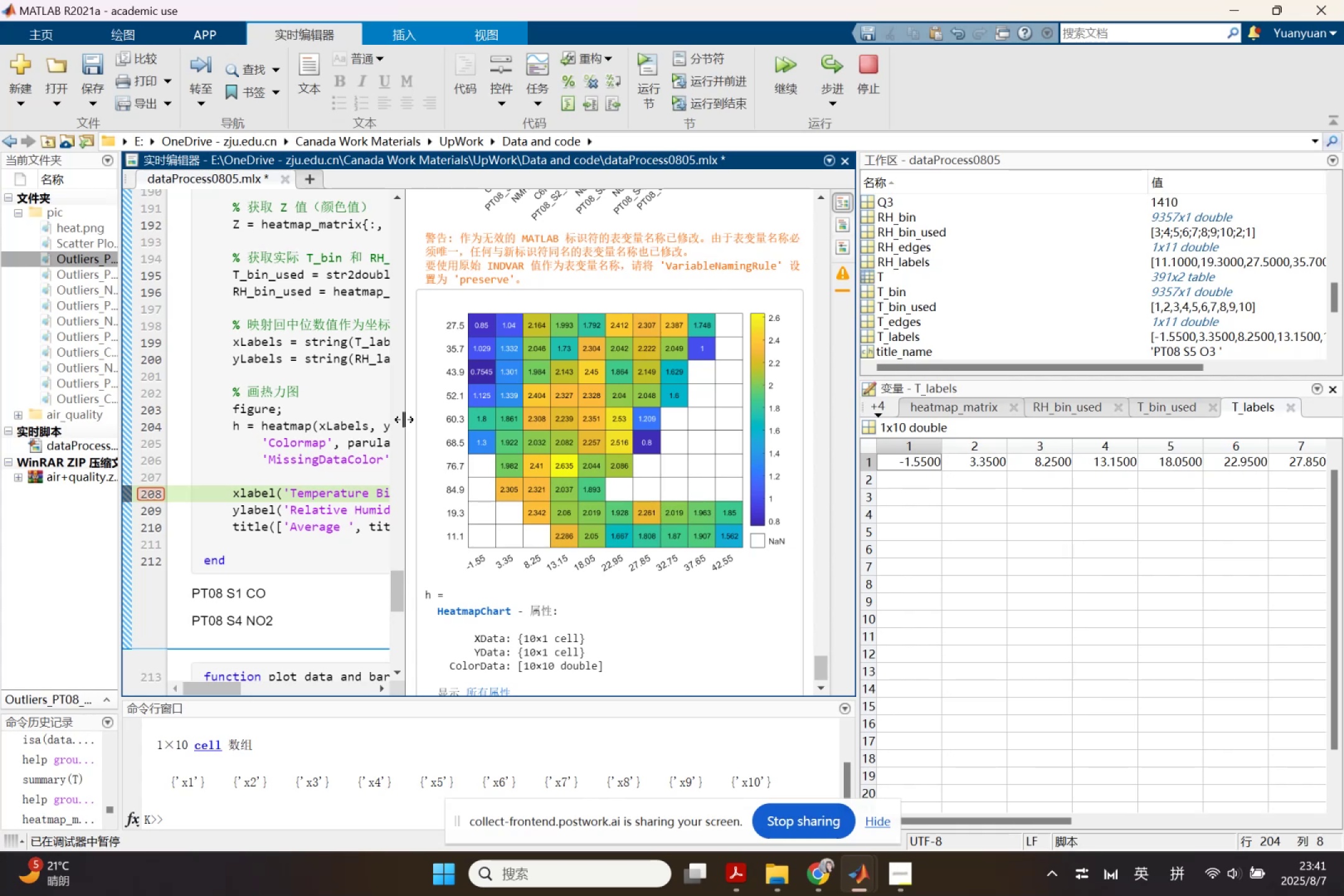 
double_click([375, 441])
 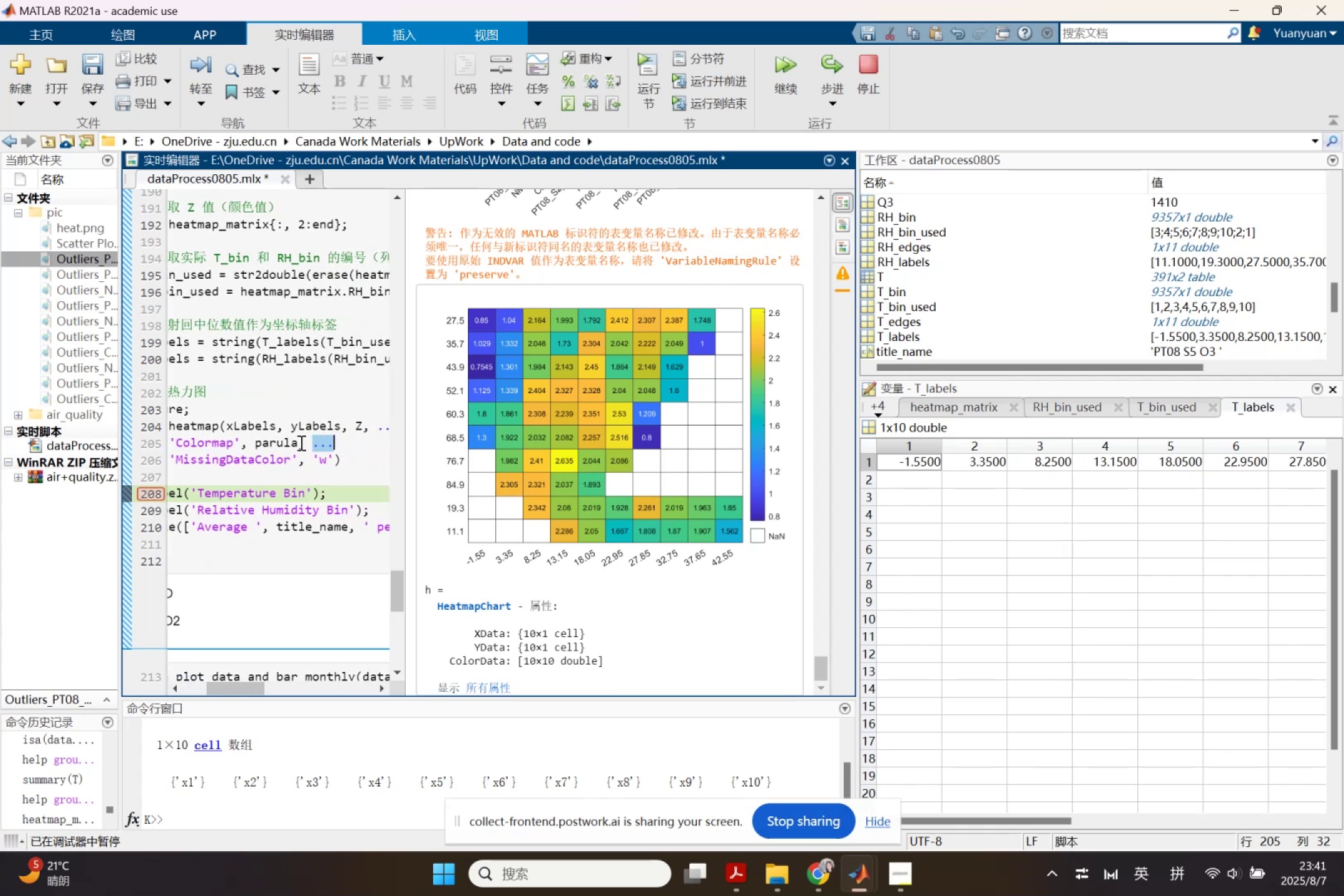 
double_click([300, 442])
 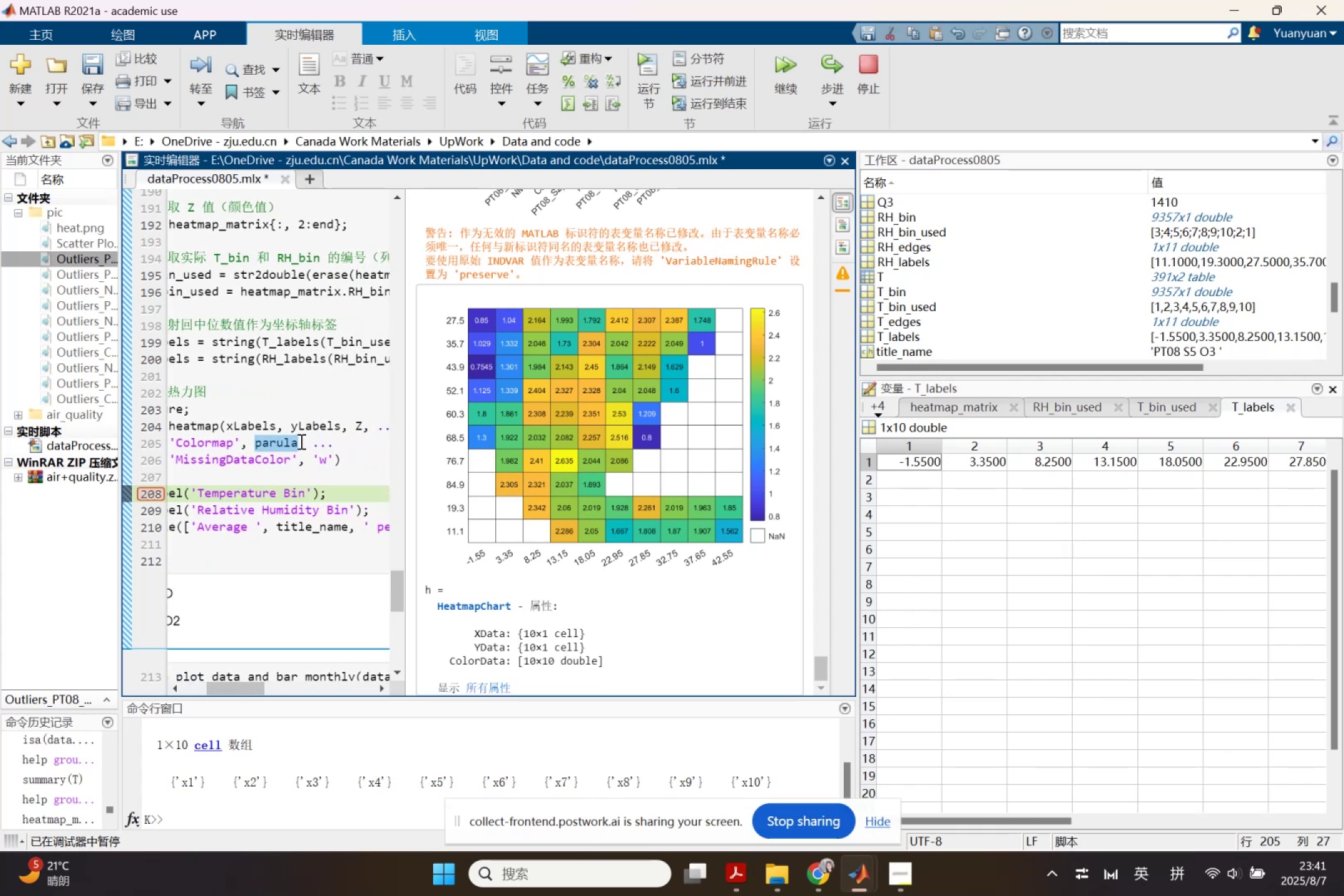 
type(je)
 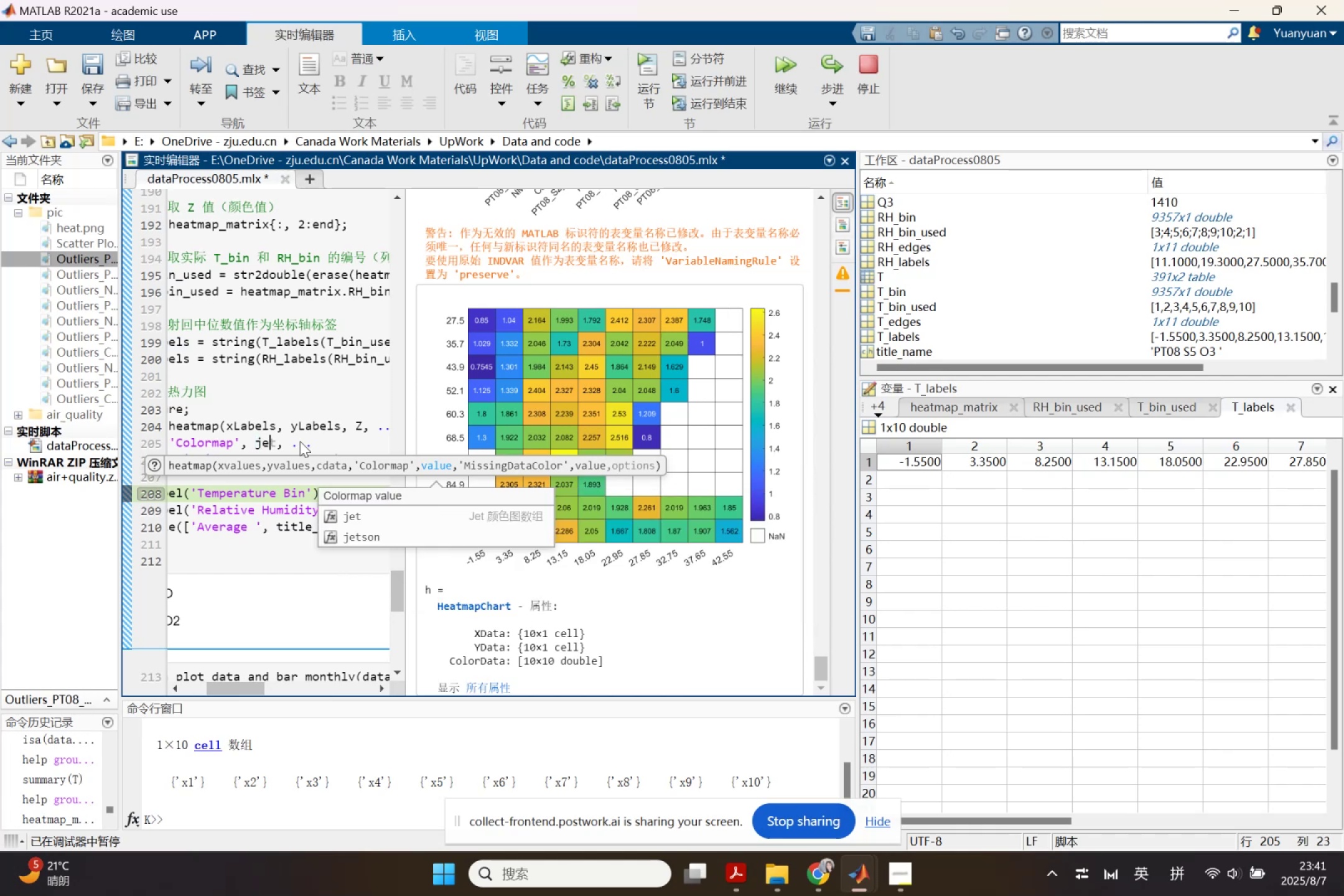 
key(ArrowDown)
 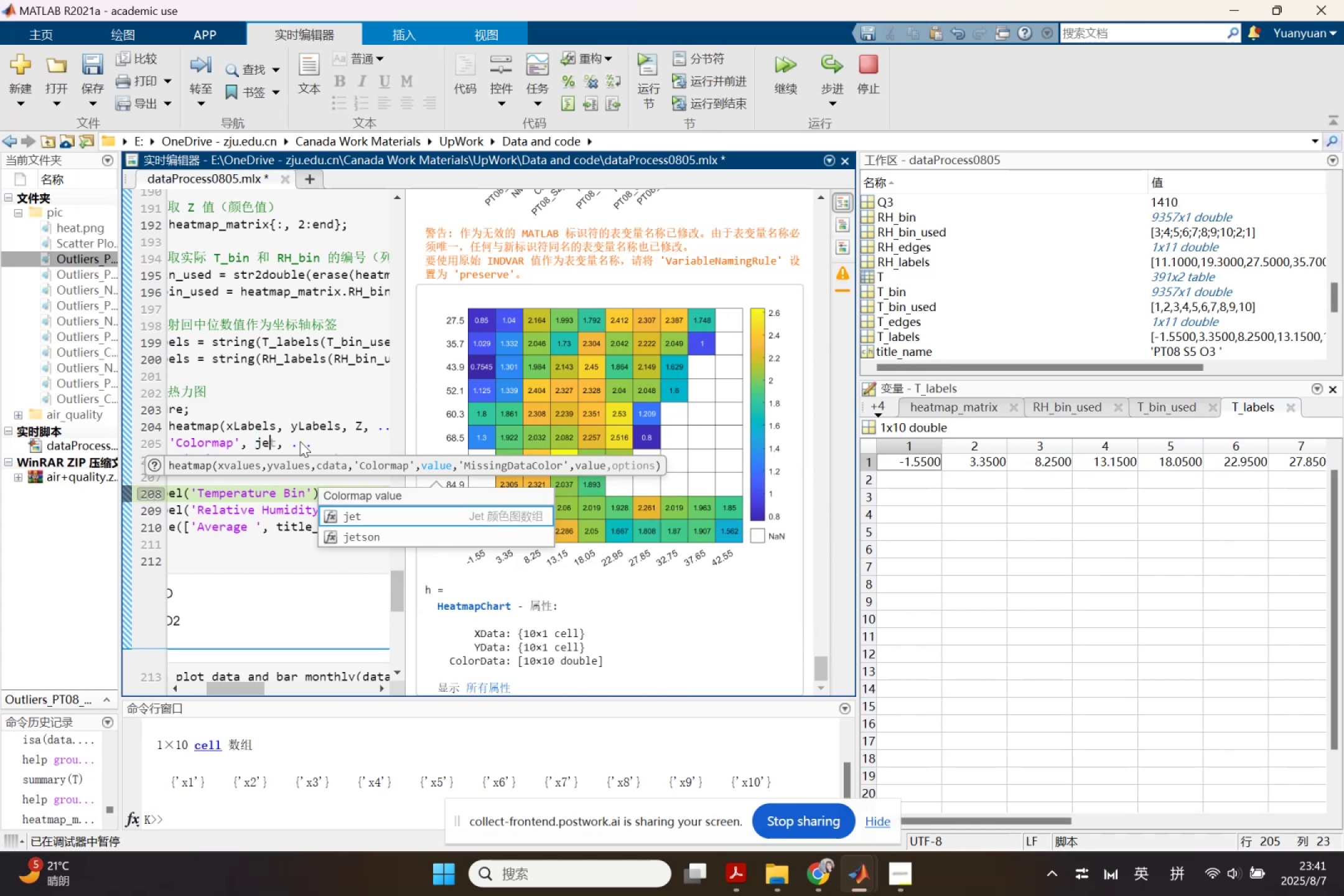 
key(Enter)
 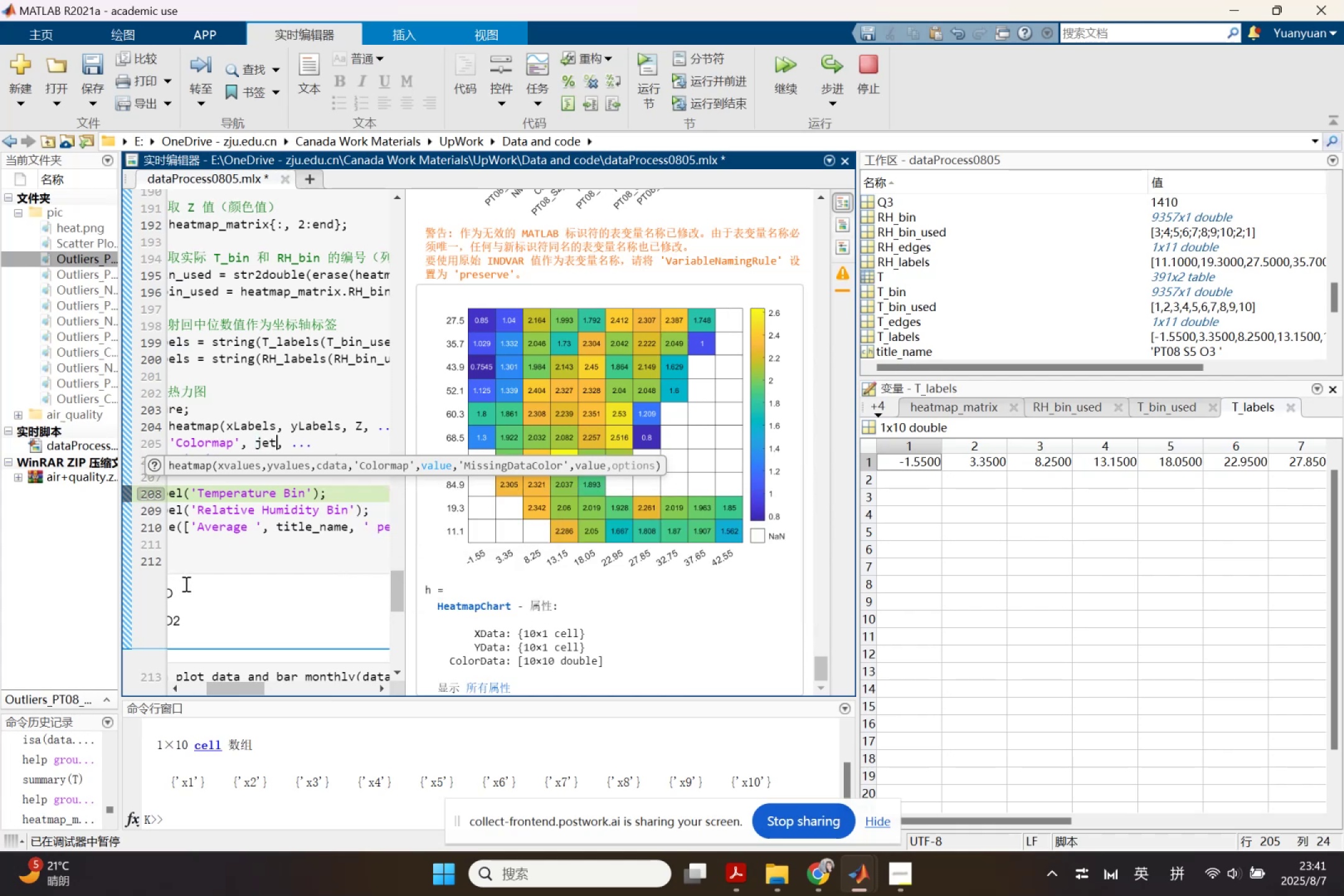 
left_click([147, 491])
 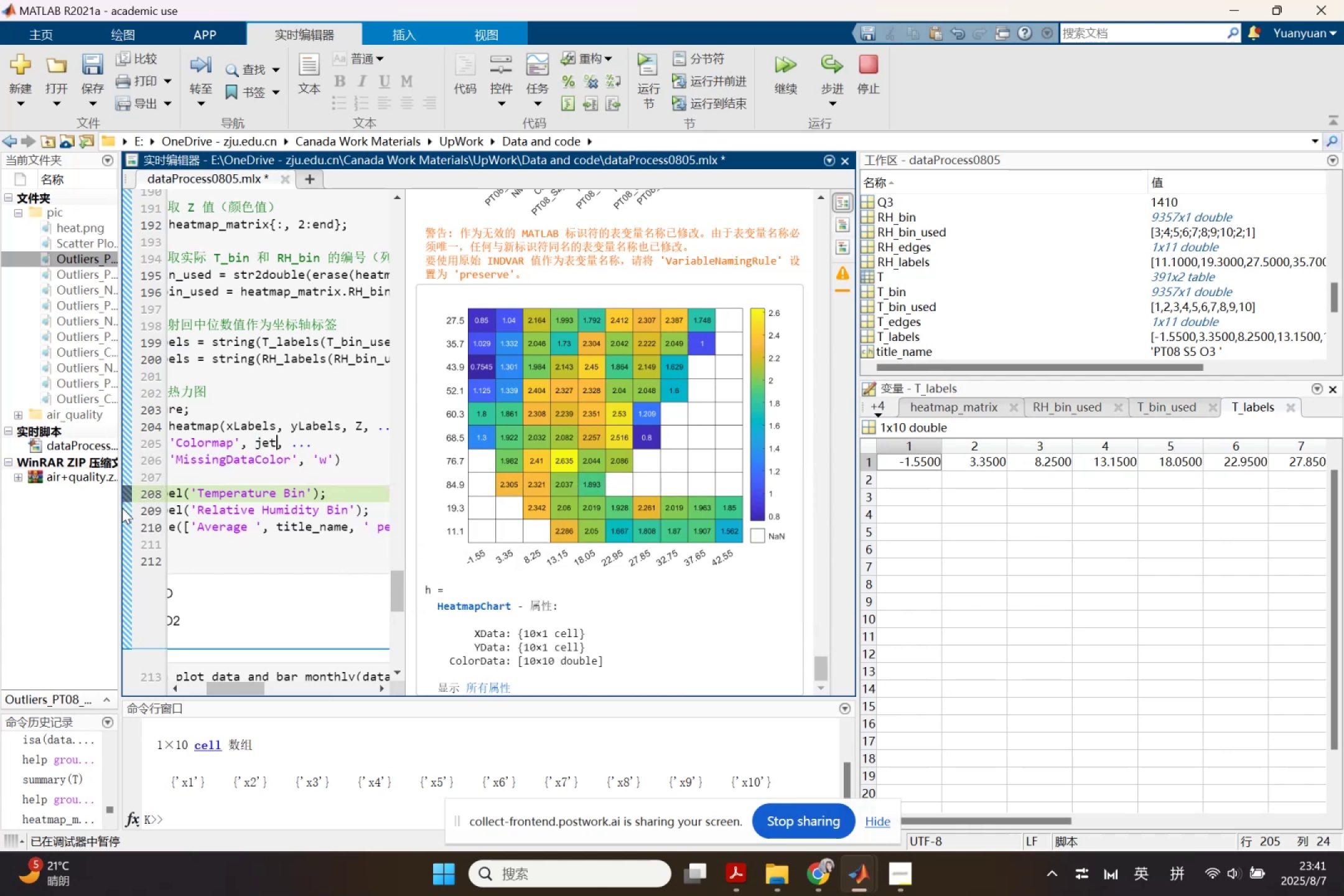 
left_click([126, 513])
 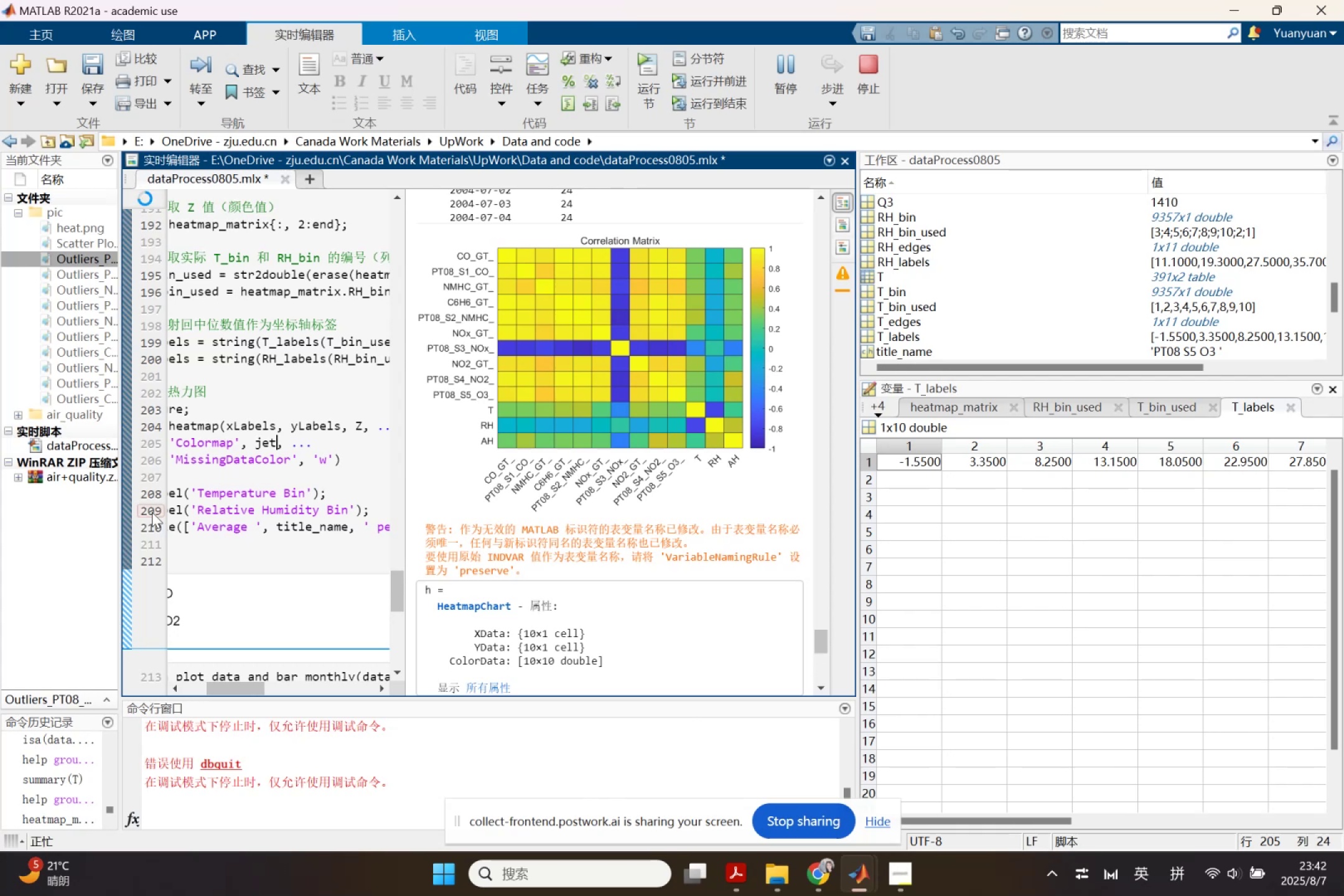 
scroll: coordinate [533, 543], scroll_direction: down, amount: 3.0
 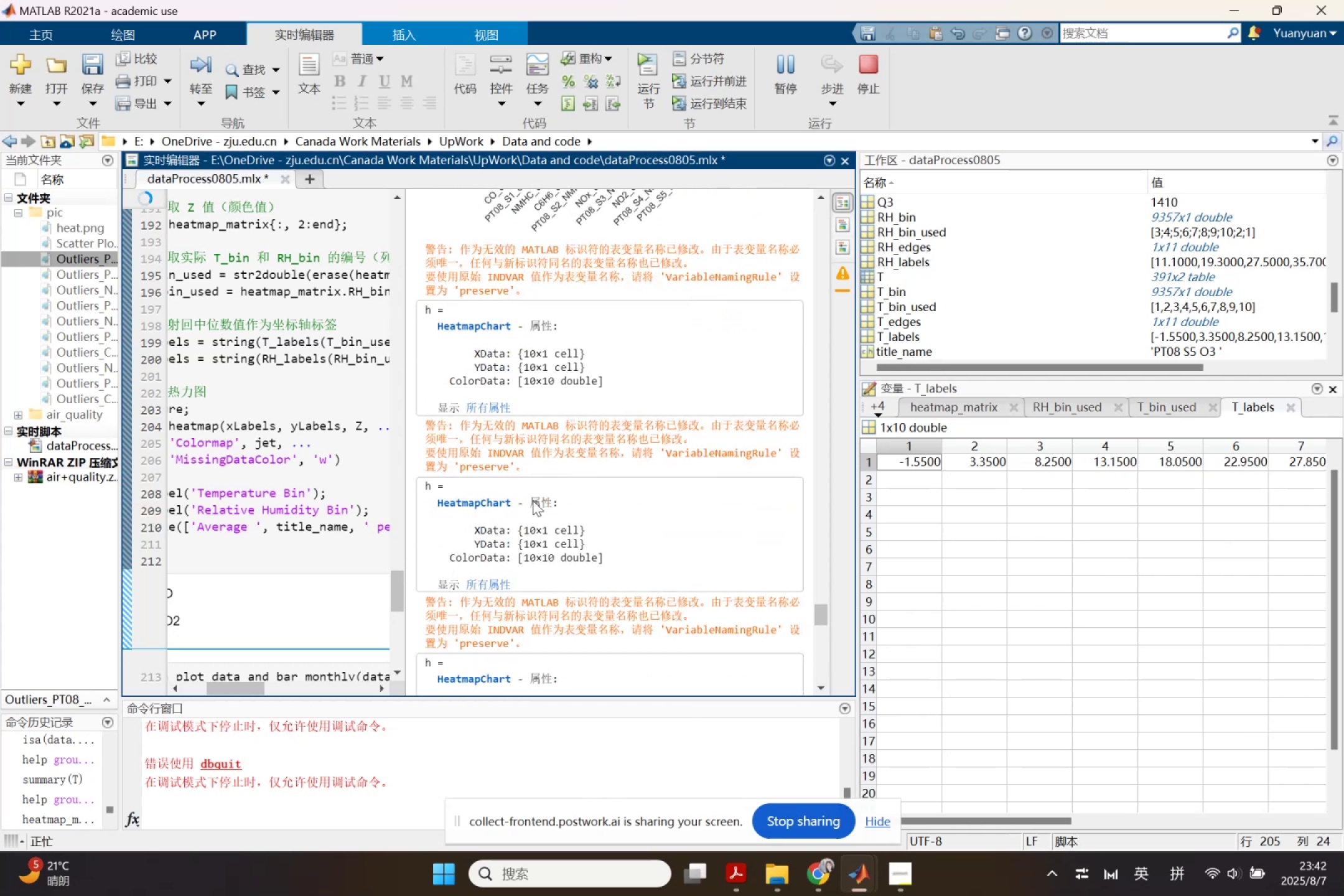 
left_click([500, 404])
 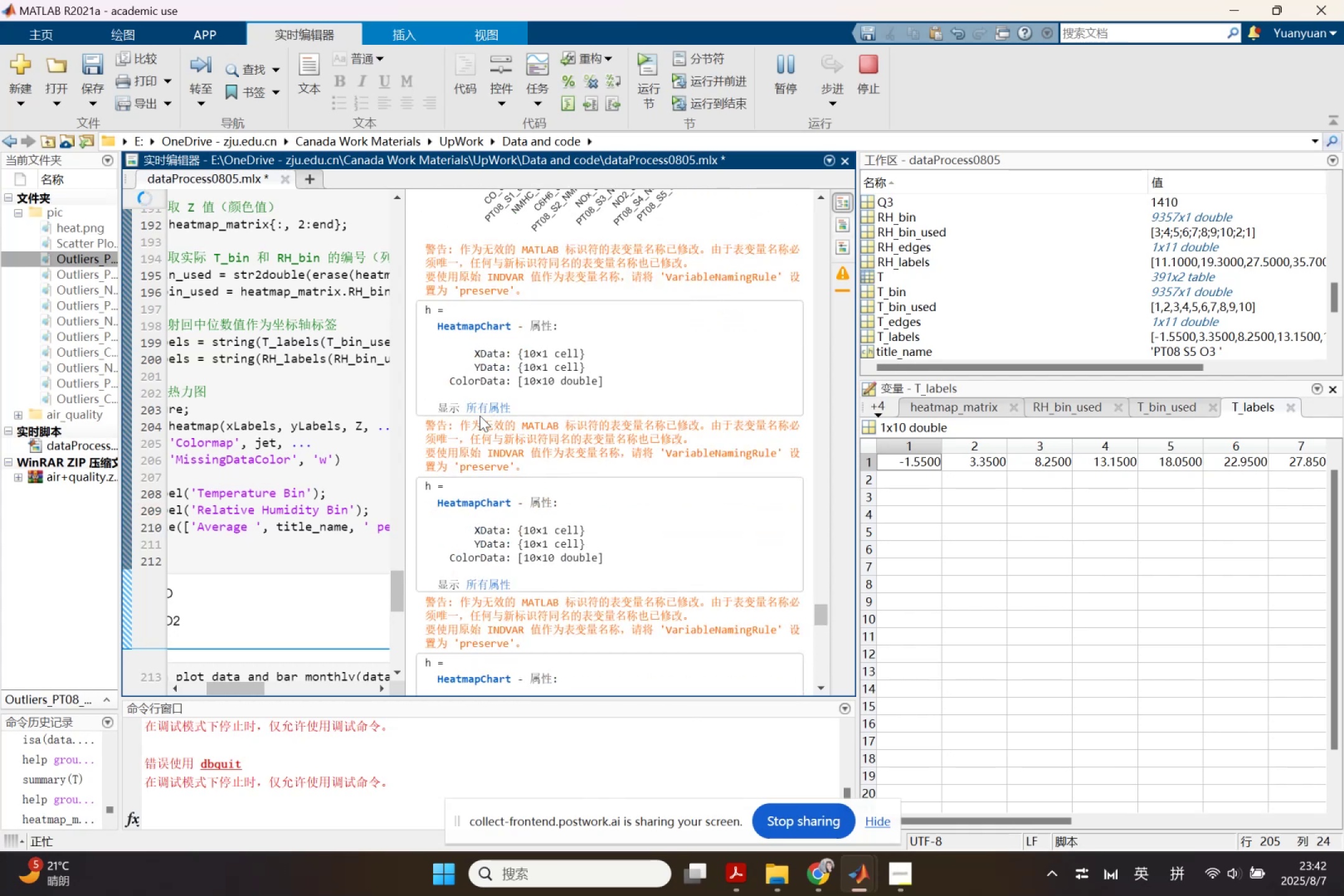 
left_click([492, 409])
 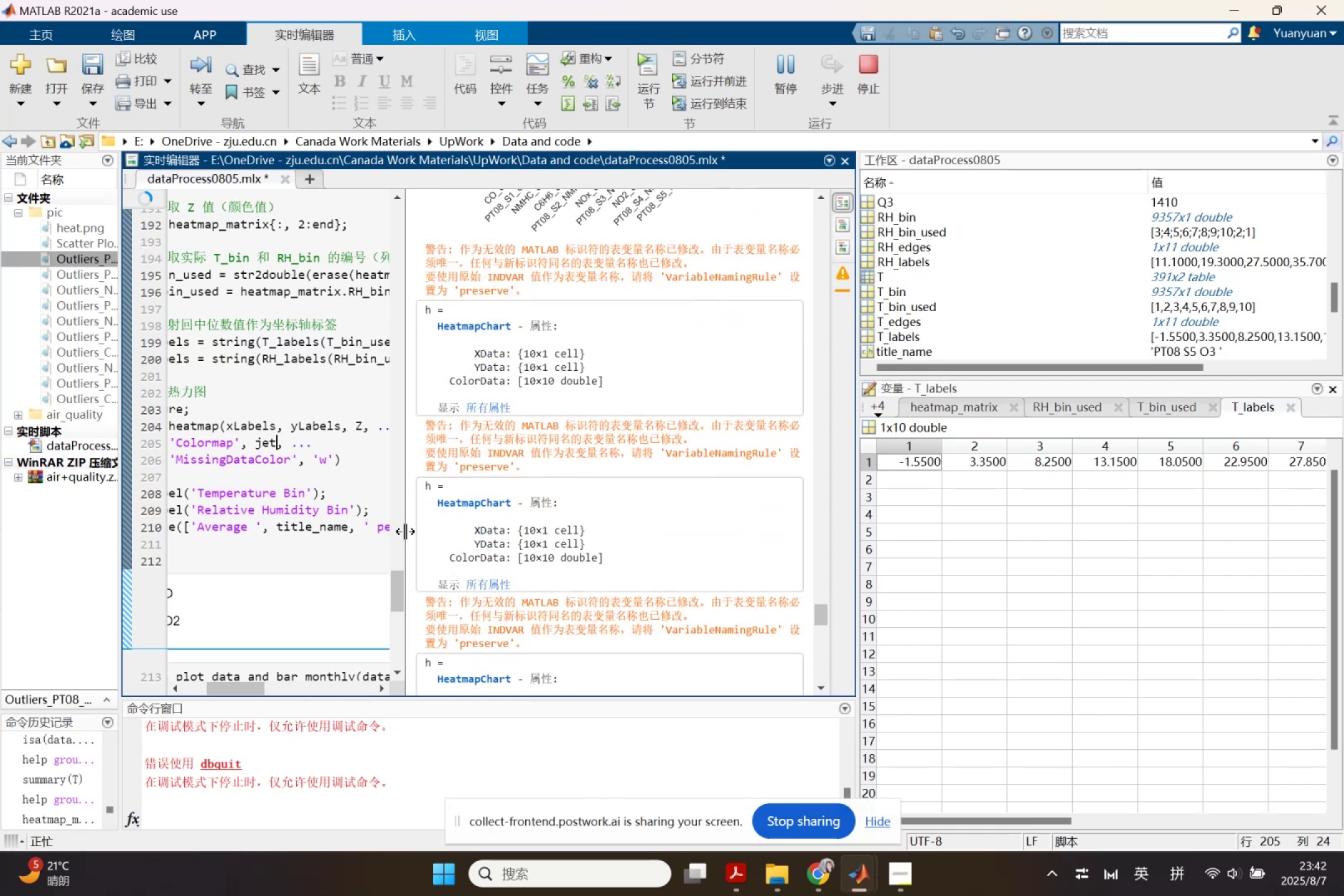 
scroll: coordinate [462, 524], scroll_direction: down, amount: 7.0
 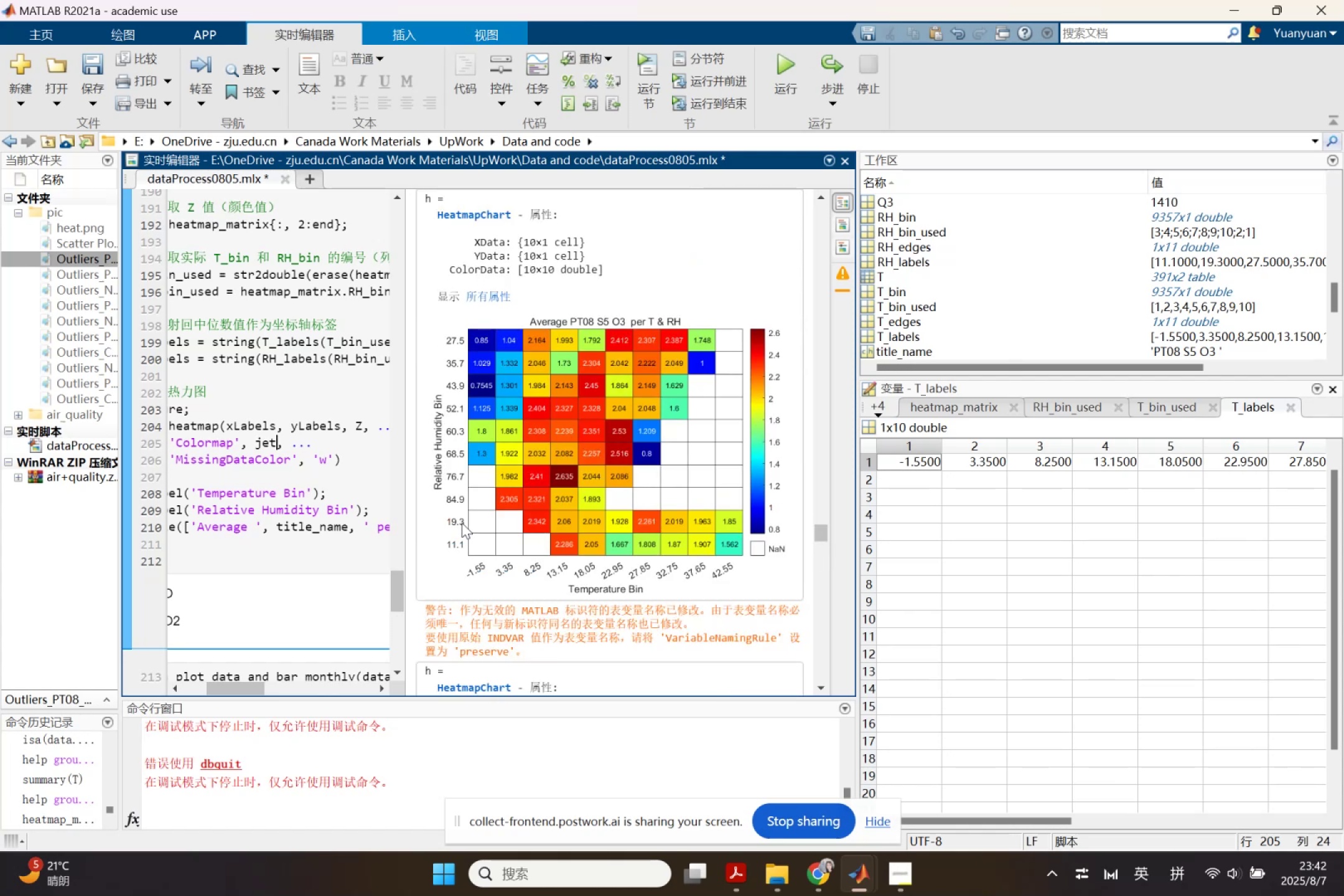 
wait(9.33)
 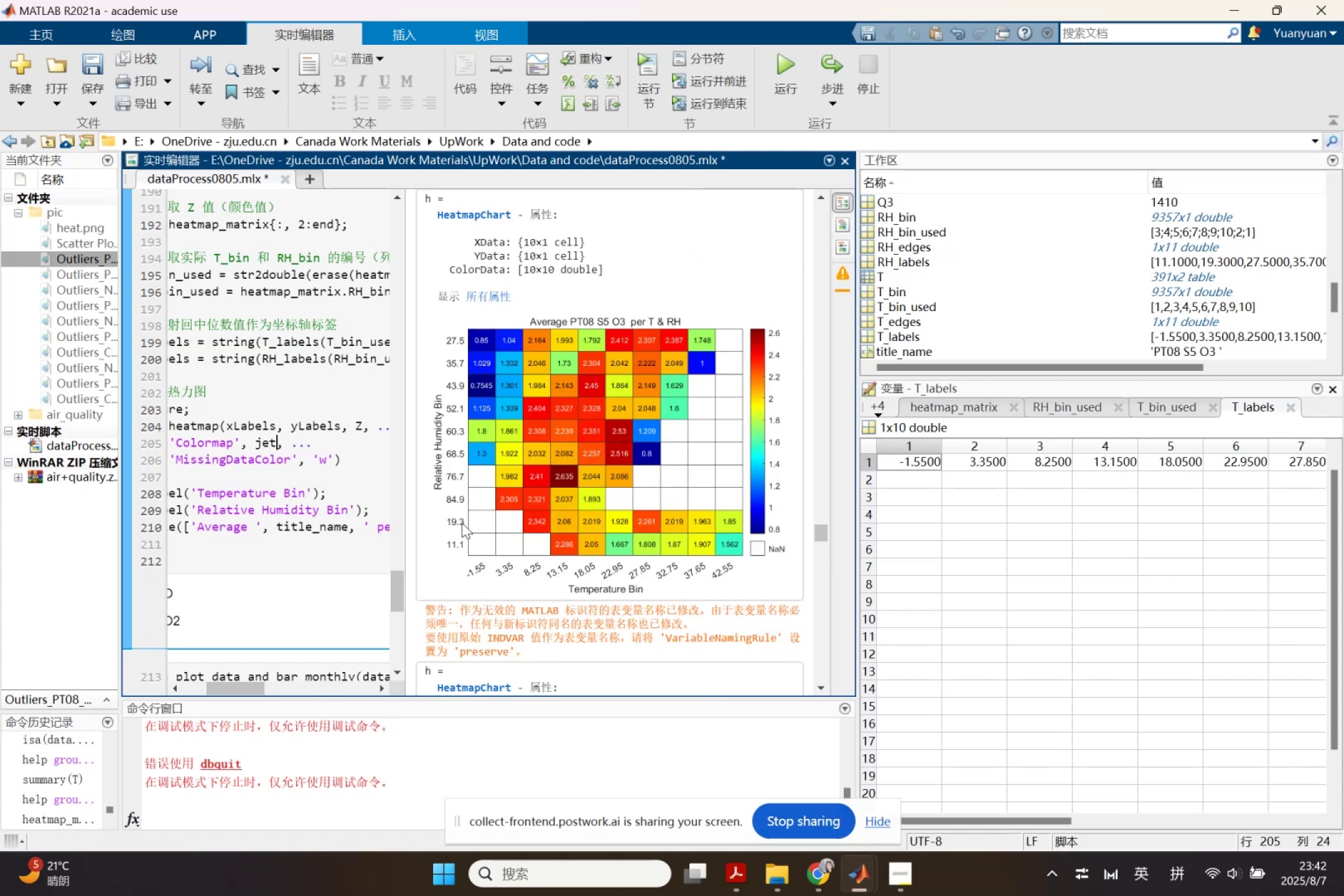 
scroll: coordinate [635, 455], scroll_direction: down, amount: 16.0
 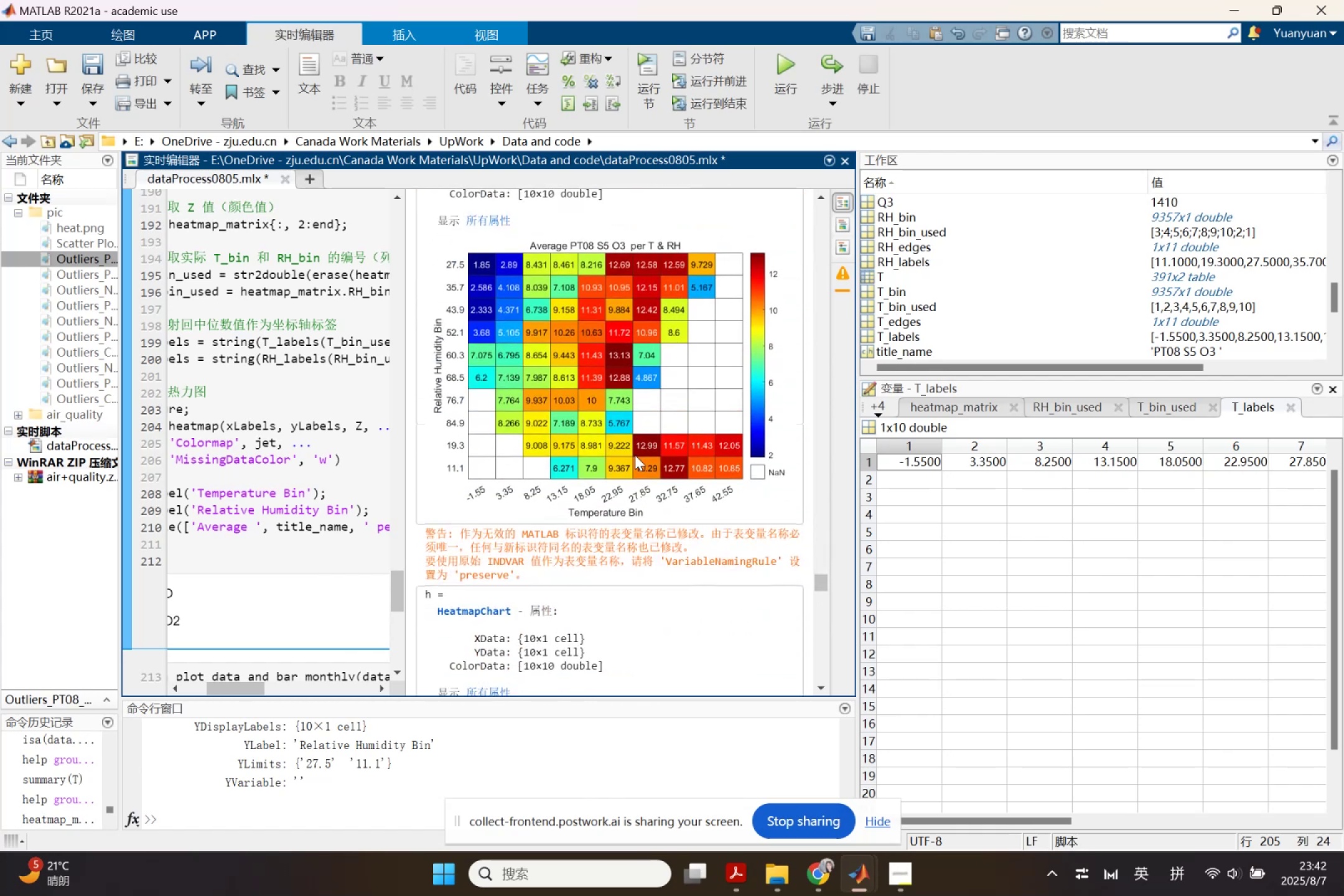 
wait(5.03)
 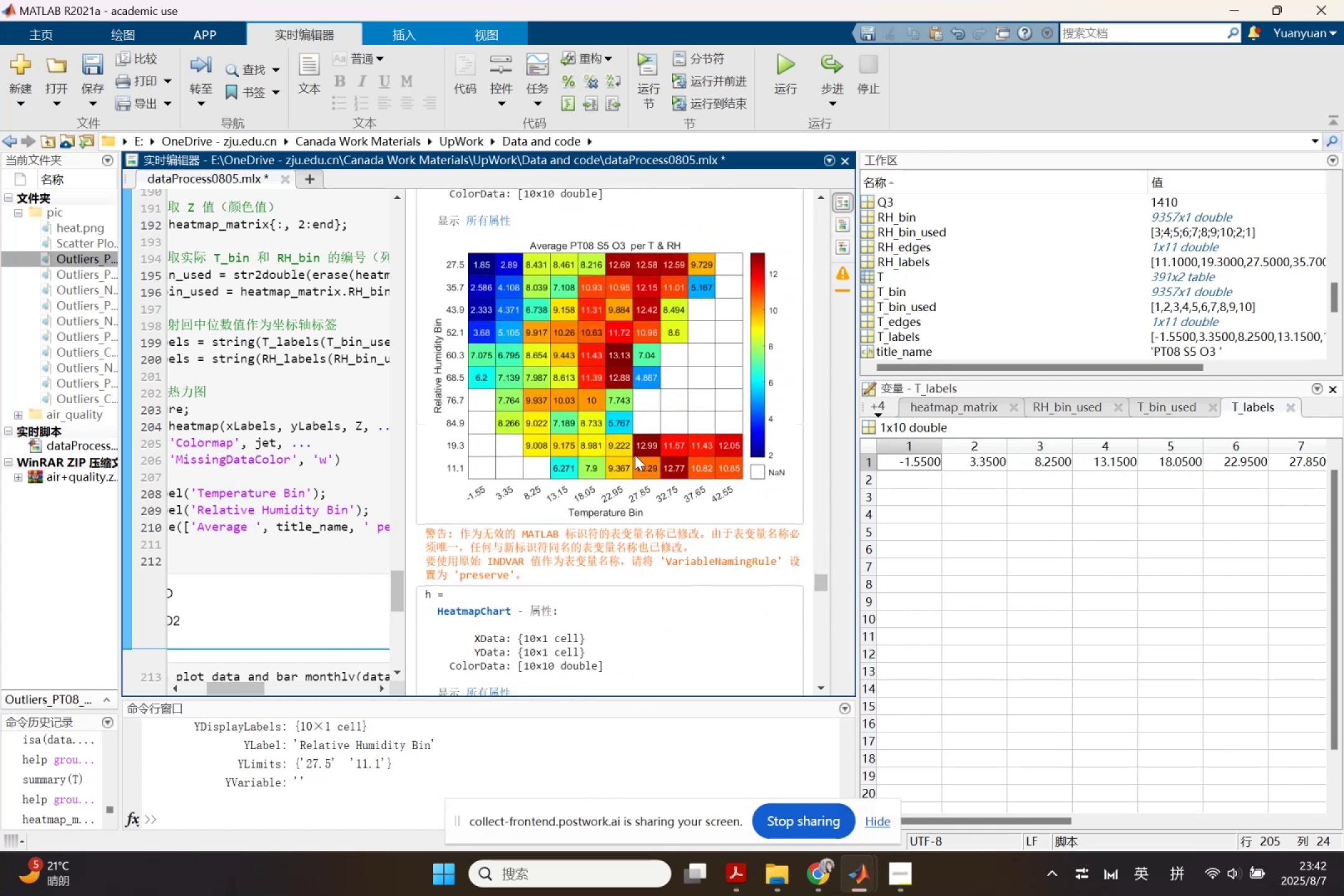 
scroll: coordinate [627, 375], scroll_direction: down, amount: 18.0
 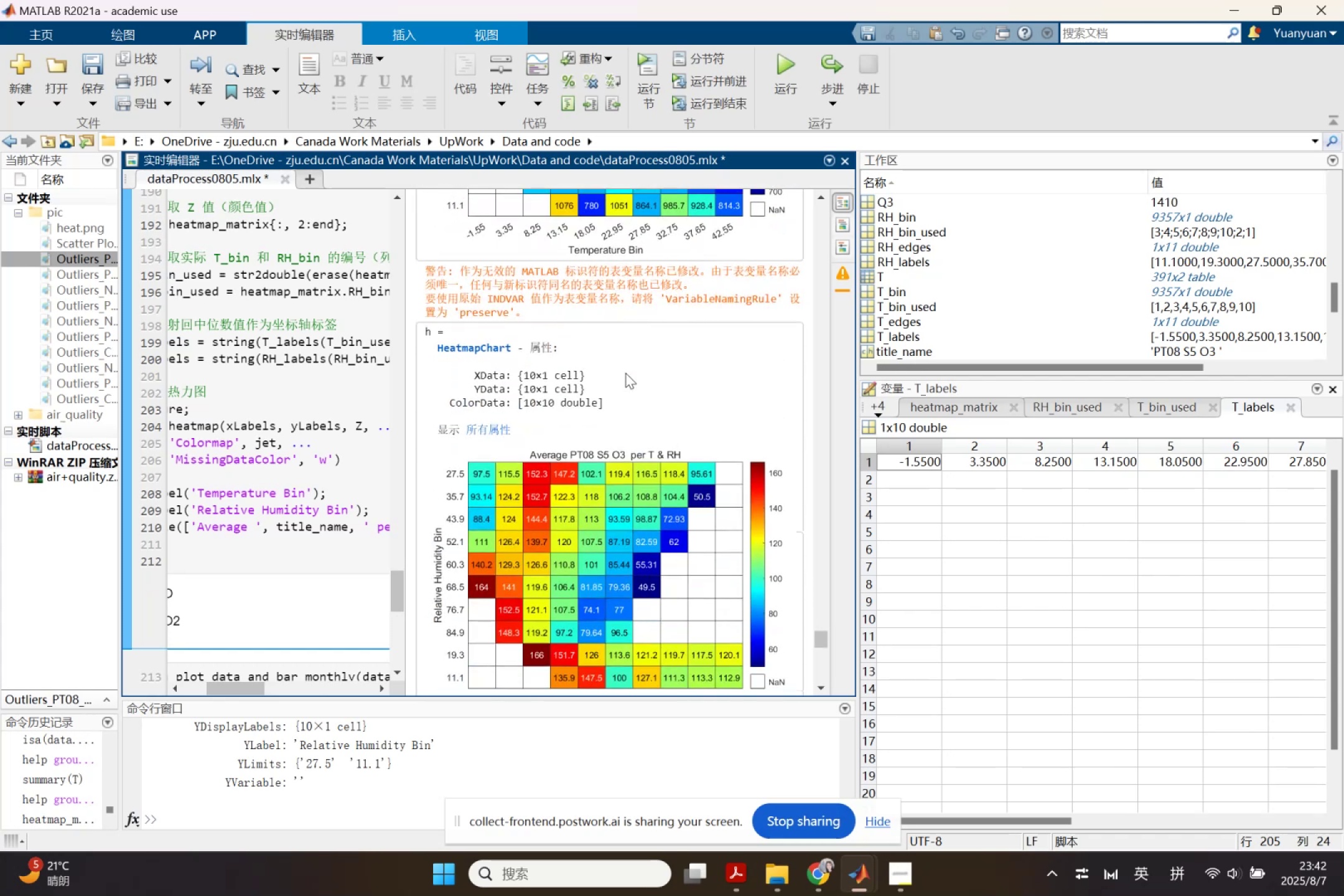 
scroll: coordinate [625, 373], scroll_direction: up, amount: 3.0
 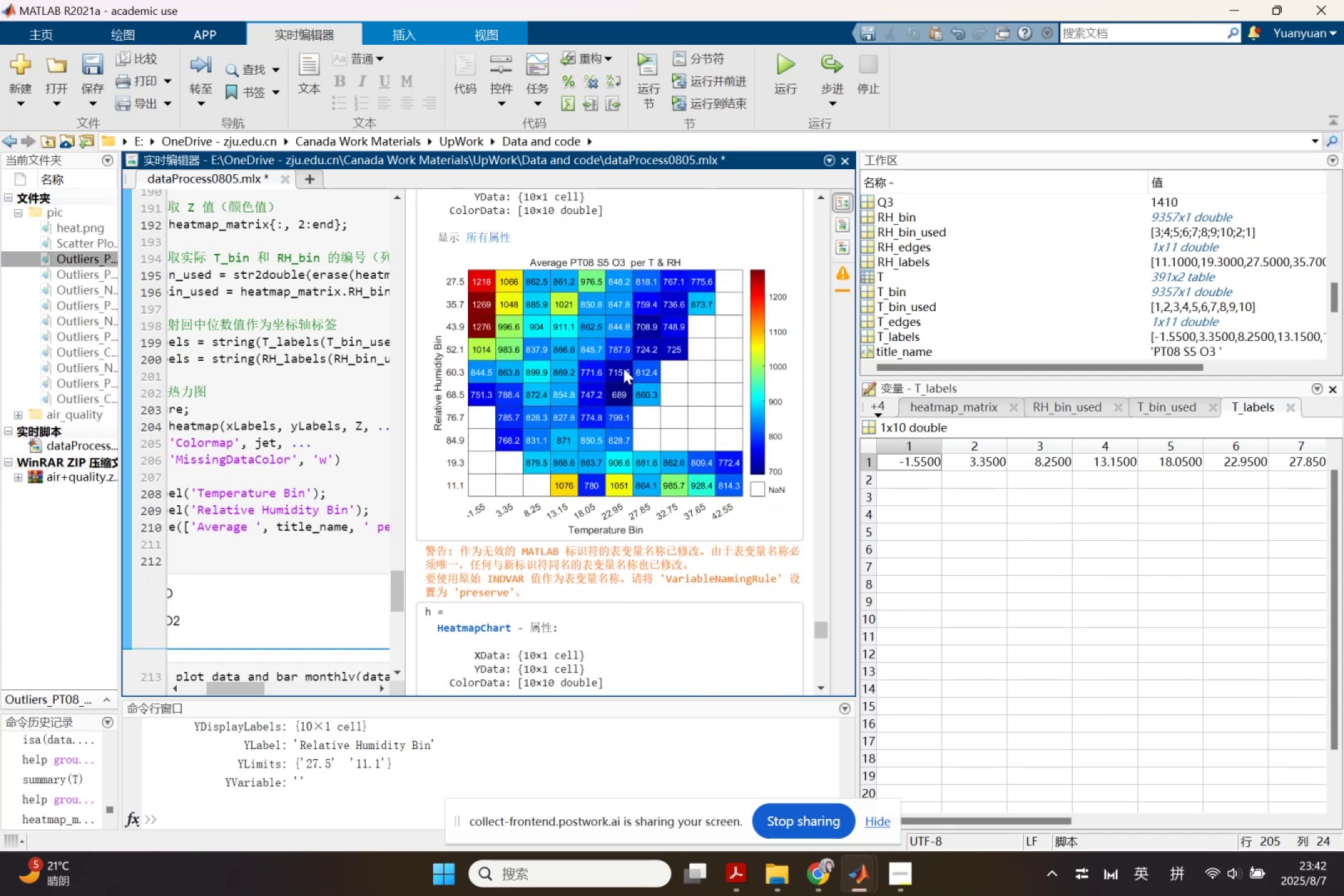 
scroll: coordinate [623, 366], scroll_direction: down, amount: 6.0
 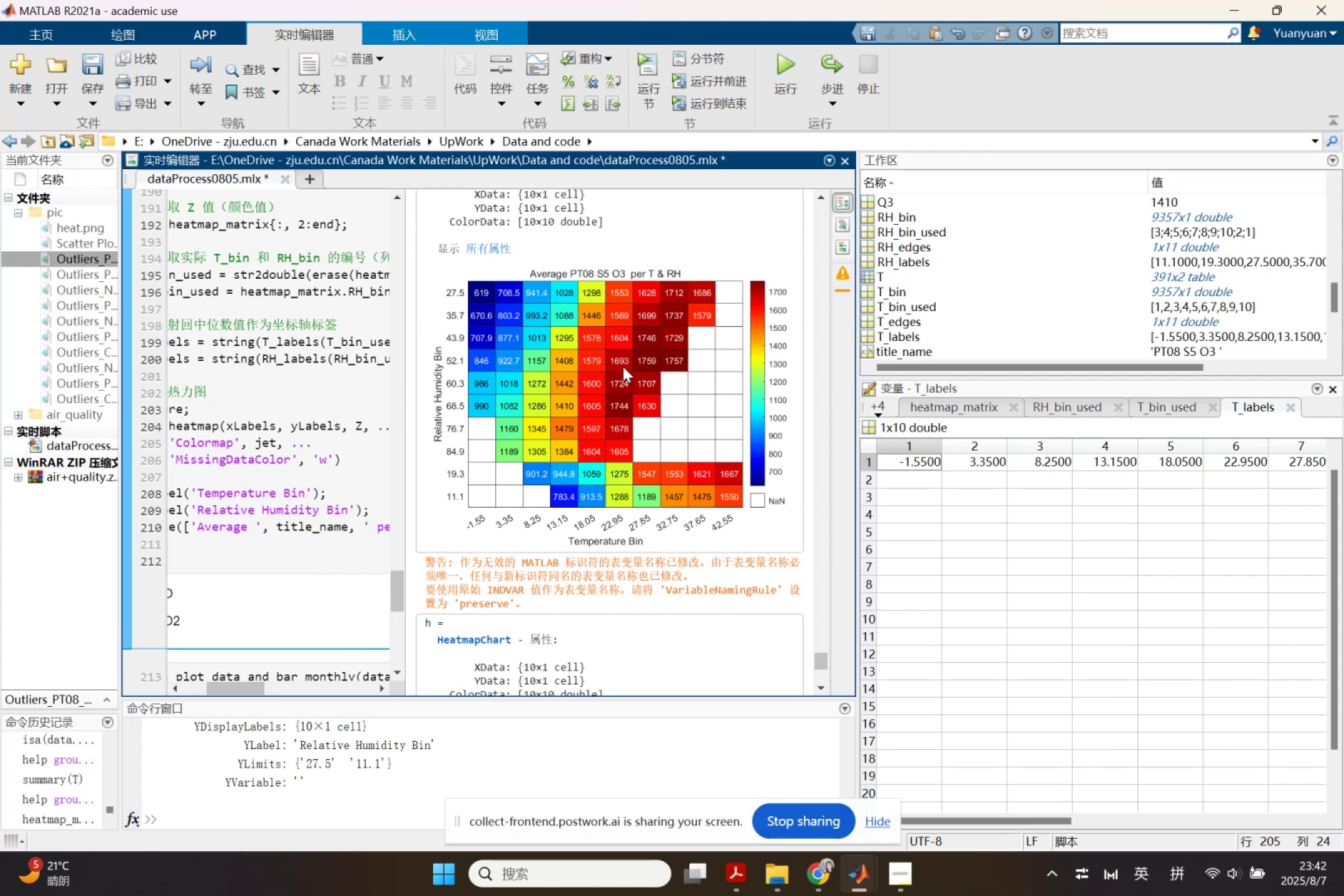 
wait(7.88)
 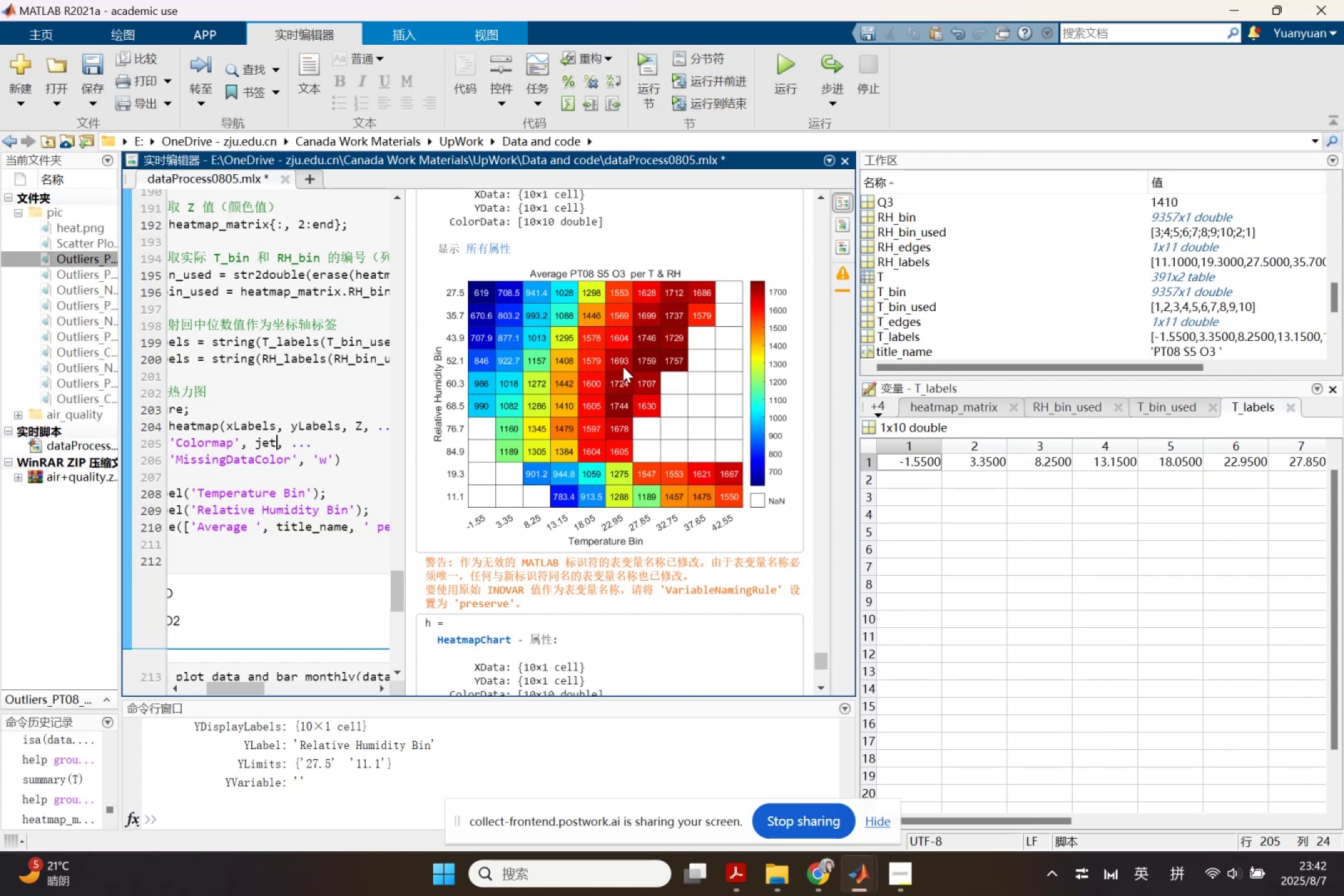 
scroll: coordinate [614, 362], scroll_direction: down, amount: 11.0
 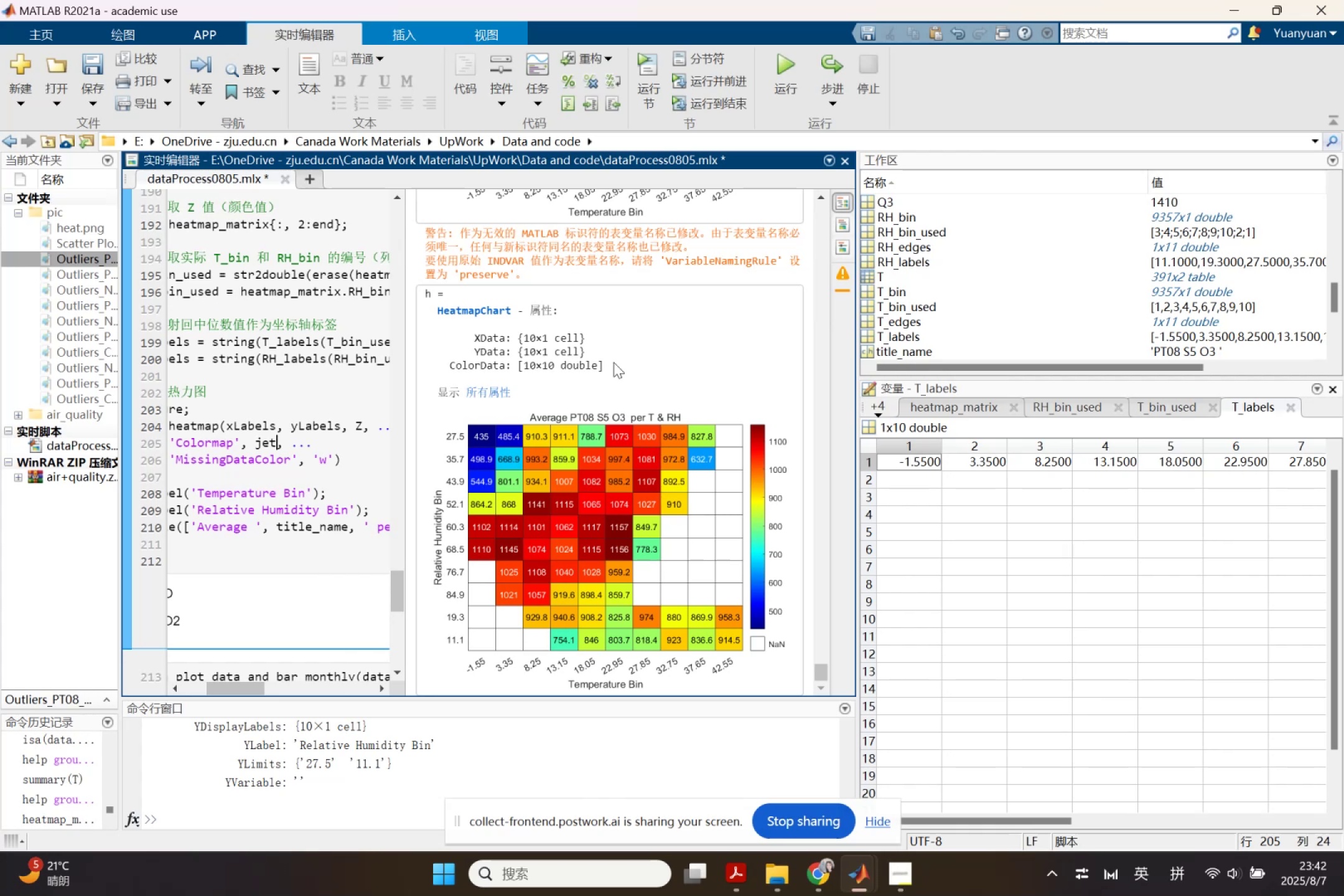 
scroll: coordinate [575, 355], scroll_direction: up, amount: 26.0
 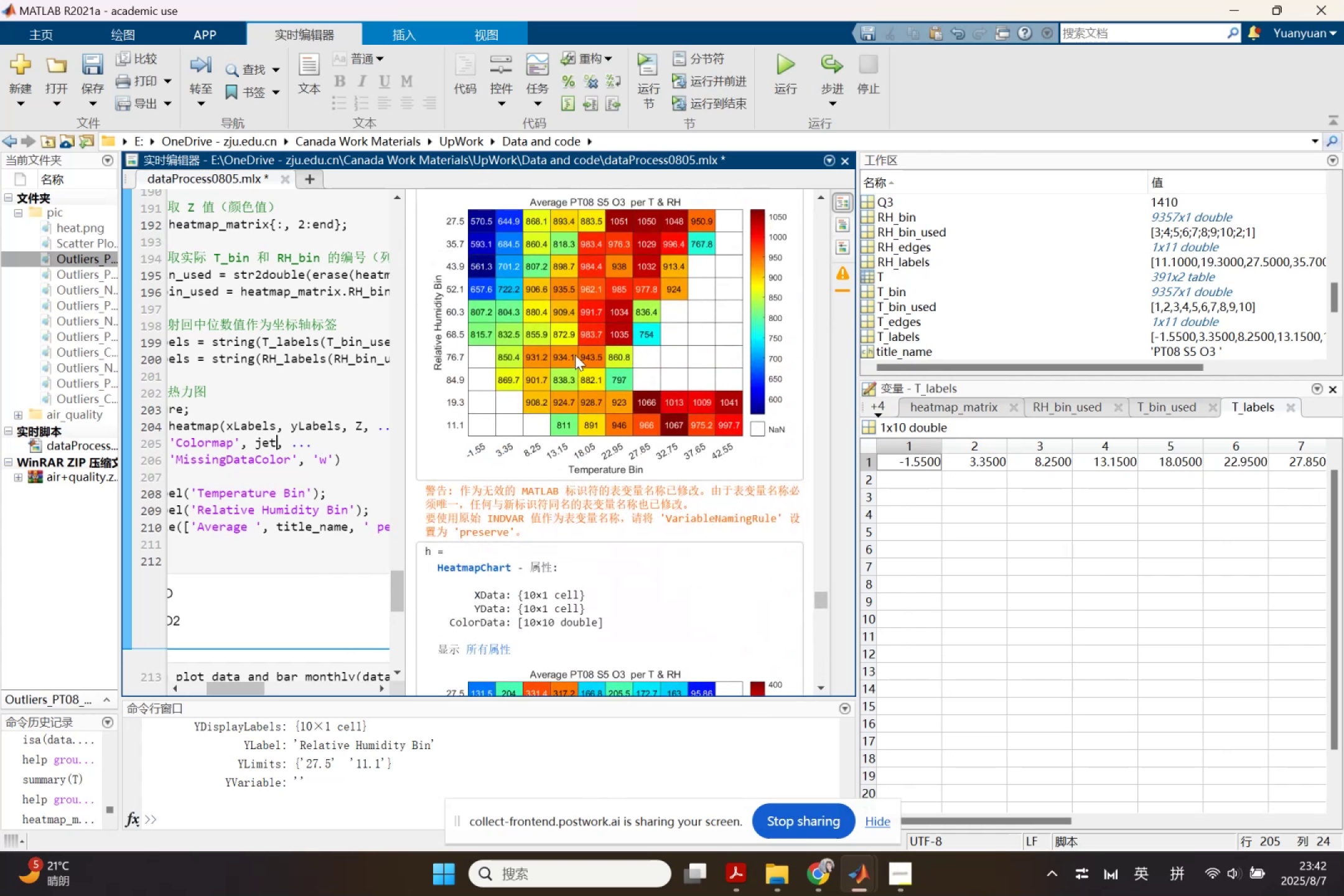 
scroll: coordinate [575, 355], scroll_direction: down, amount: 5.0
 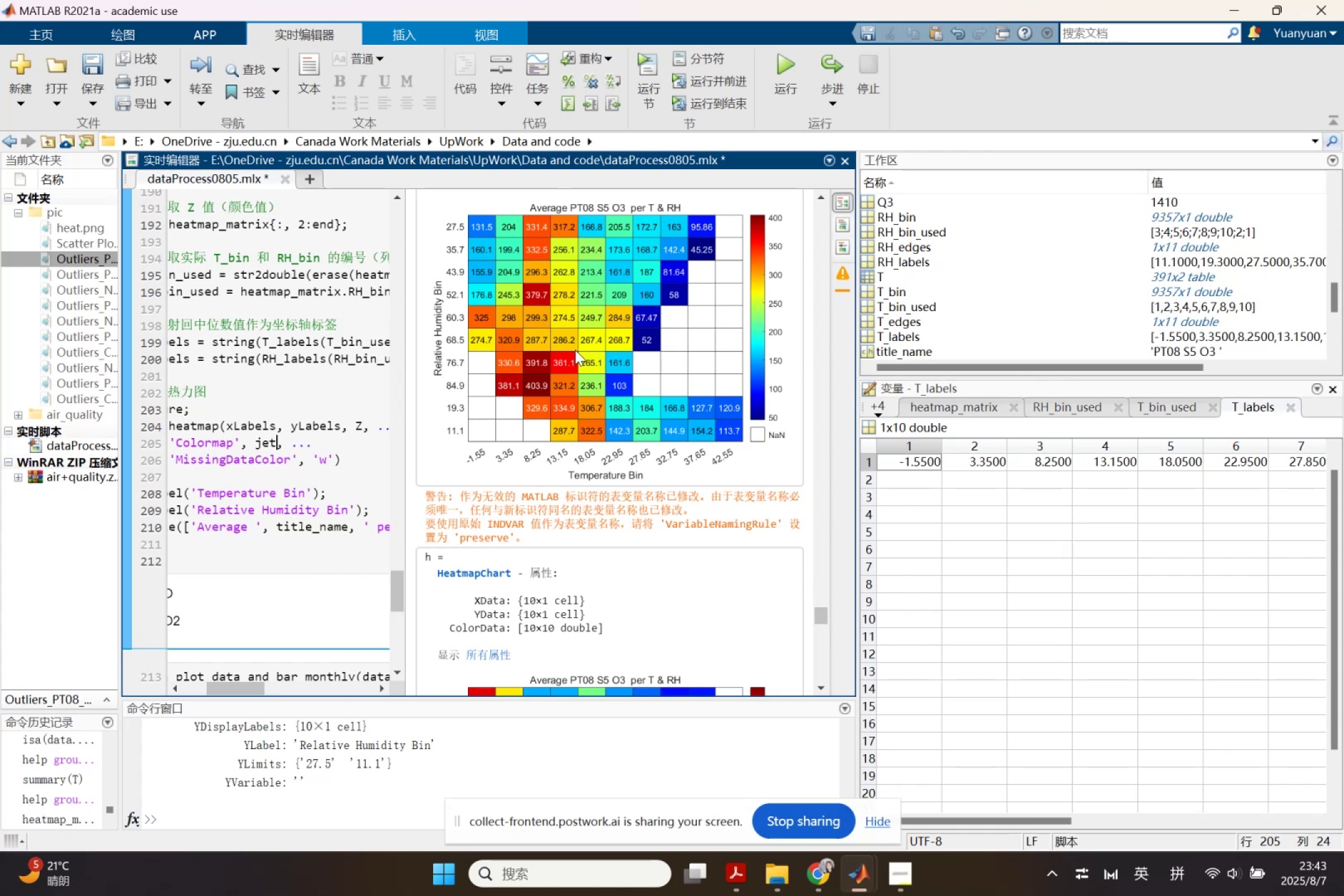 
wait(13.37)
 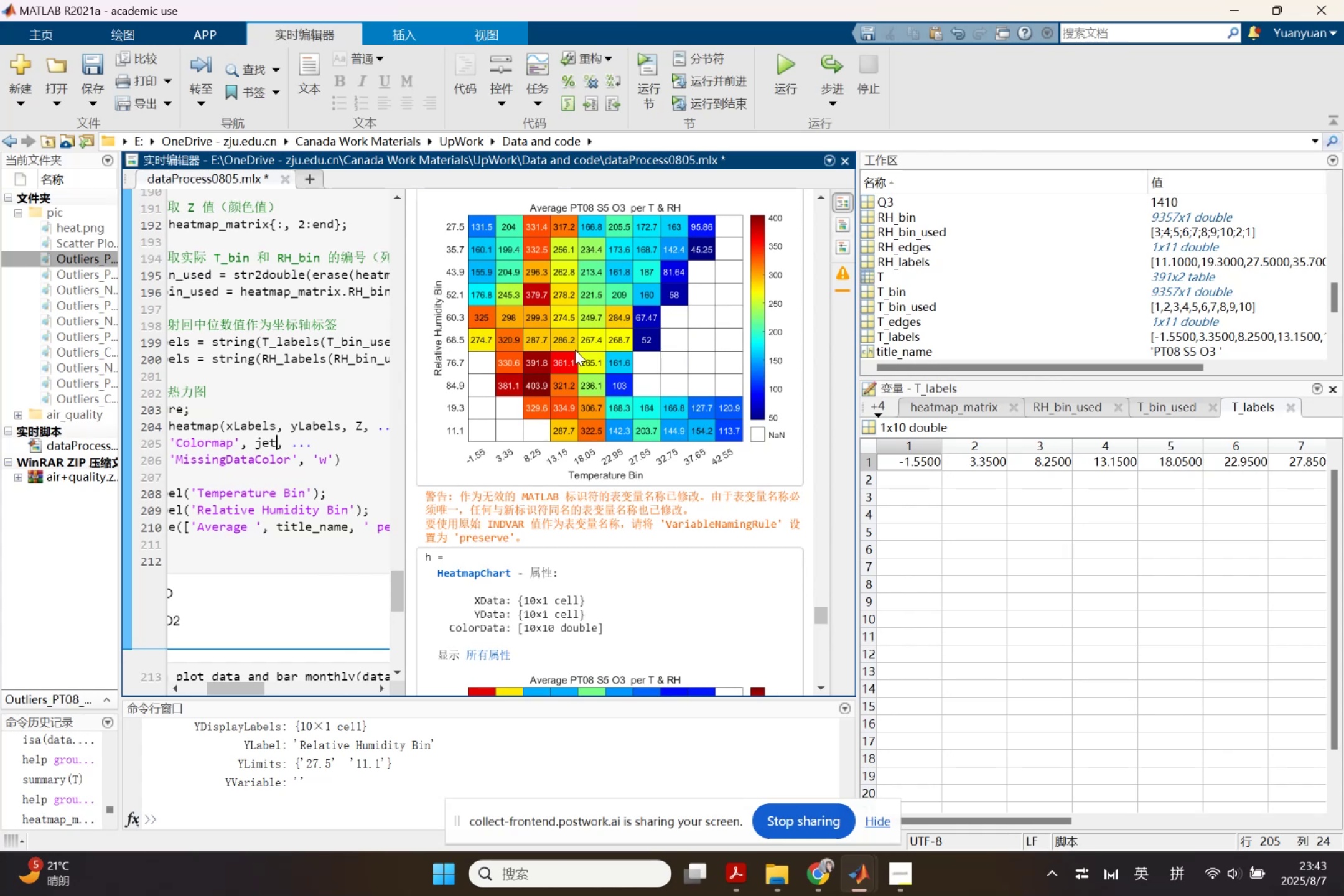 
left_click_drag(start_coordinate=[405, 371], to_coordinate=[702, 383])
 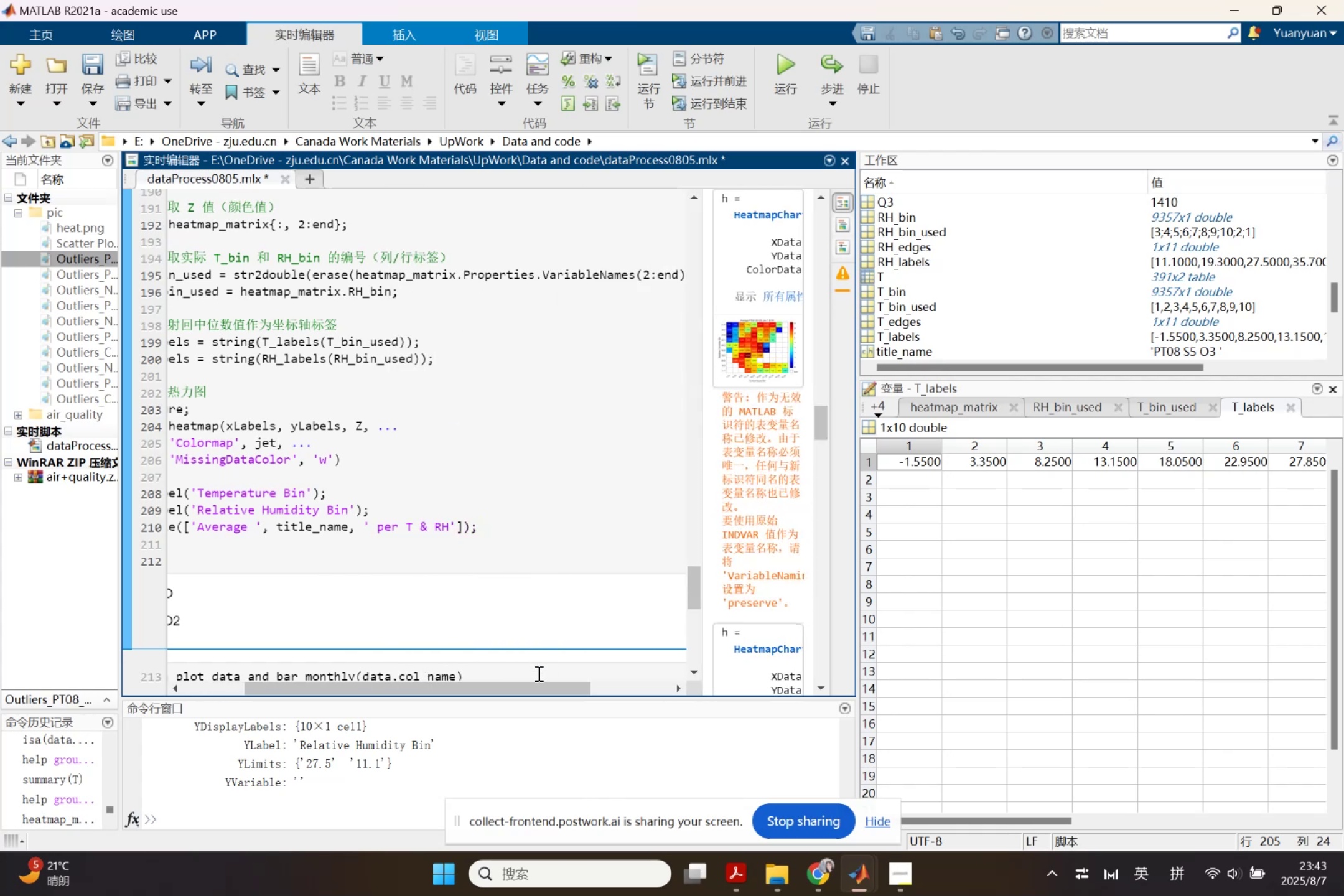 
left_click_drag(start_coordinate=[529, 683], to_coordinate=[259, 647])
 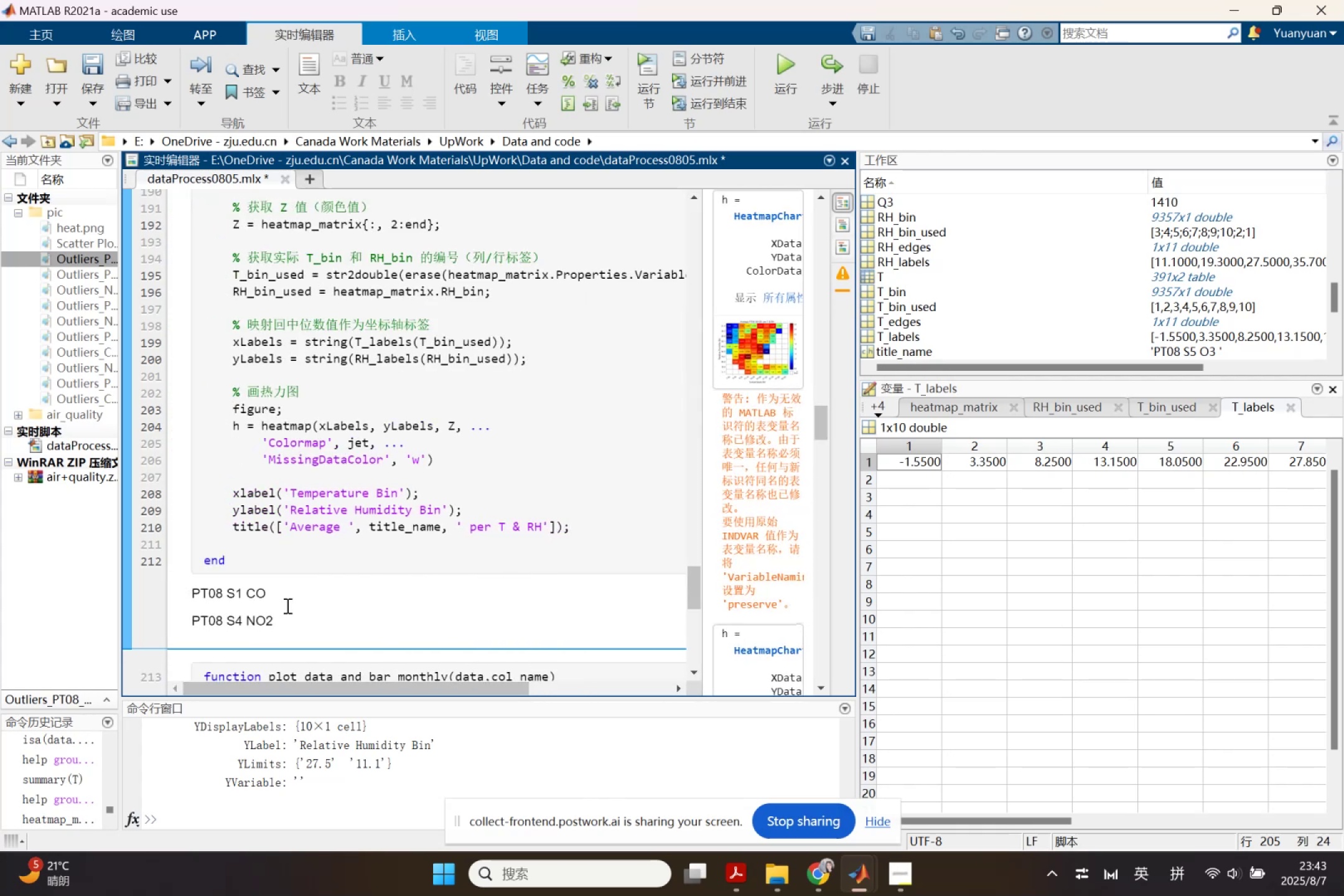 
left_click([286, 605])
 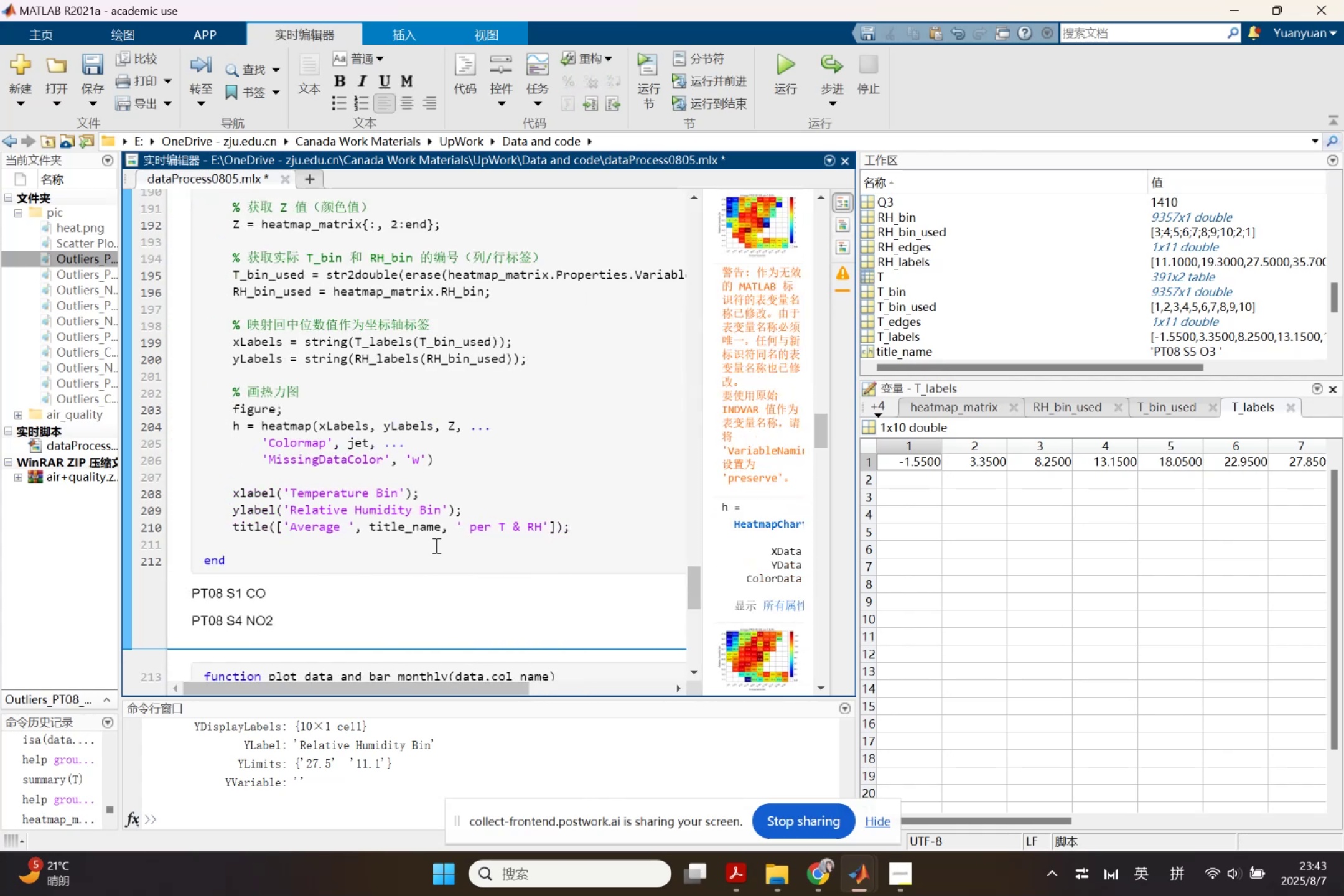 
scroll: coordinate [756, 427], scroll_direction: up, amount: 3.0
 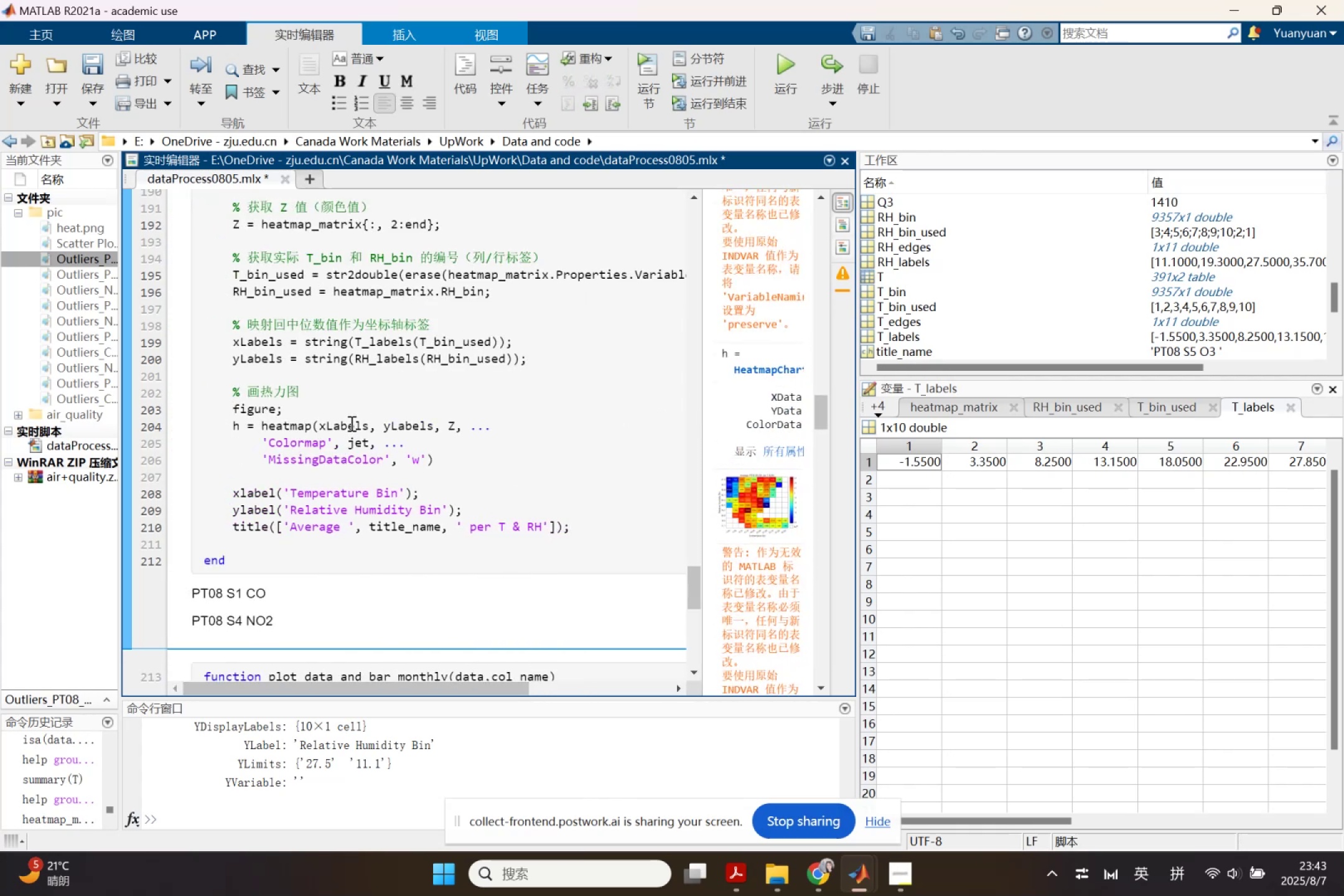 
left_click_drag(start_coordinate=[258, 424], to_coordinate=[230, 432])
 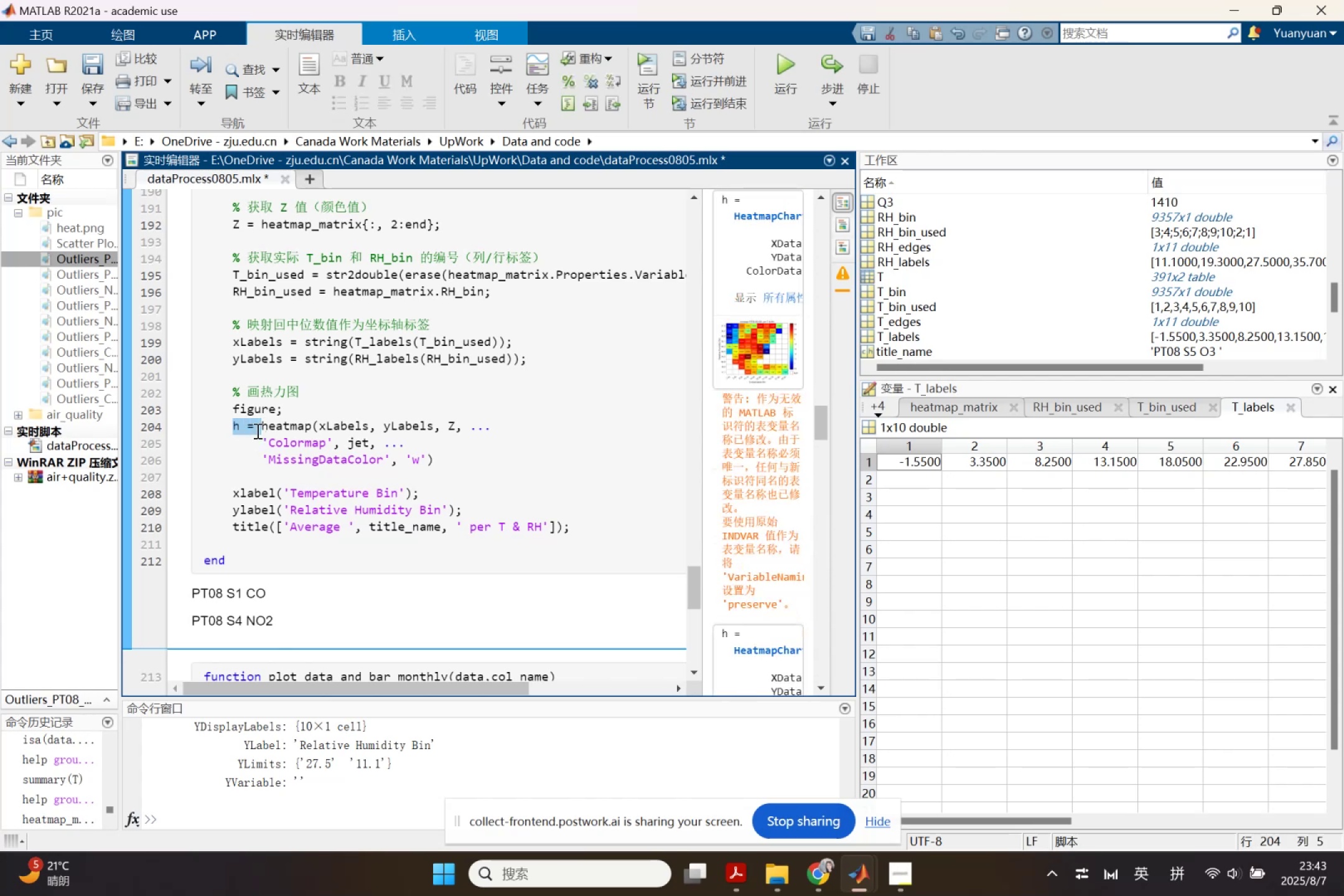 
key(Backspace)
 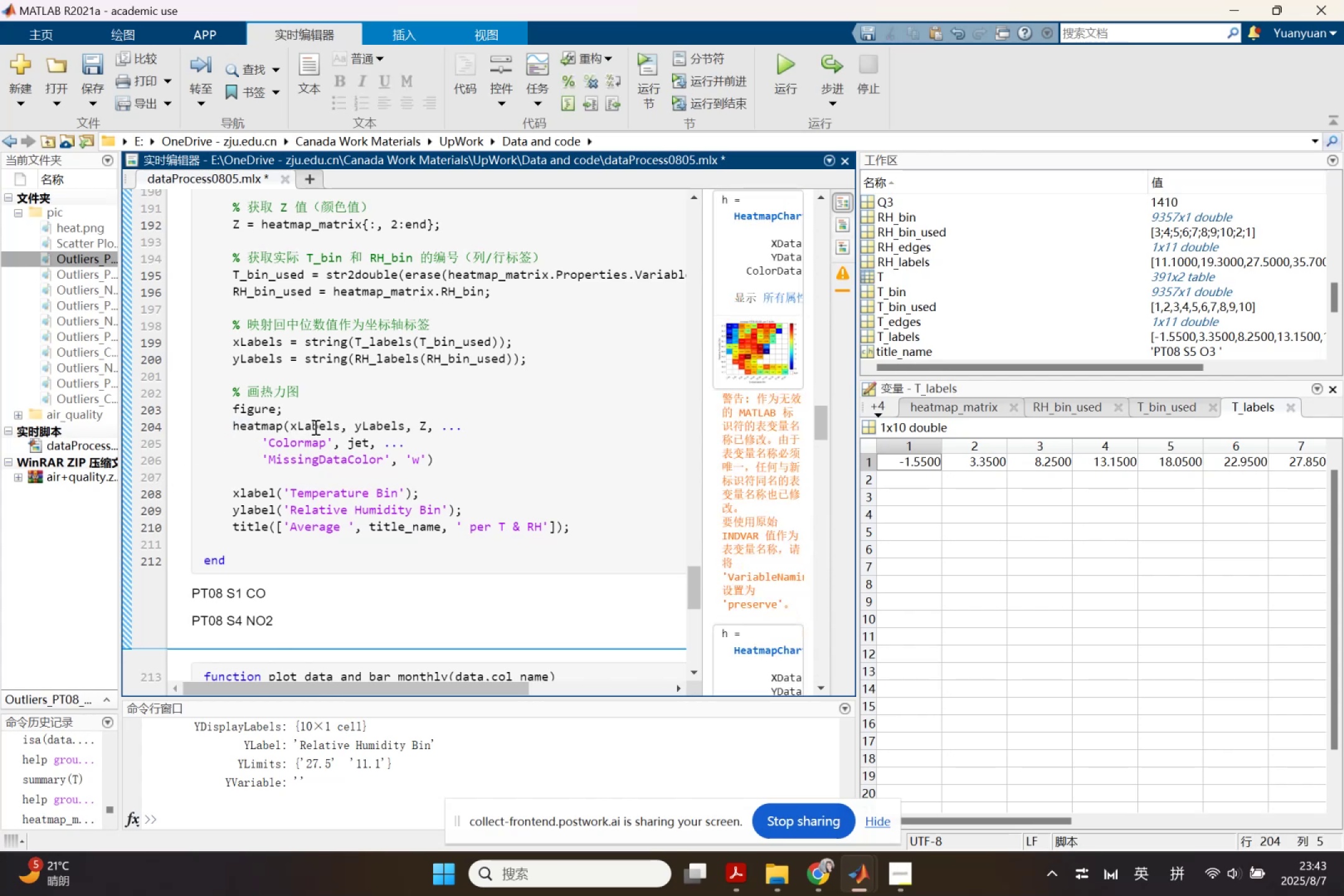 
scroll: coordinate [371, 484], scroll_direction: down, amount: 1.0
 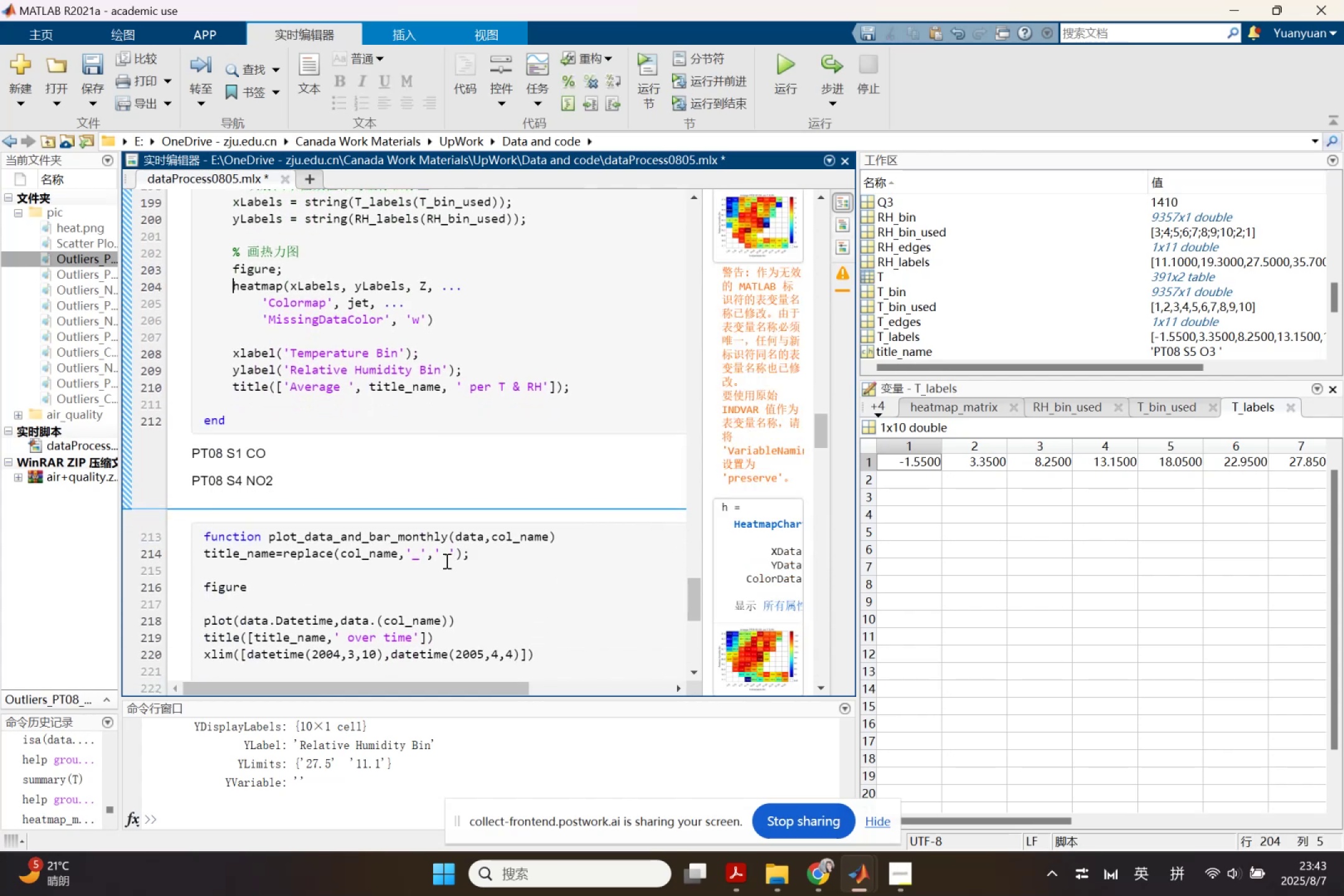 
left_click_drag(start_coordinate=[493, 557], to_coordinate=[175, 549])
 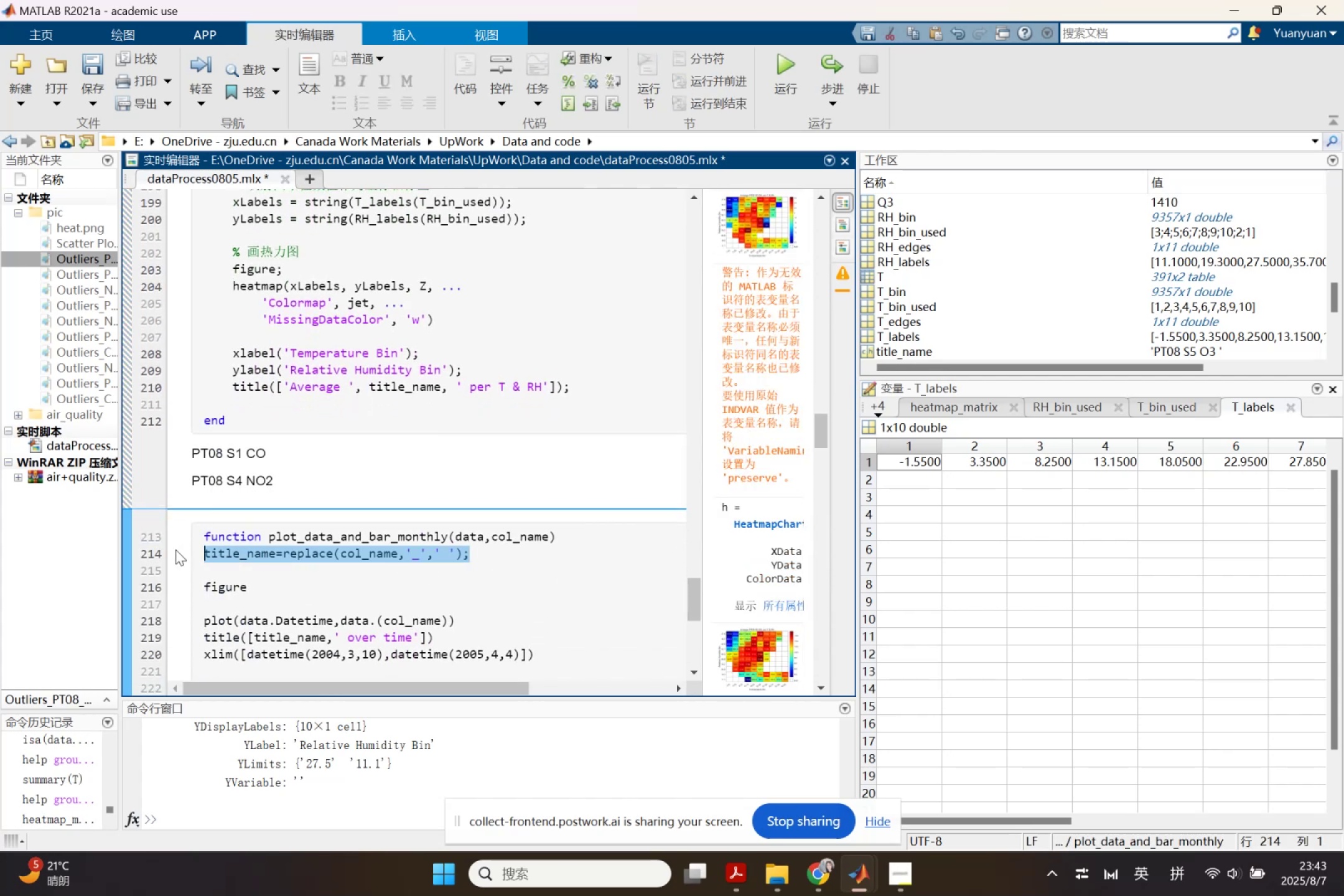 
key(Control+ControlLeft)
 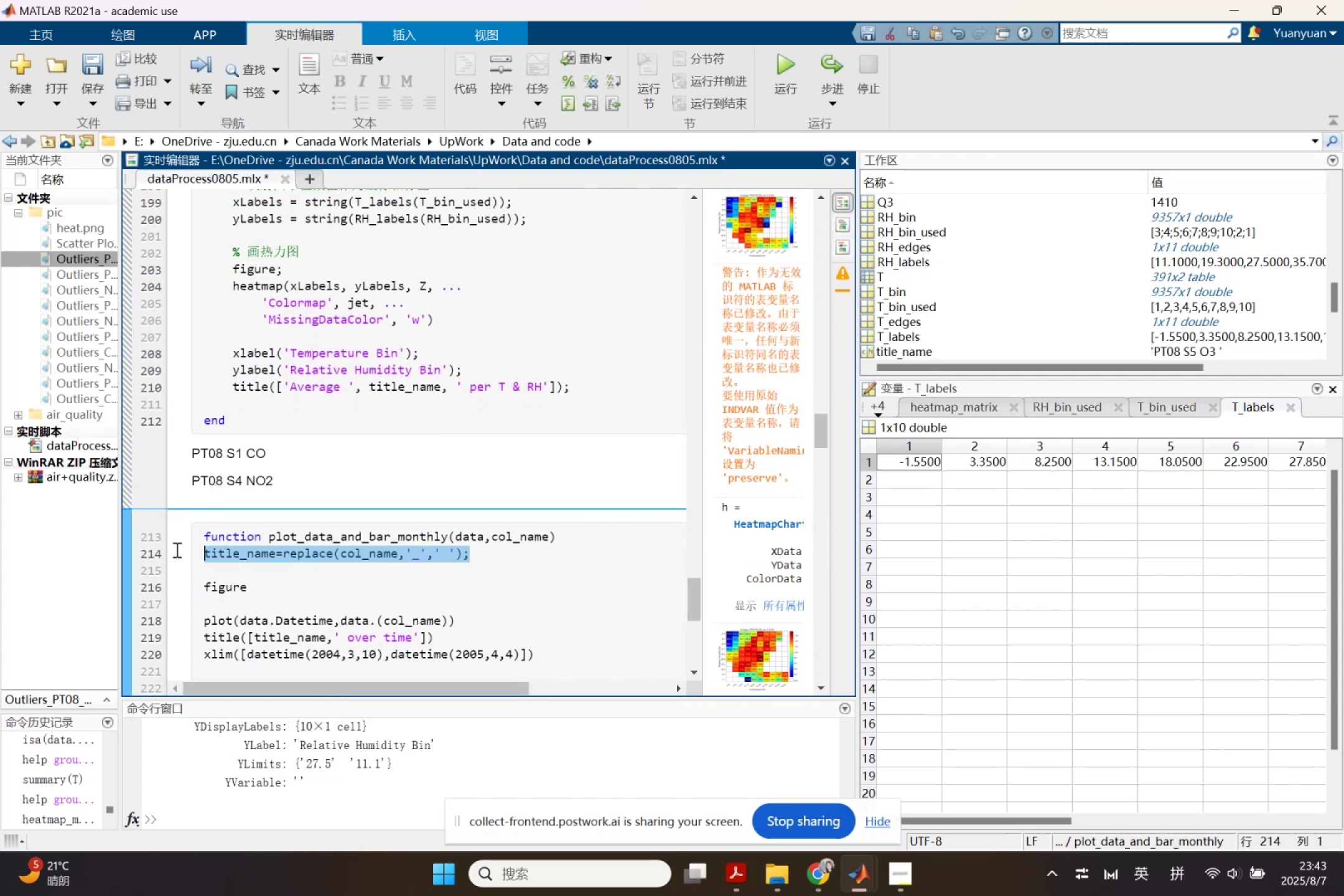 
key(Control+C)
 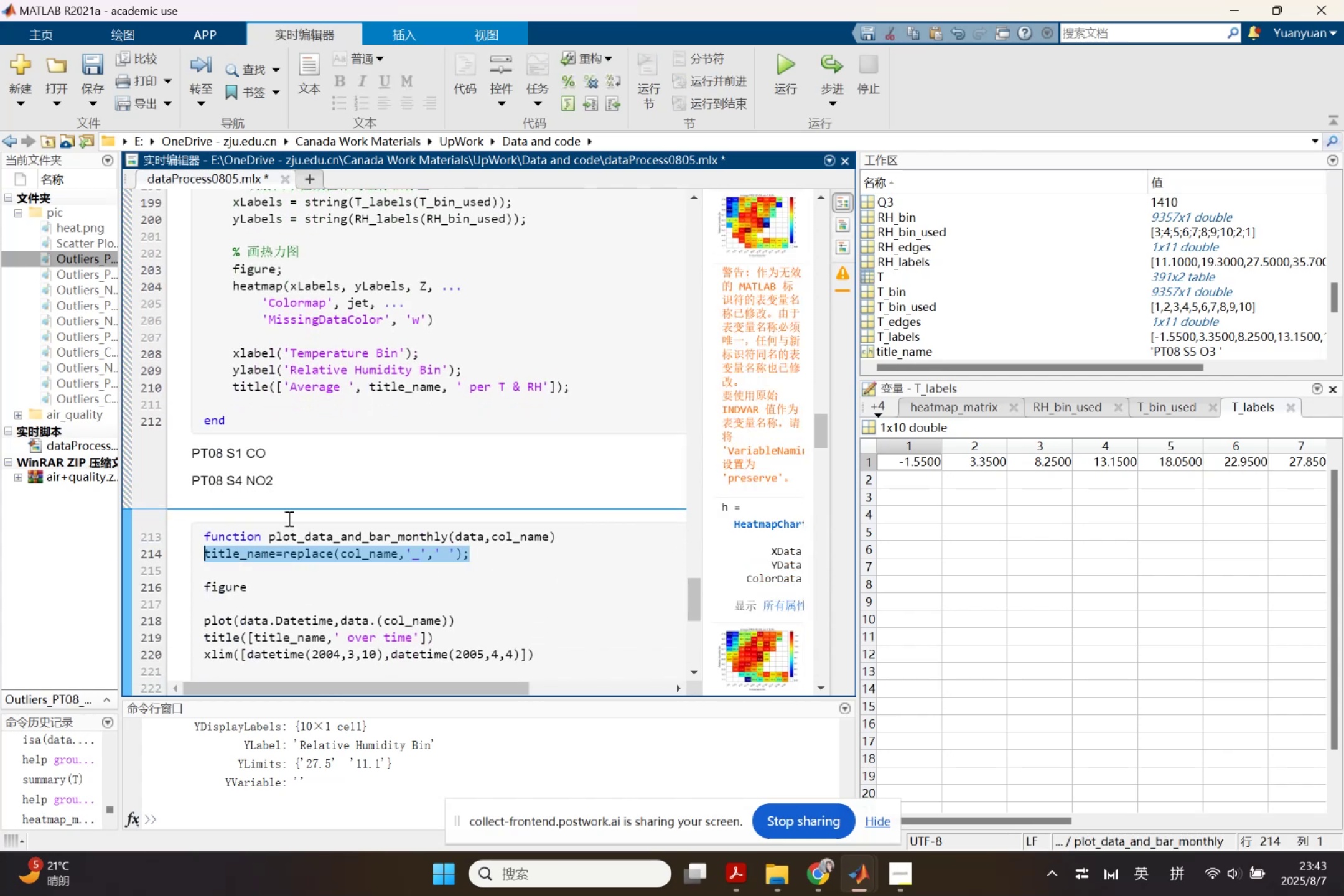 
scroll: coordinate [363, 502], scroll_direction: up, amount: 1.0
 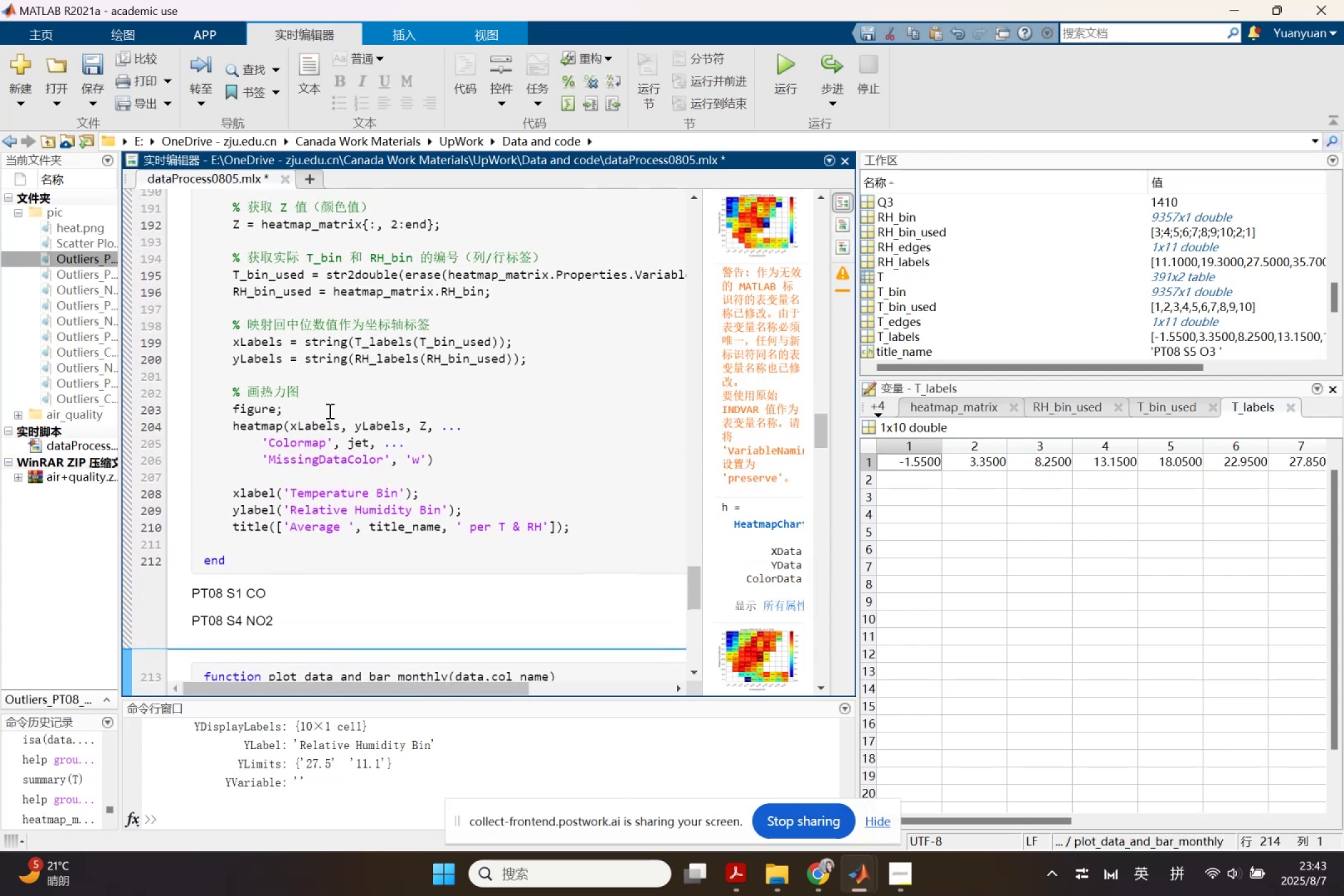 
left_click([327, 411])
 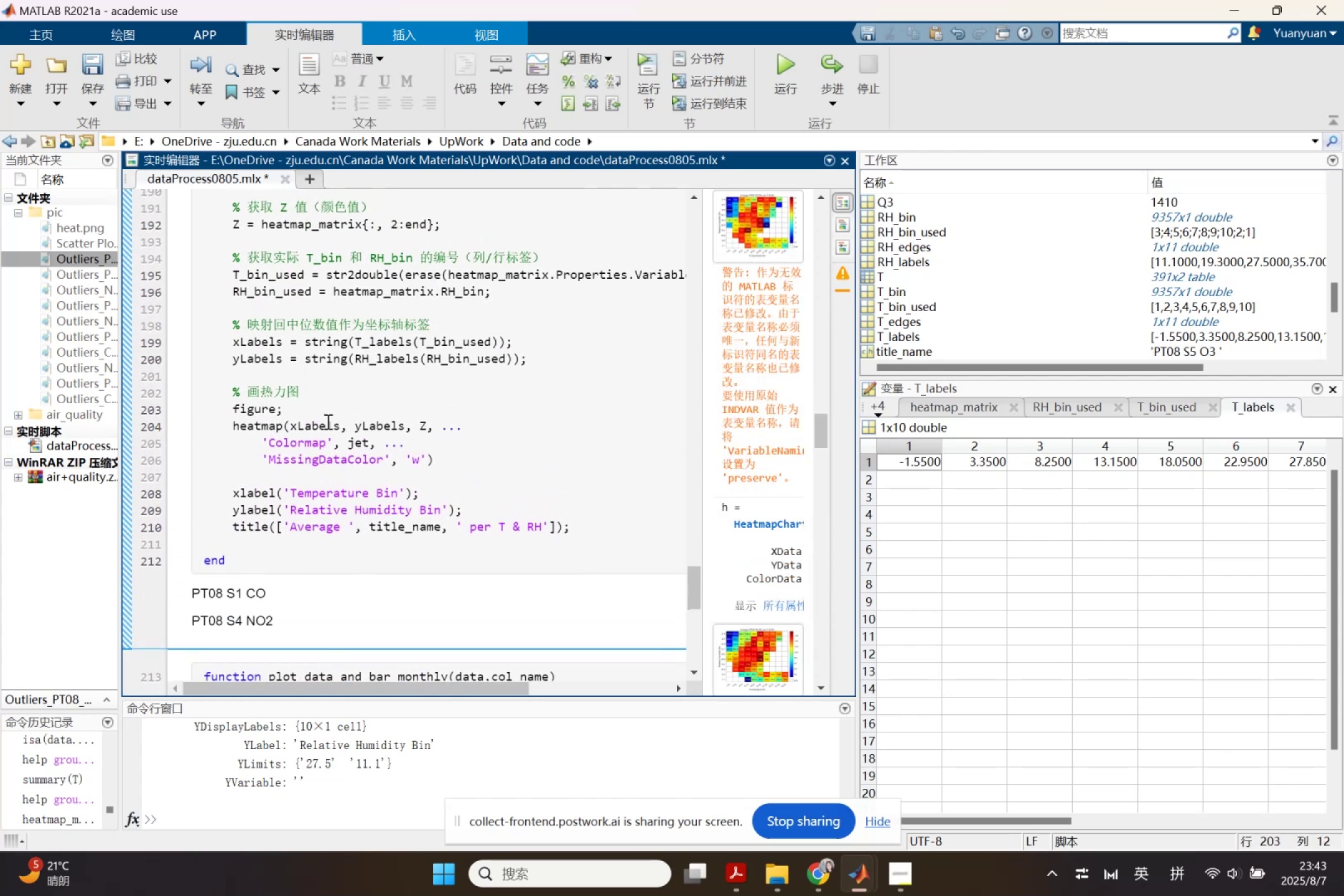 
key(Enter)
 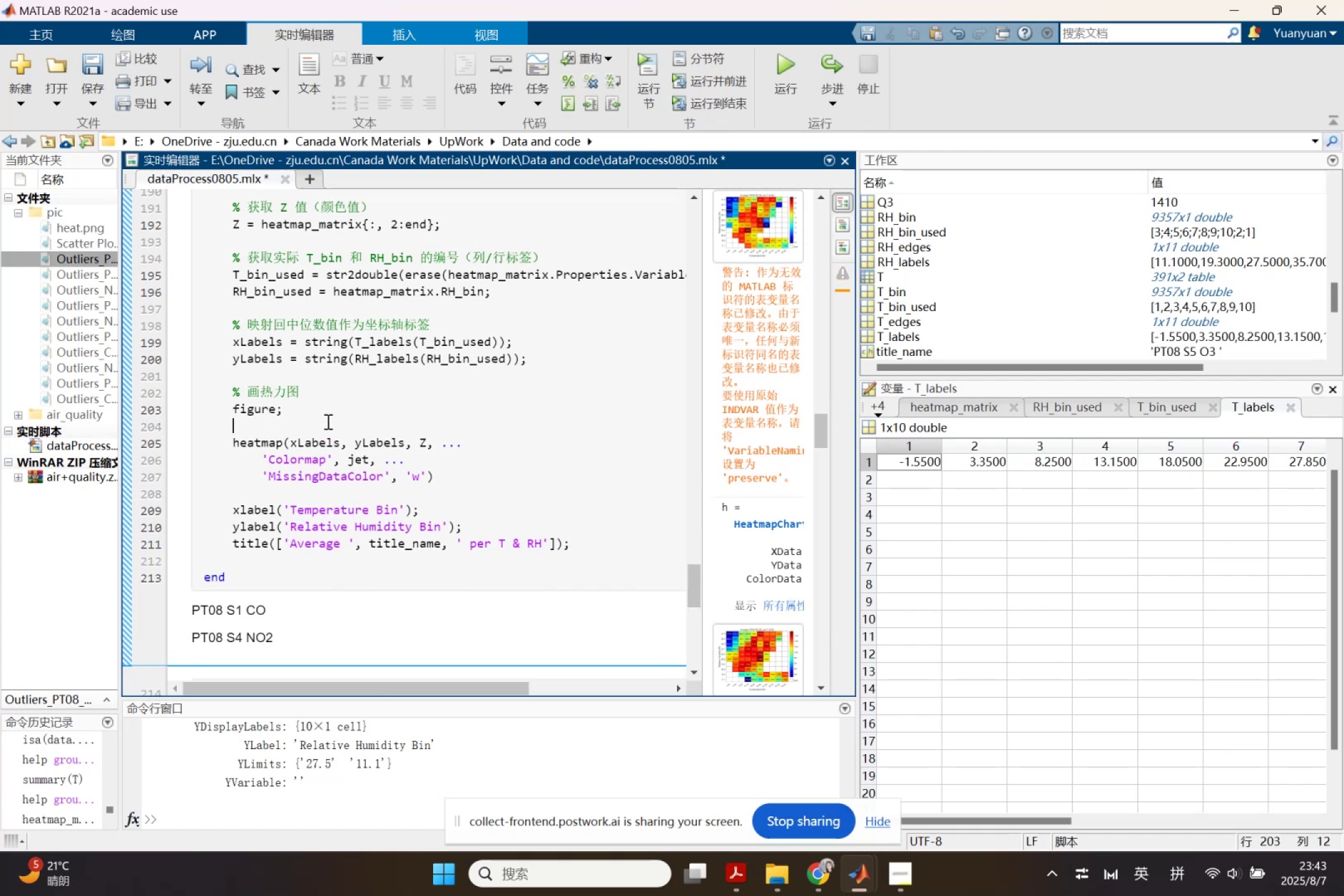 
key(Control+ControlLeft)
 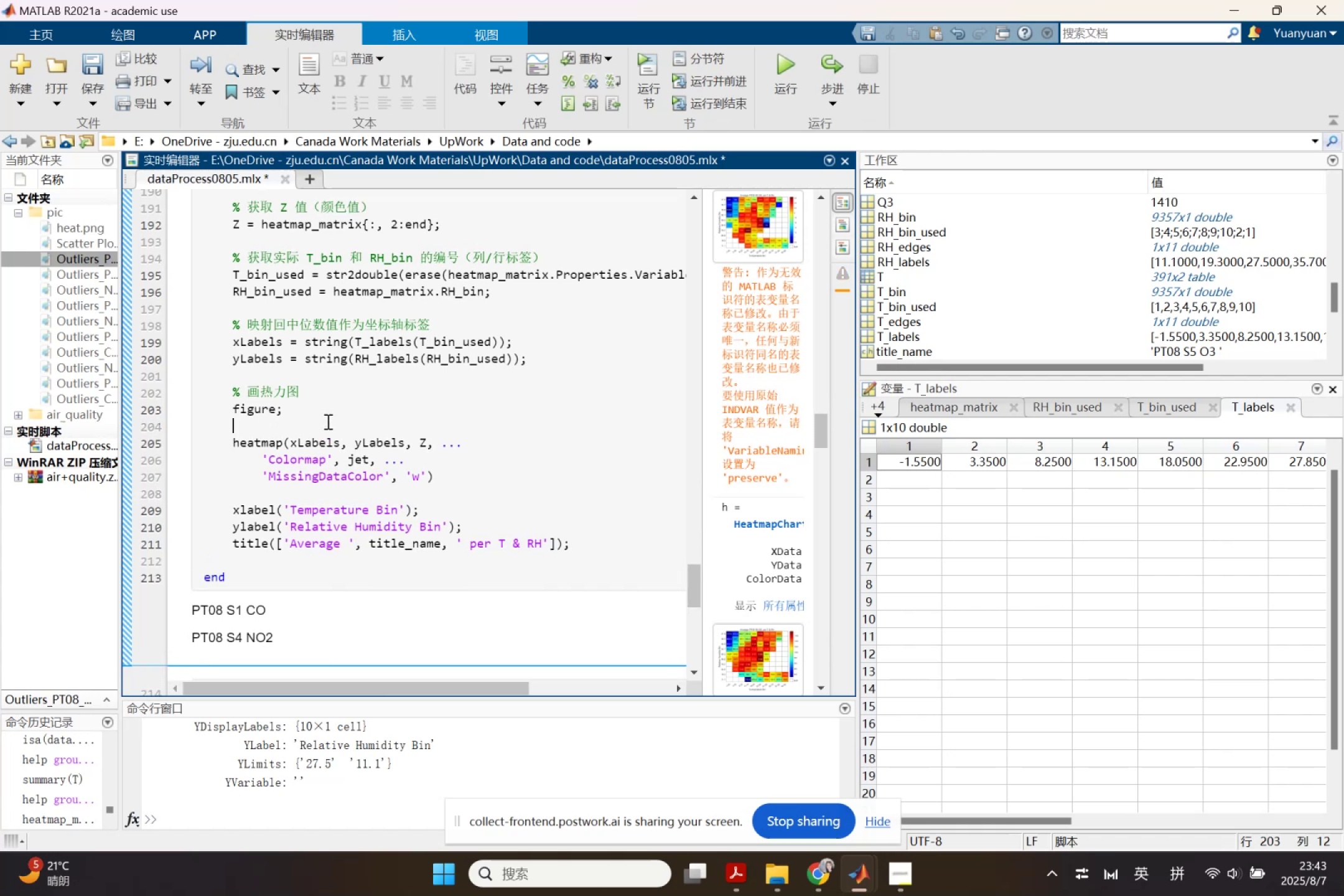 
key(Control+V)
 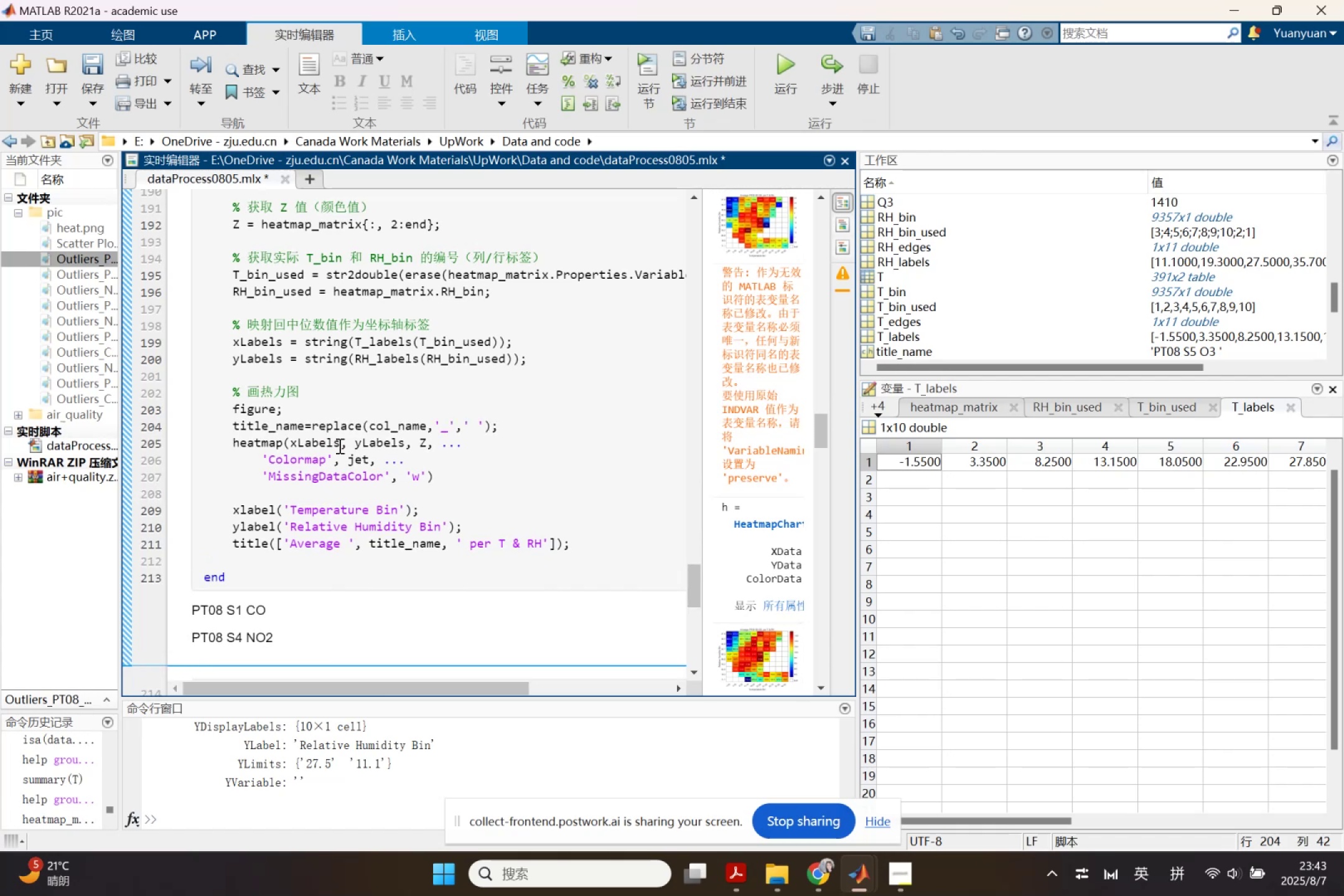 
scroll: coordinate [446, 554], scroll_direction: up, amount: 2.0
 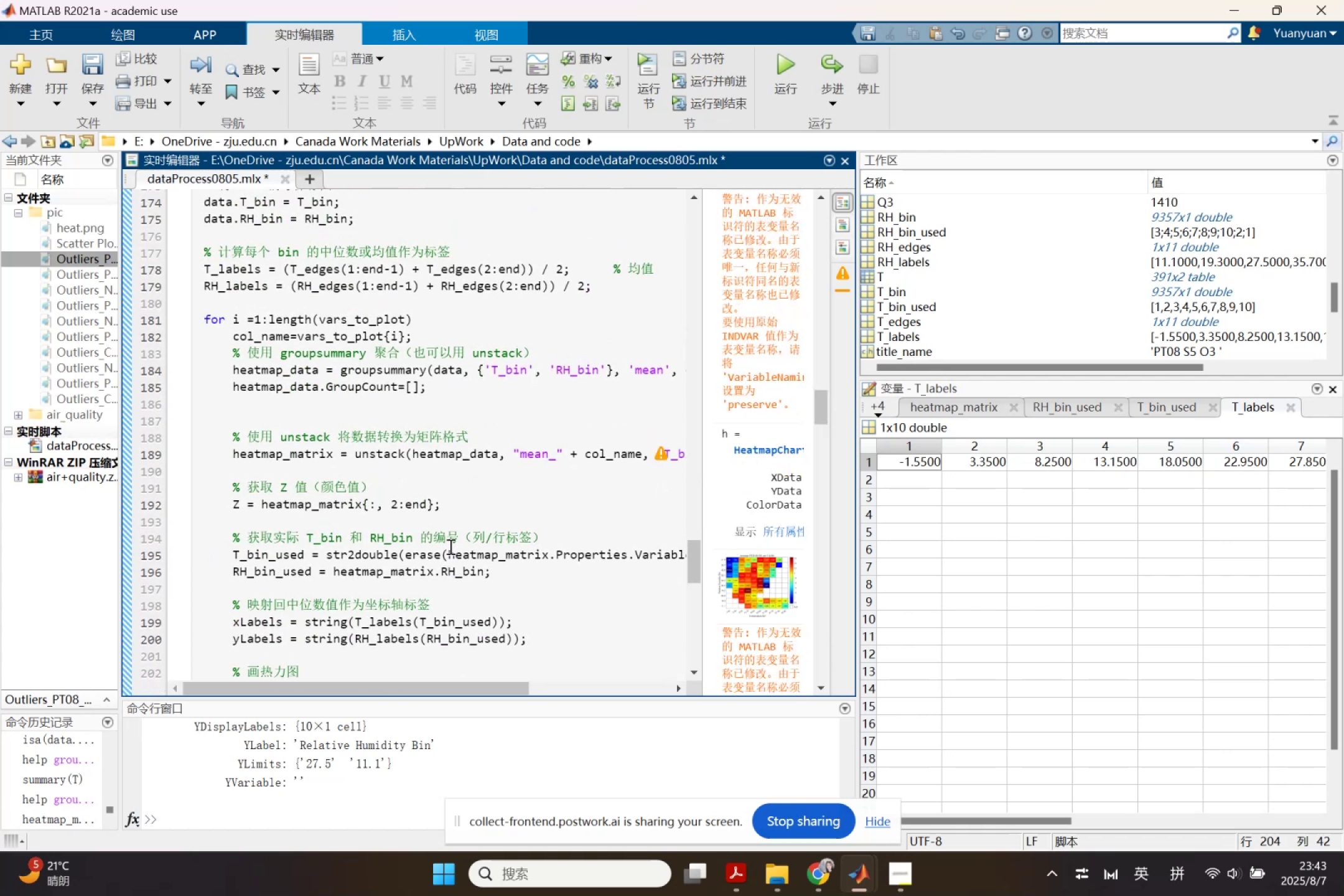 
scroll: coordinate [449, 546], scroll_direction: down, amount: 1.0
 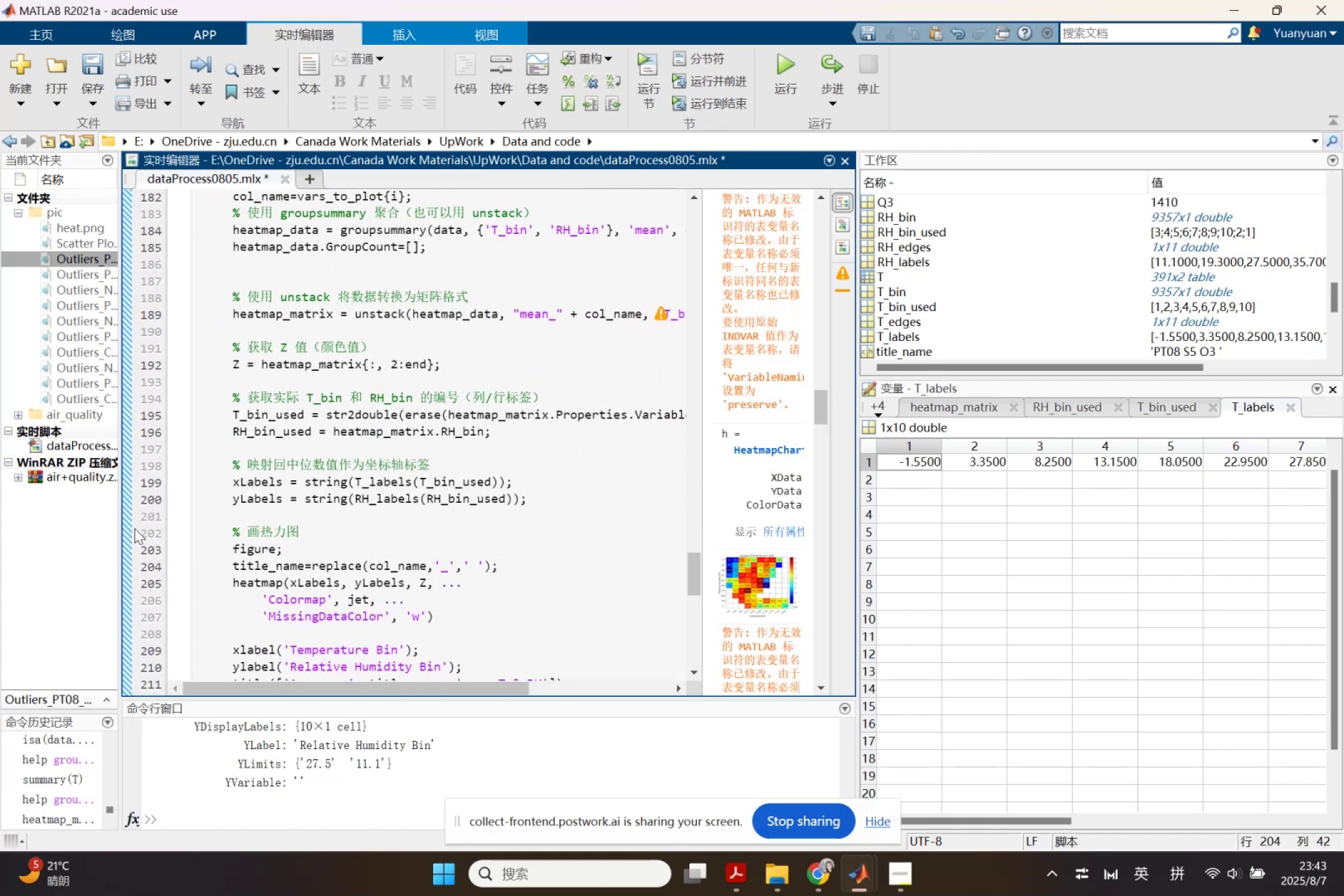 
left_click([124, 531])
 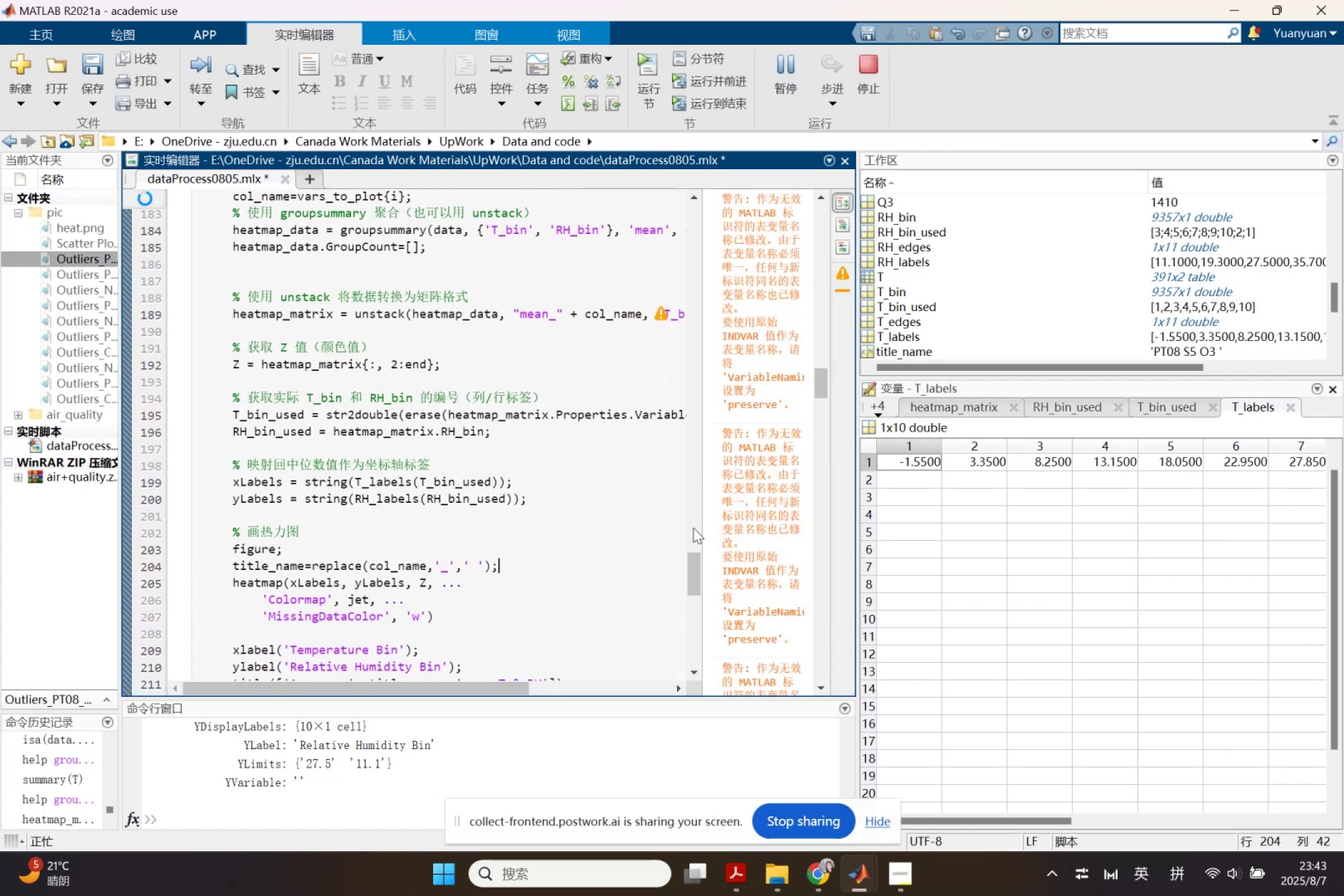 
scroll: coordinate [745, 535], scroll_direction: down, amount: 8.0
 